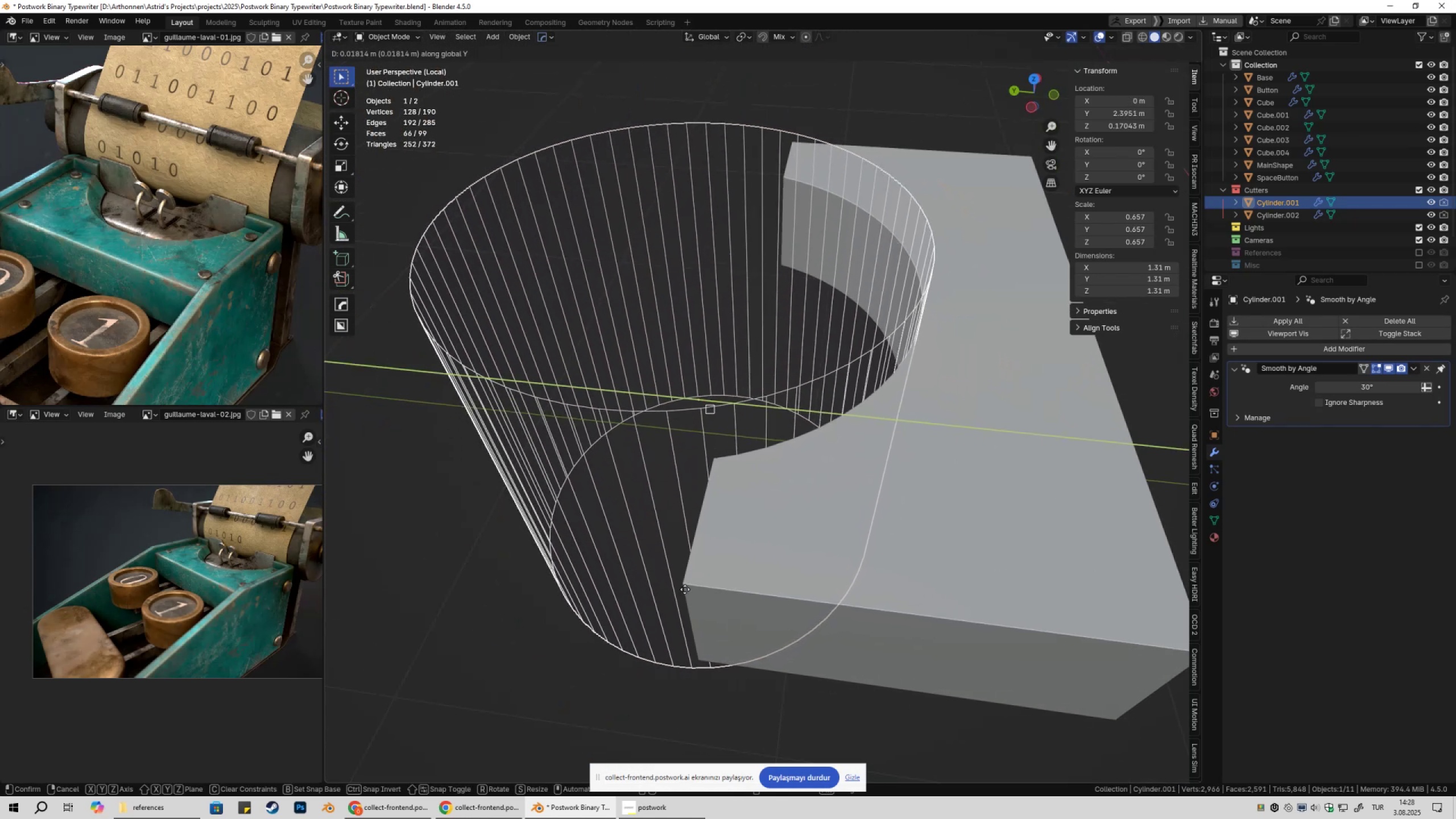 
hold_key(key=ControlLeft, duration=0.74)
 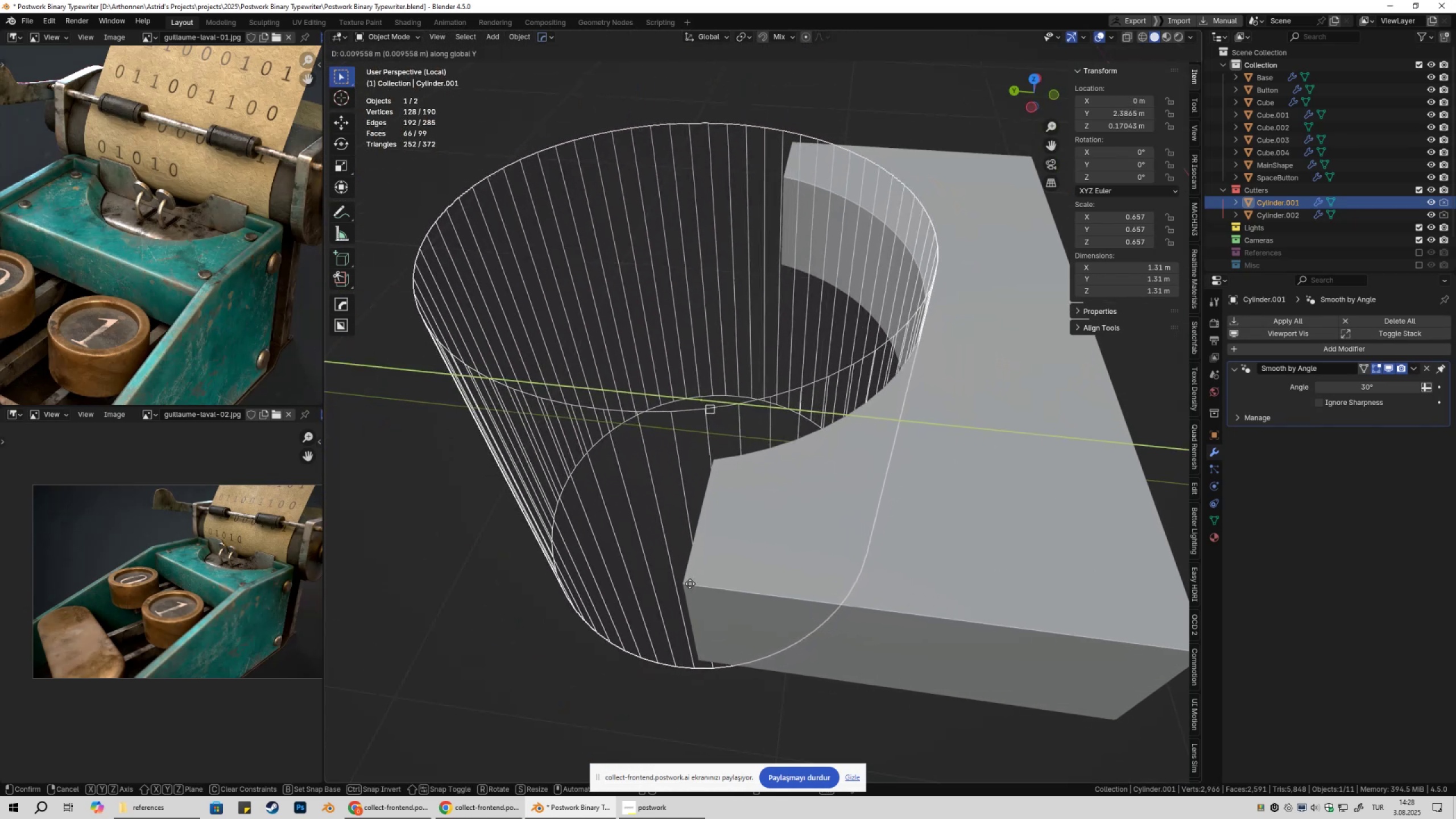 
key(Escape)
type(gy)
 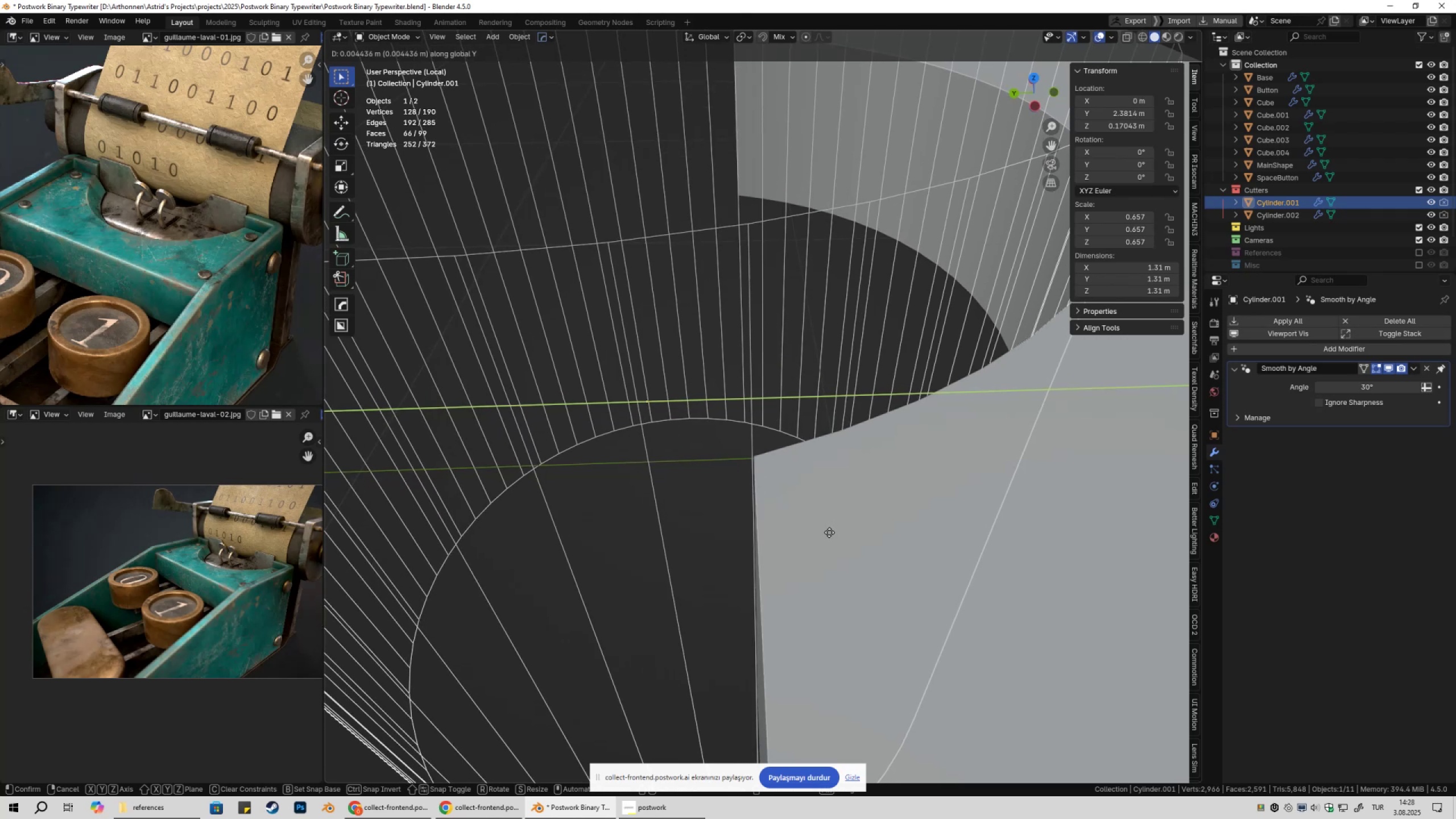 
scroll: coordinate [725, 562], scroll_direction: up, amount: 3.0
 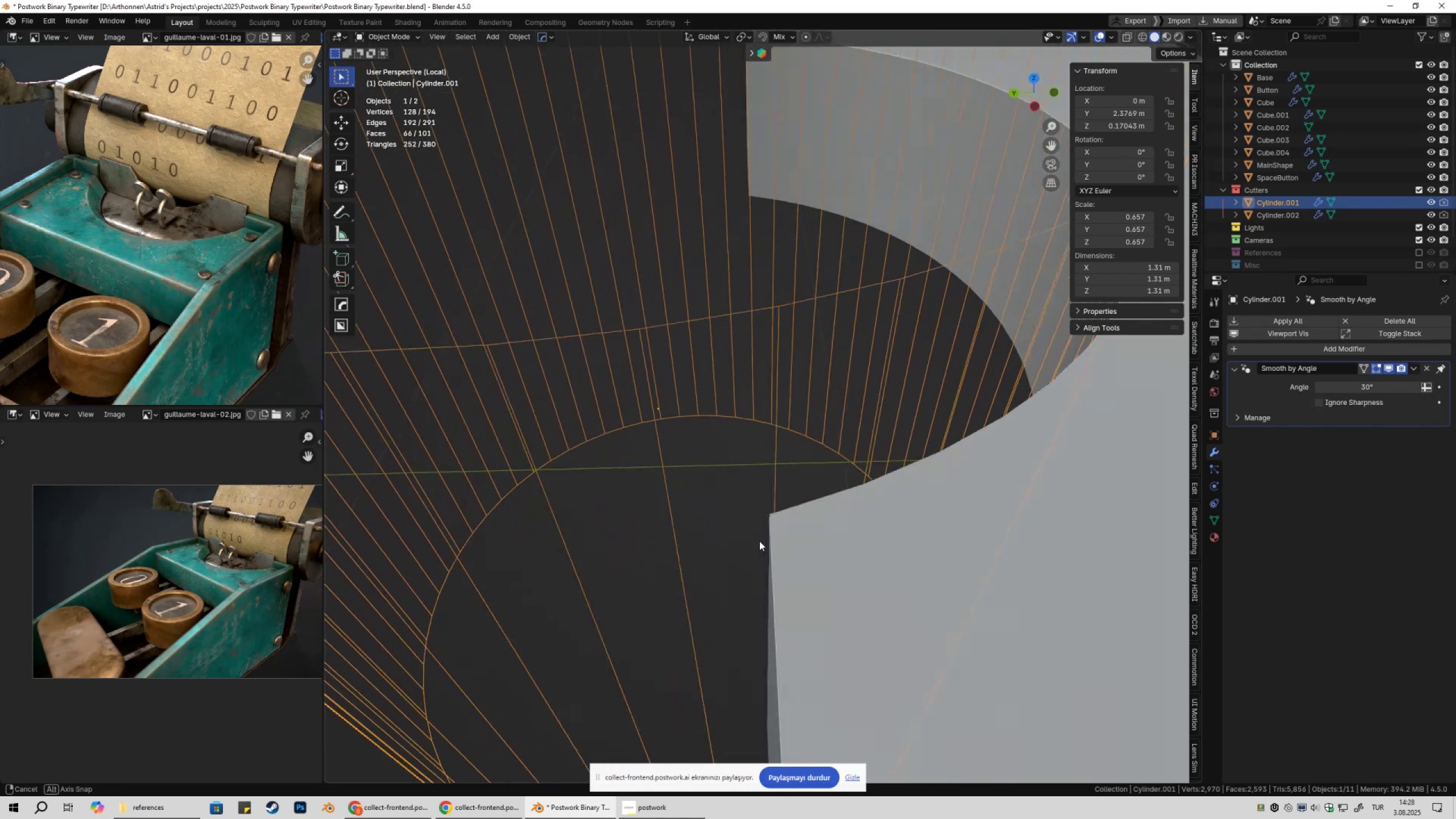 
hold_key(key=ShiftLeft, duration=1.53)
 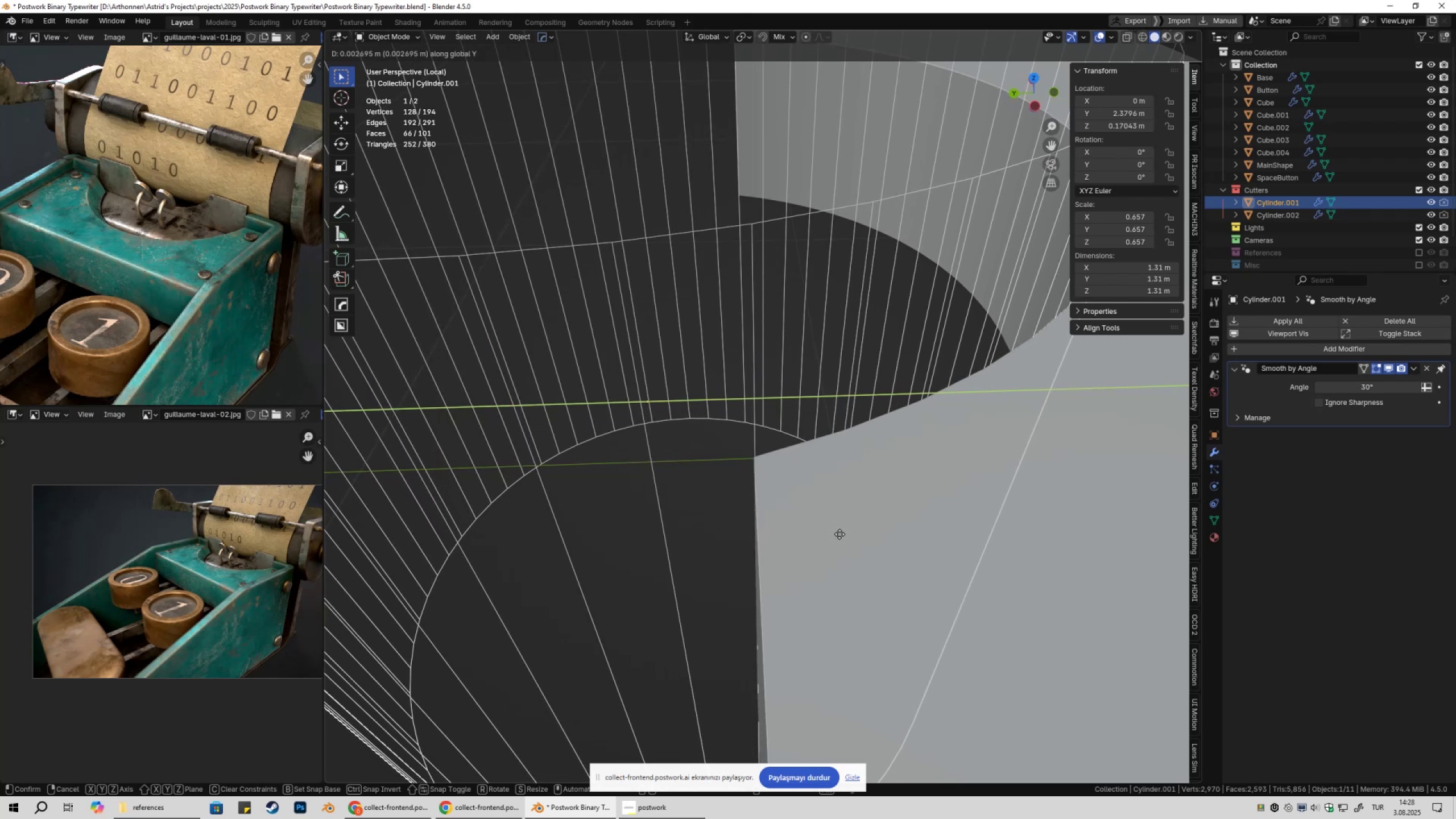 
hold_key(key=ShiftLeft, duration=1.52)
 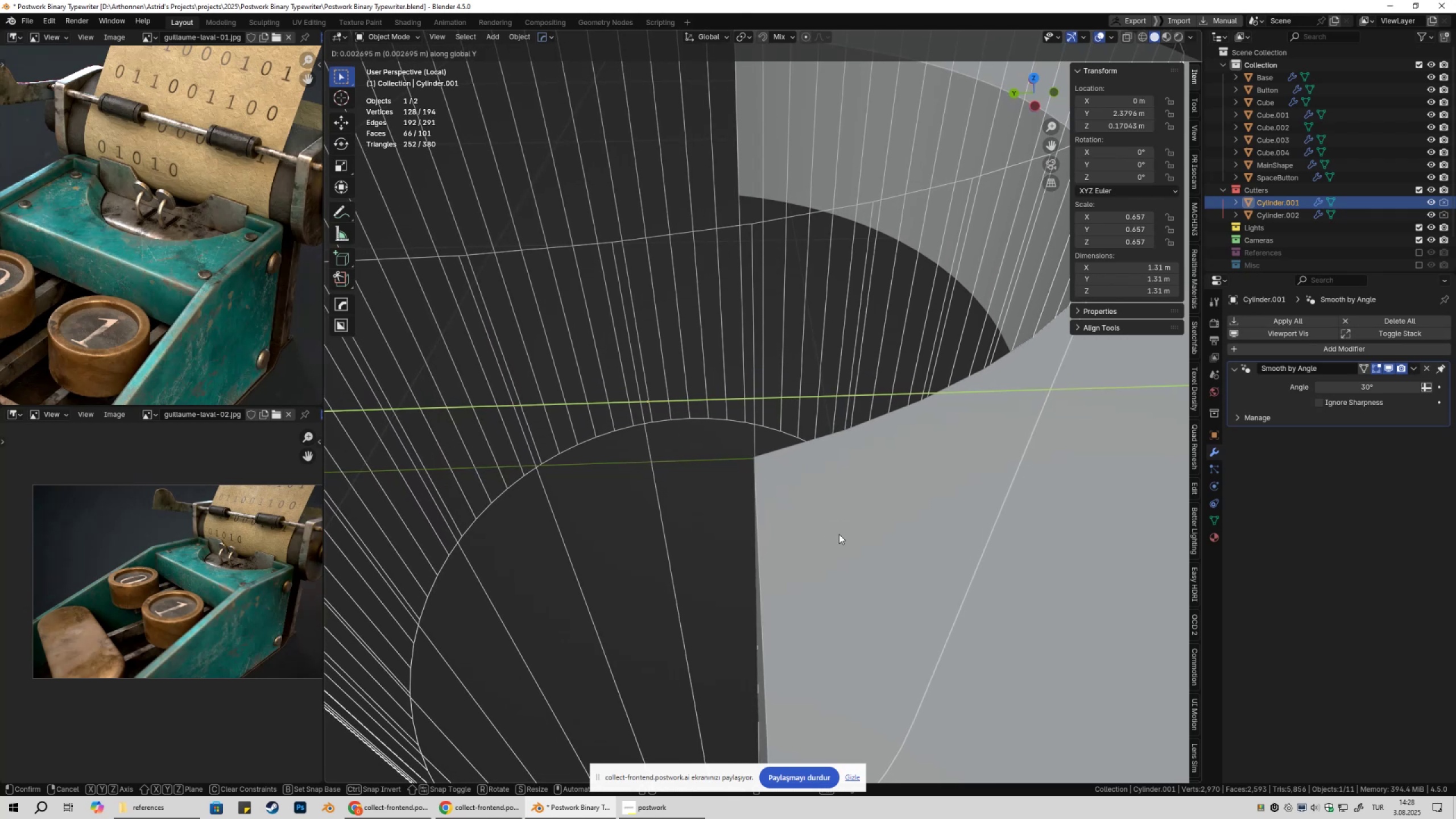 
hold_key(key=ShiftLeft, duration=0.72)
left_click([839, 534])
 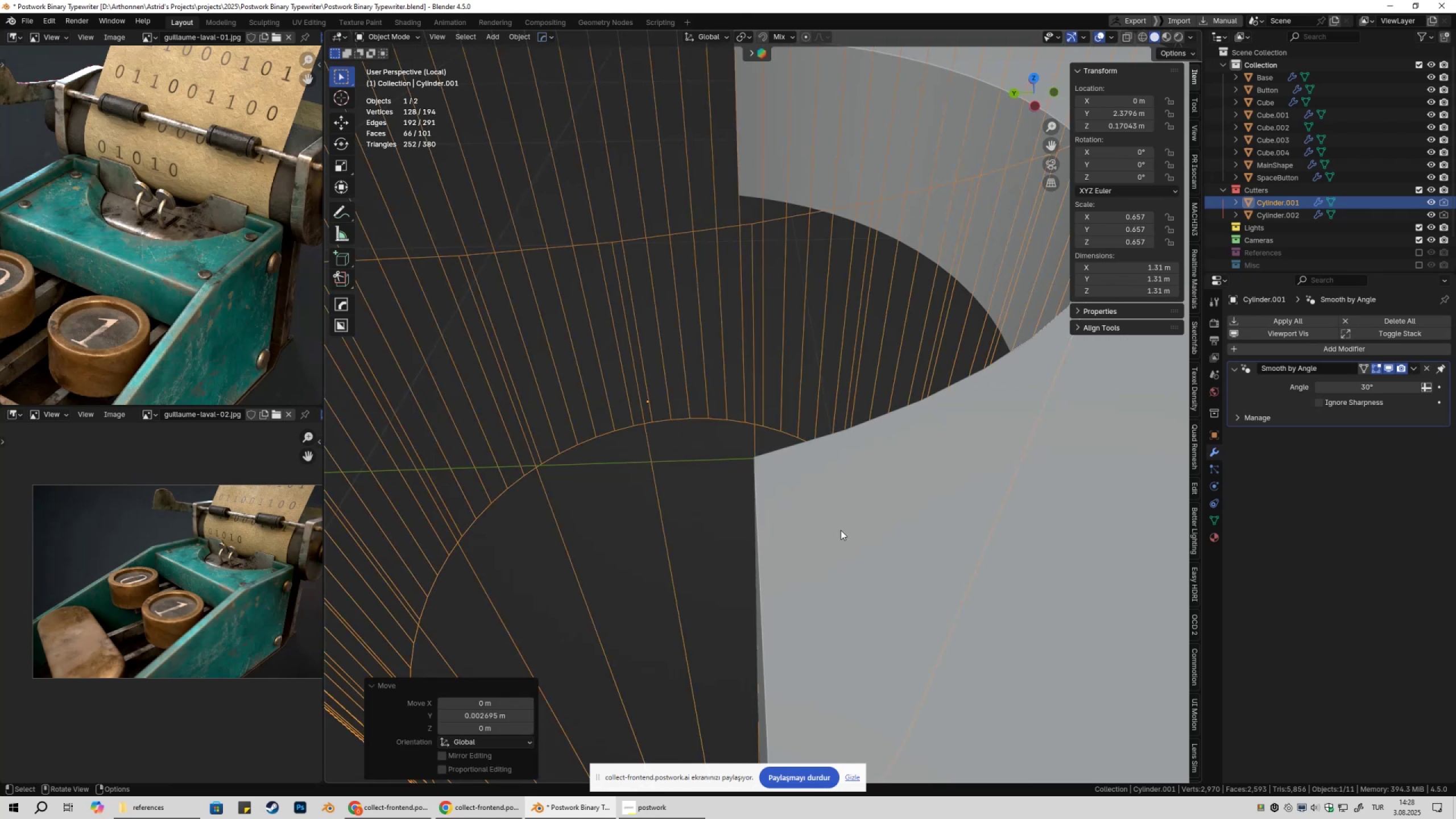 
scroll: coordinate [834, 515], scroll_direction: down, amount: 6.0
 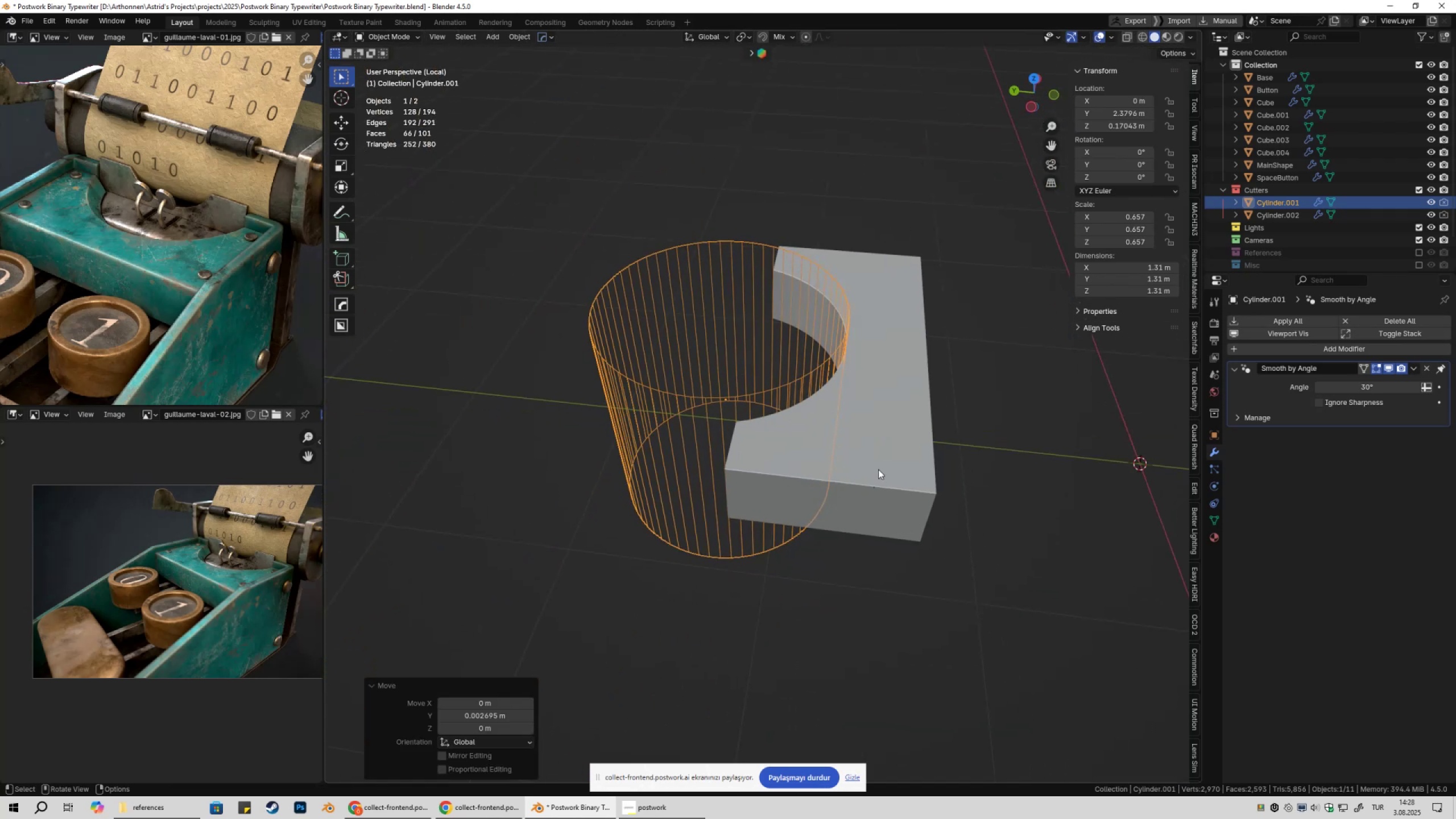 
left_click([878, 469])
 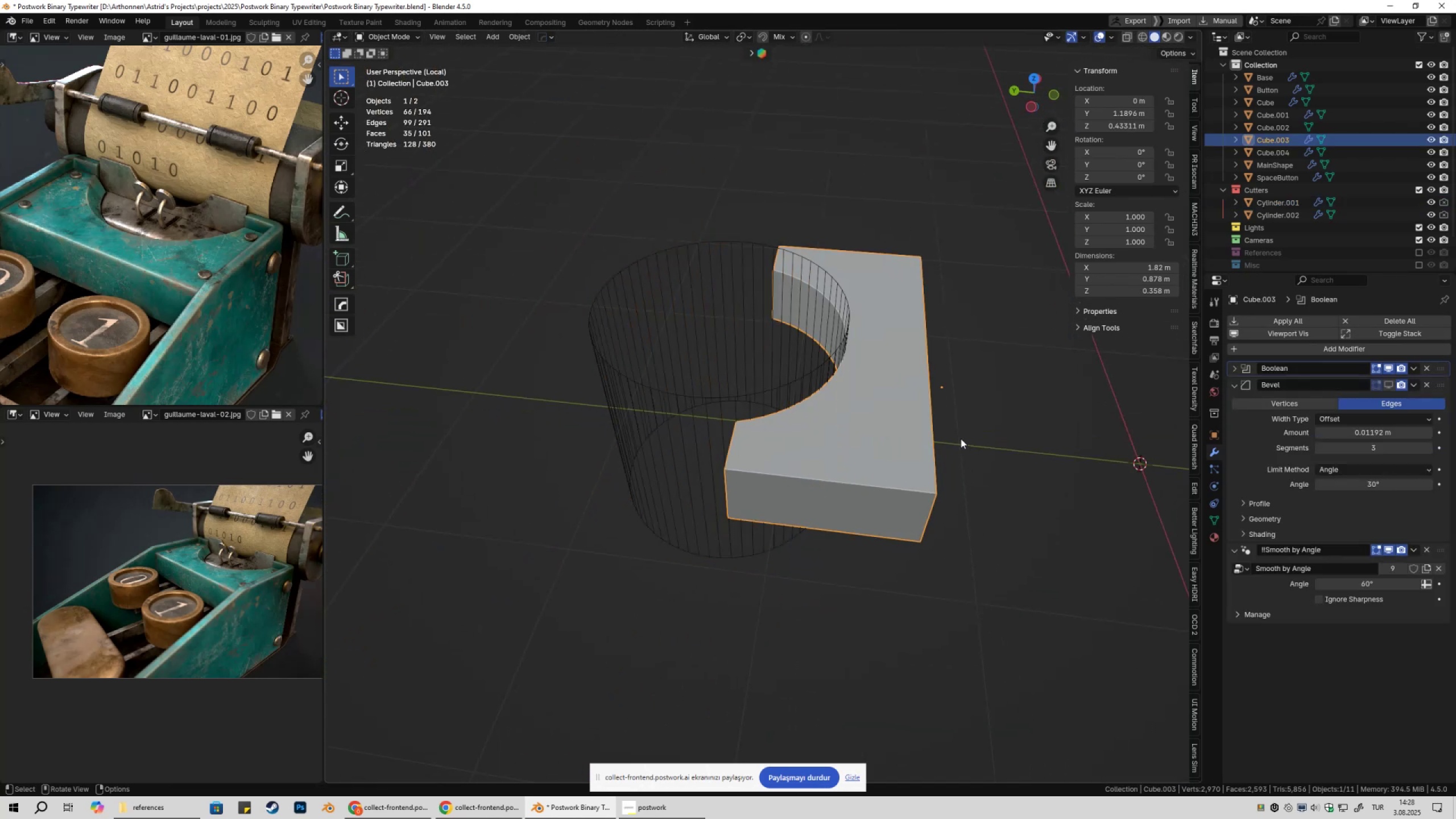 
left_click_drag(start_coordinate=[972, 454], to_coordinate=[974, 462])
 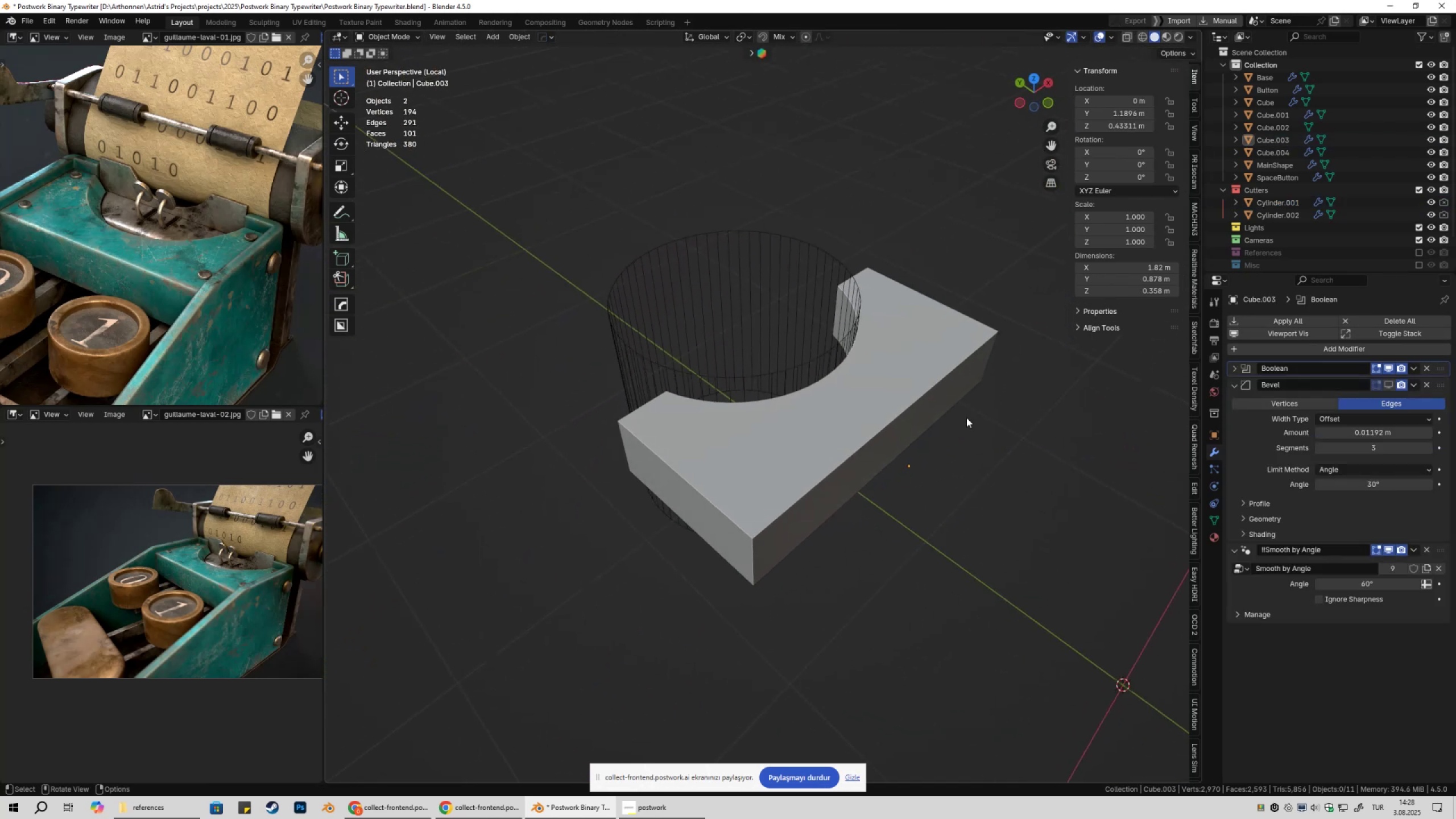 
key(NumpadDivide)
 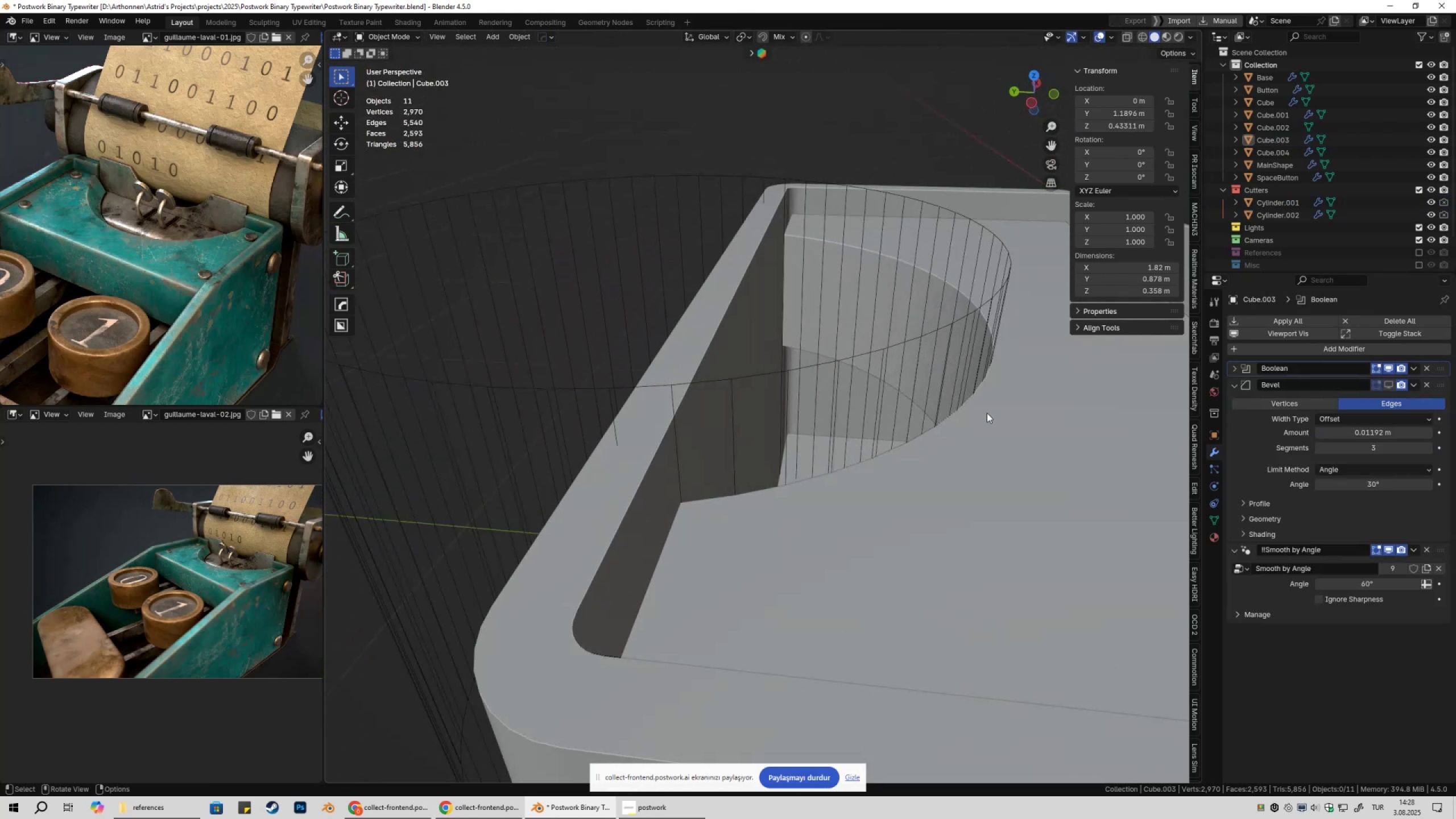 
scroll: coordinate [898, 378], scroll_direction: down, amount: 2.0
 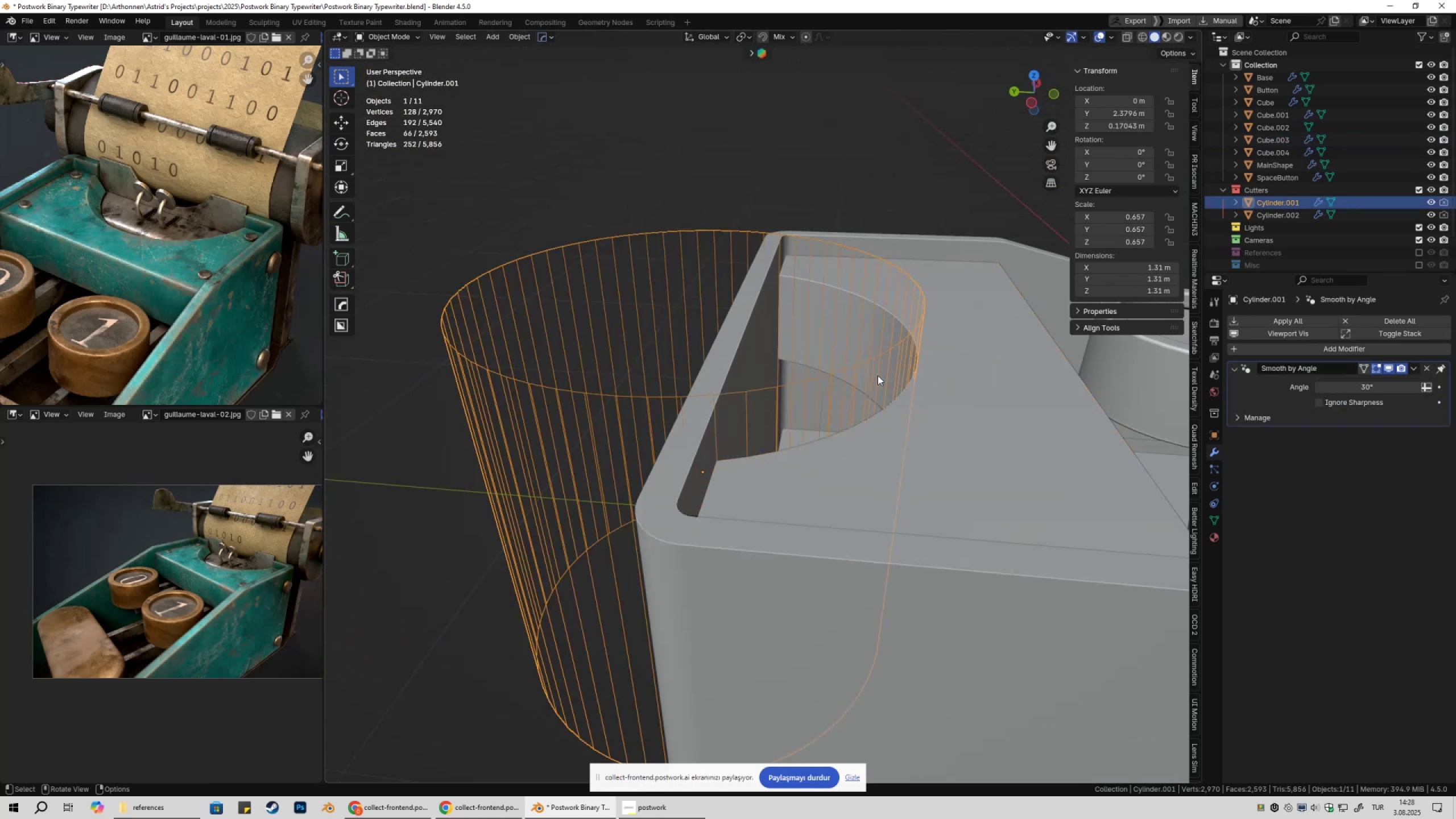 
key(Control+ControlLeft)
 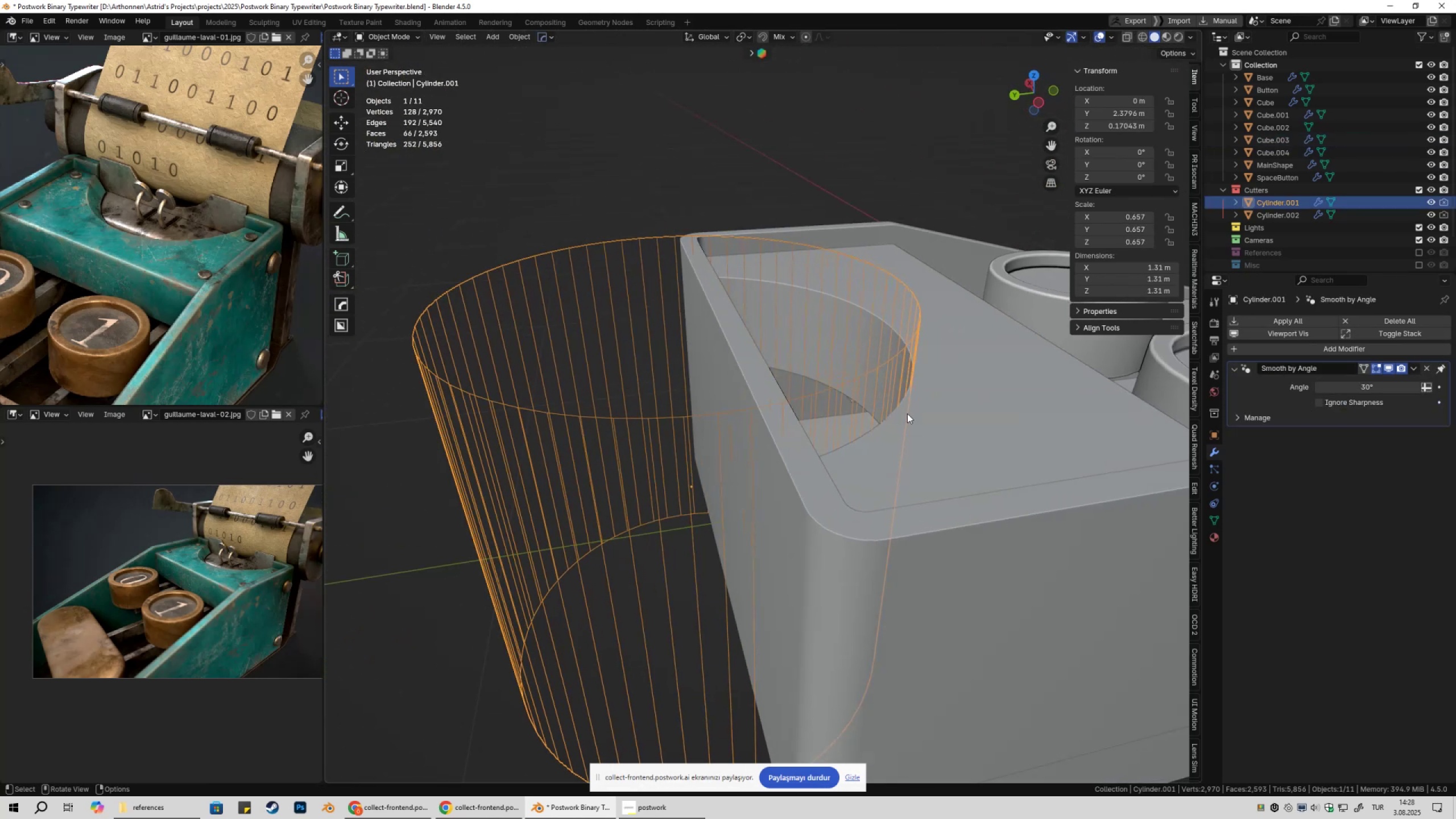 
key(Control+A)
 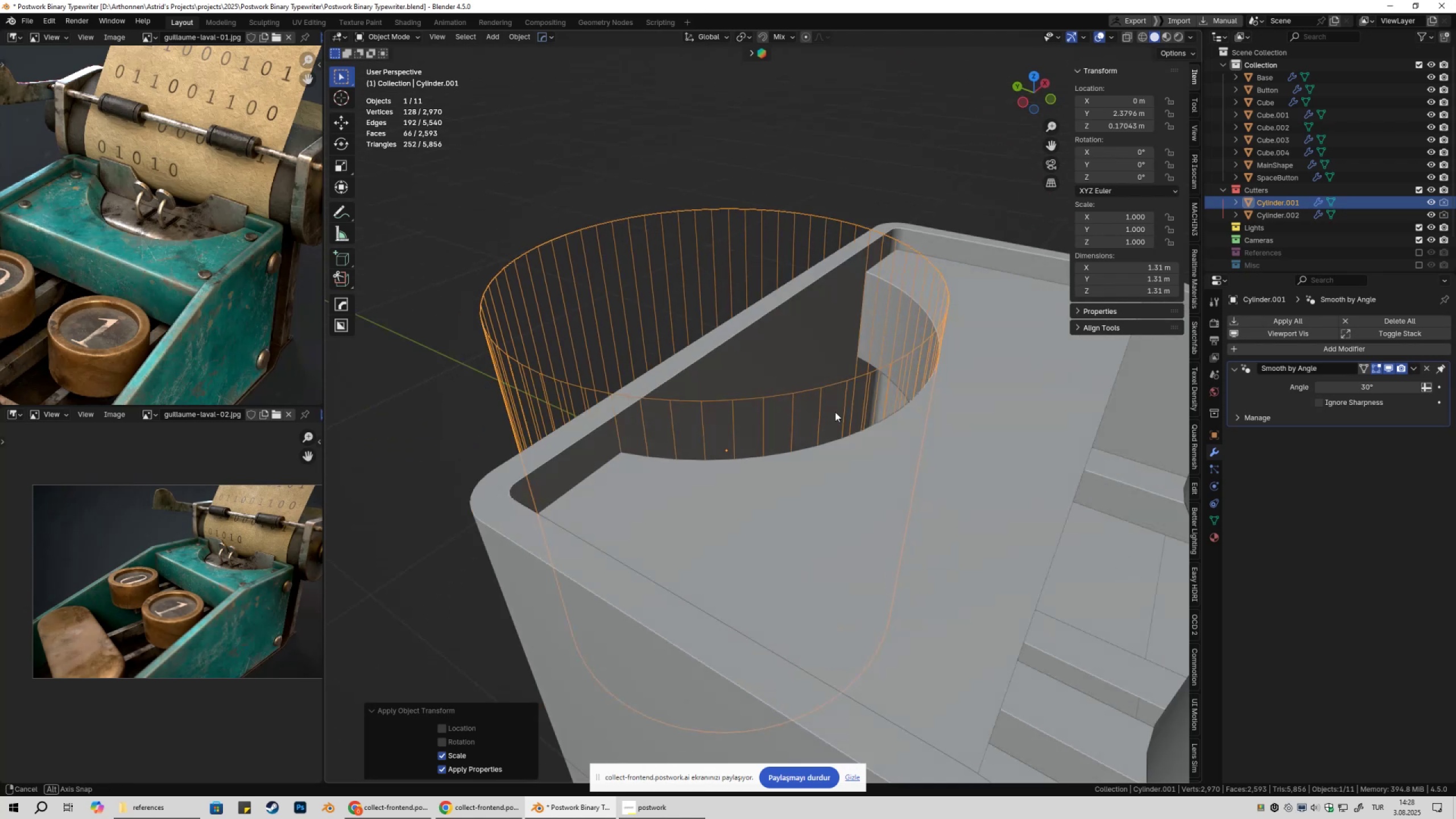 
scroll: coordinate [667, 469], scroll_direction: down, amount: 3.0
 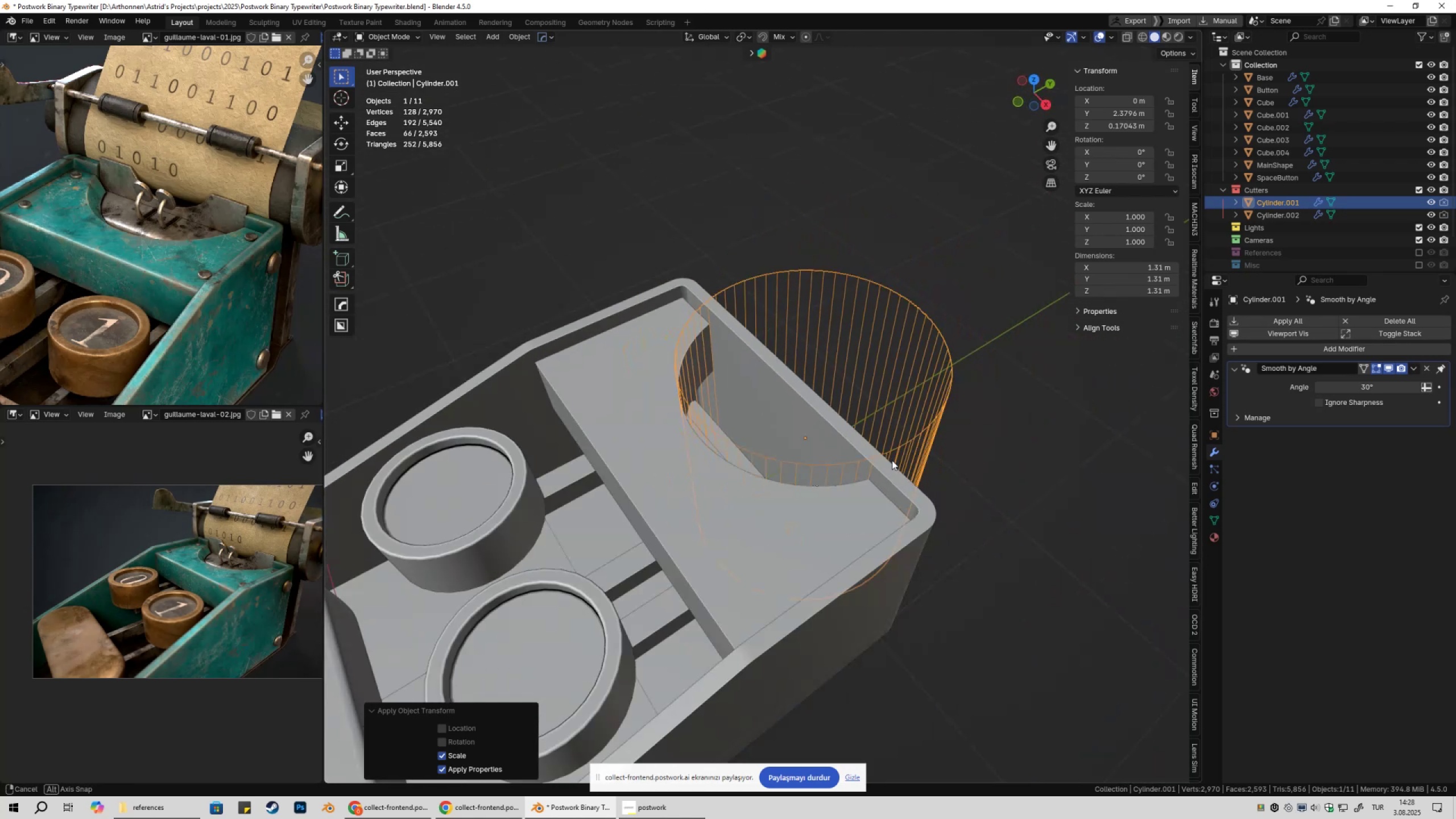 
middle_click([892, 460])
 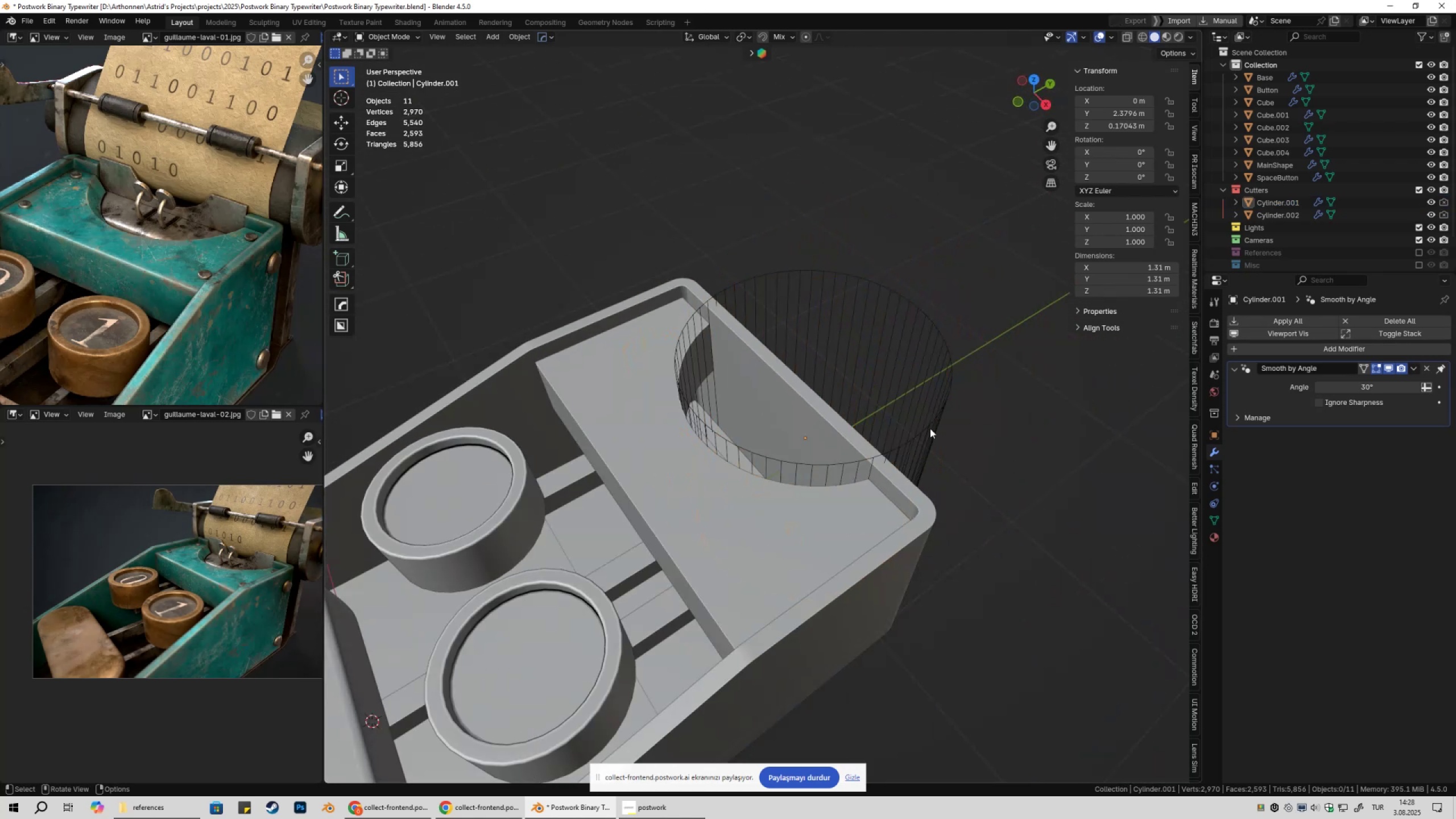 
double_click([930, 428])
 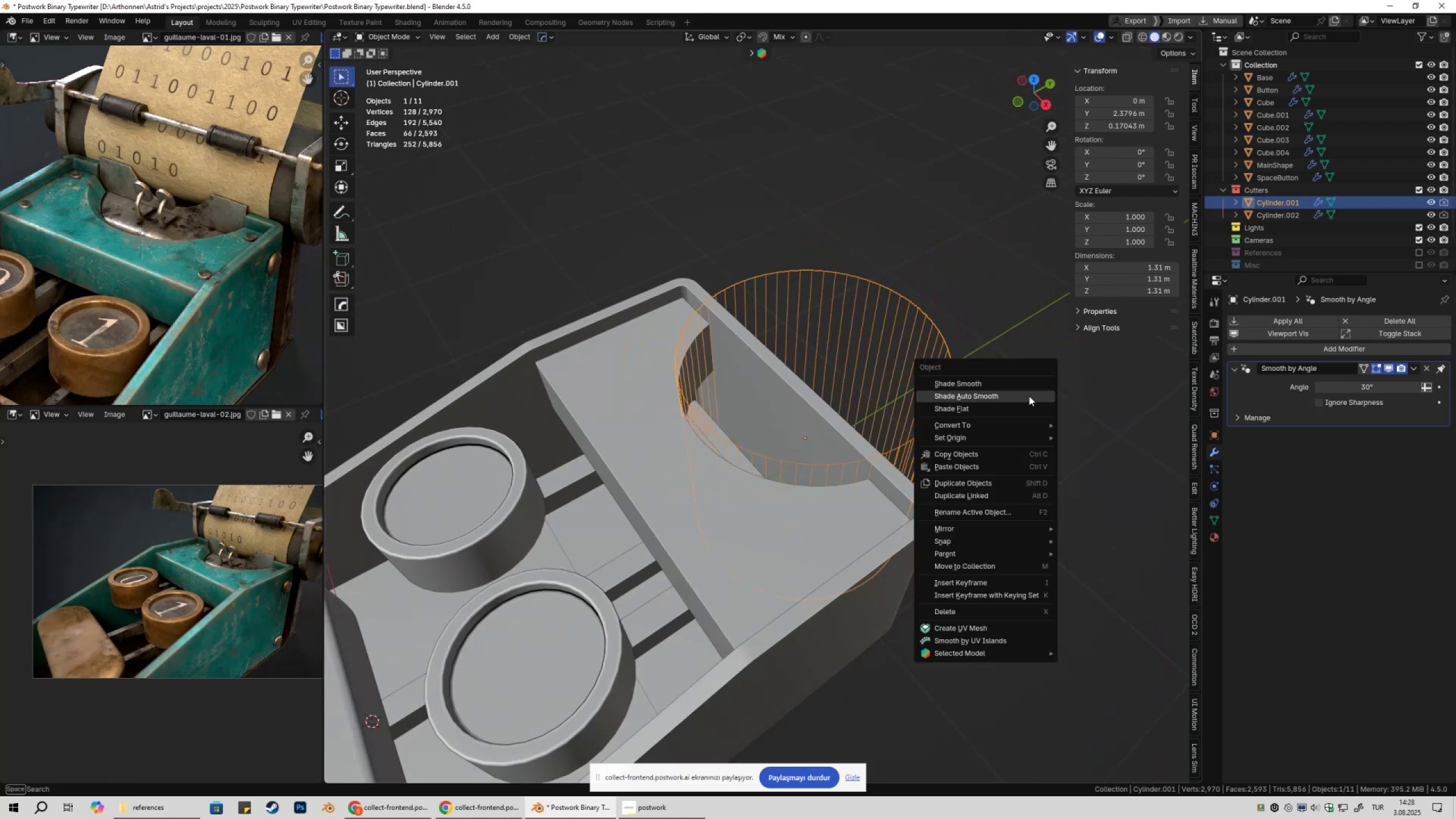 
right_click([1029, 396])
 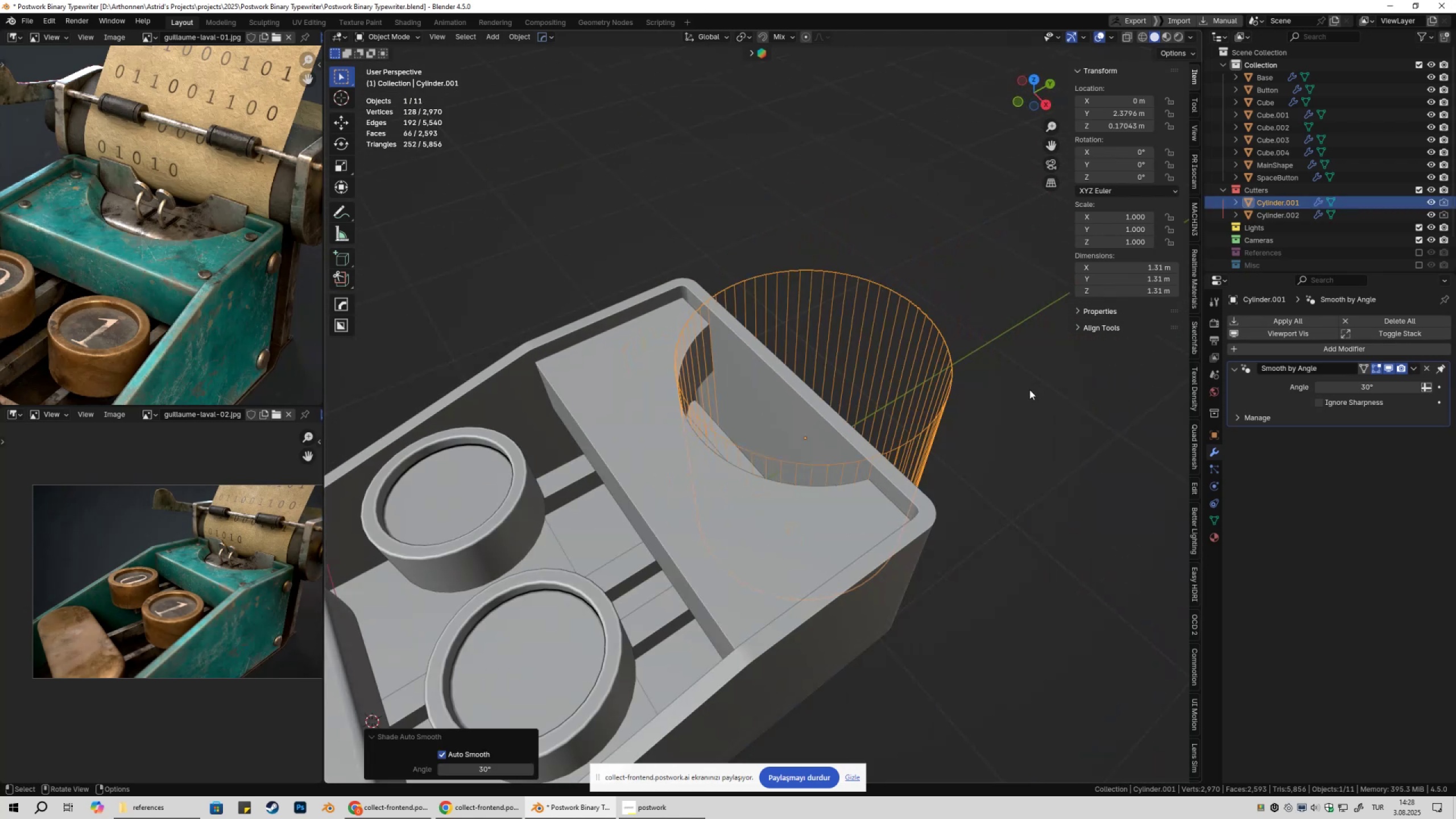 
double_click([1029, 390])
 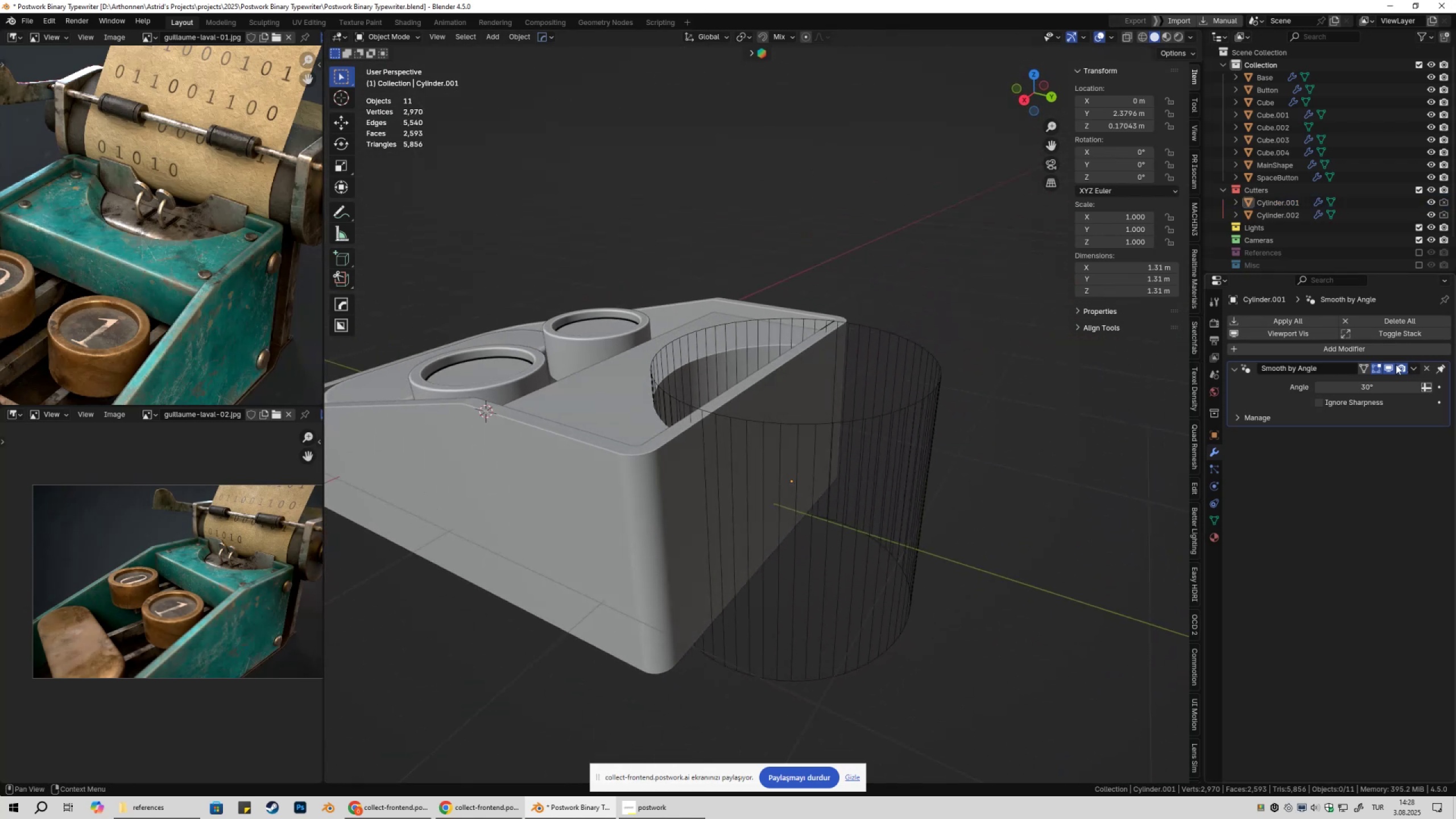 
double_click([1390, 366])
 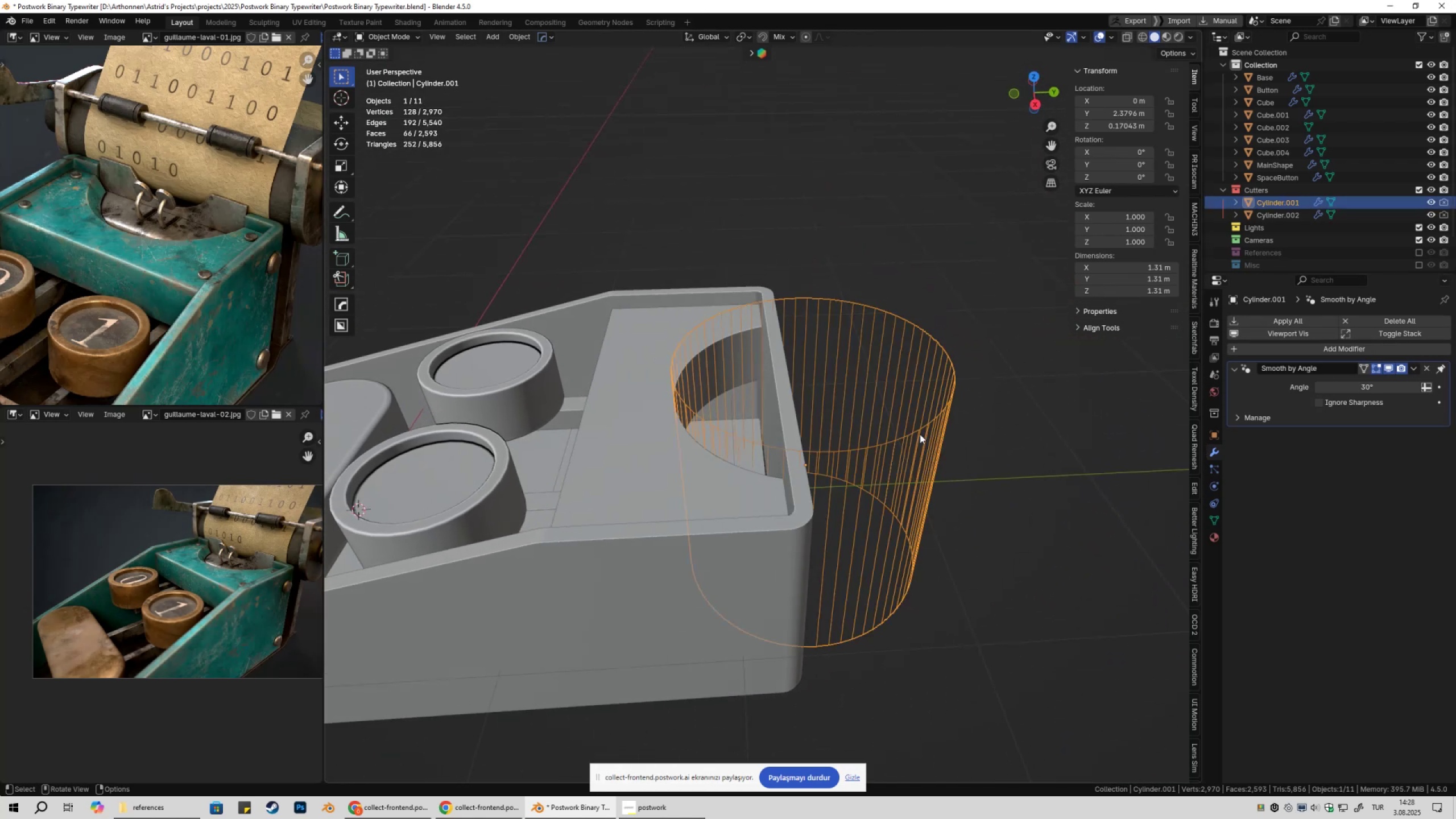 
scroll: coordinate [863, 429], scroll_direction: up, amount: 3.0
 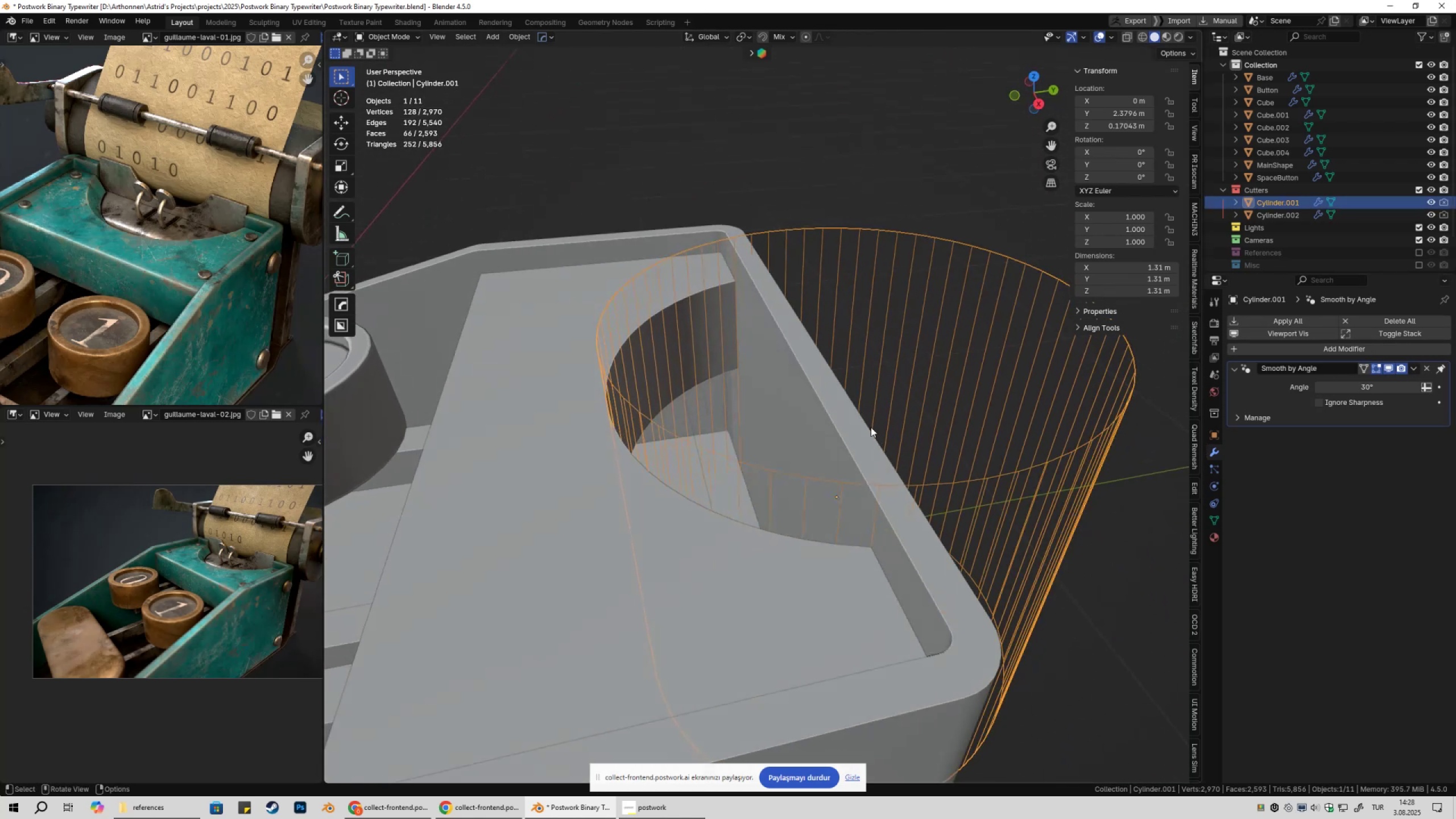 
scroll: coordinate [840, 410], scroll_direction: down, amount: 3.0
 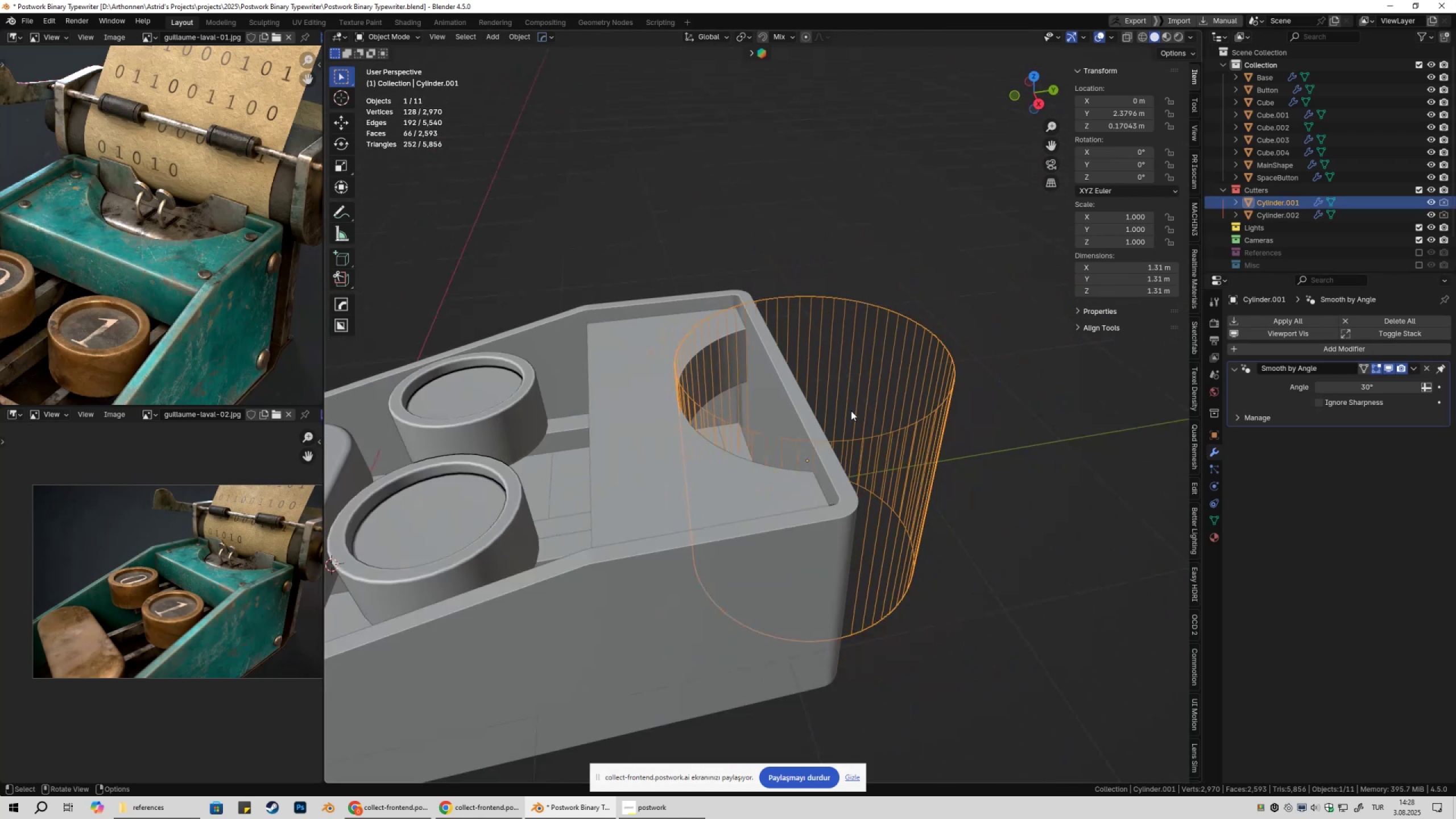 
key(Control+ControlLeft)
 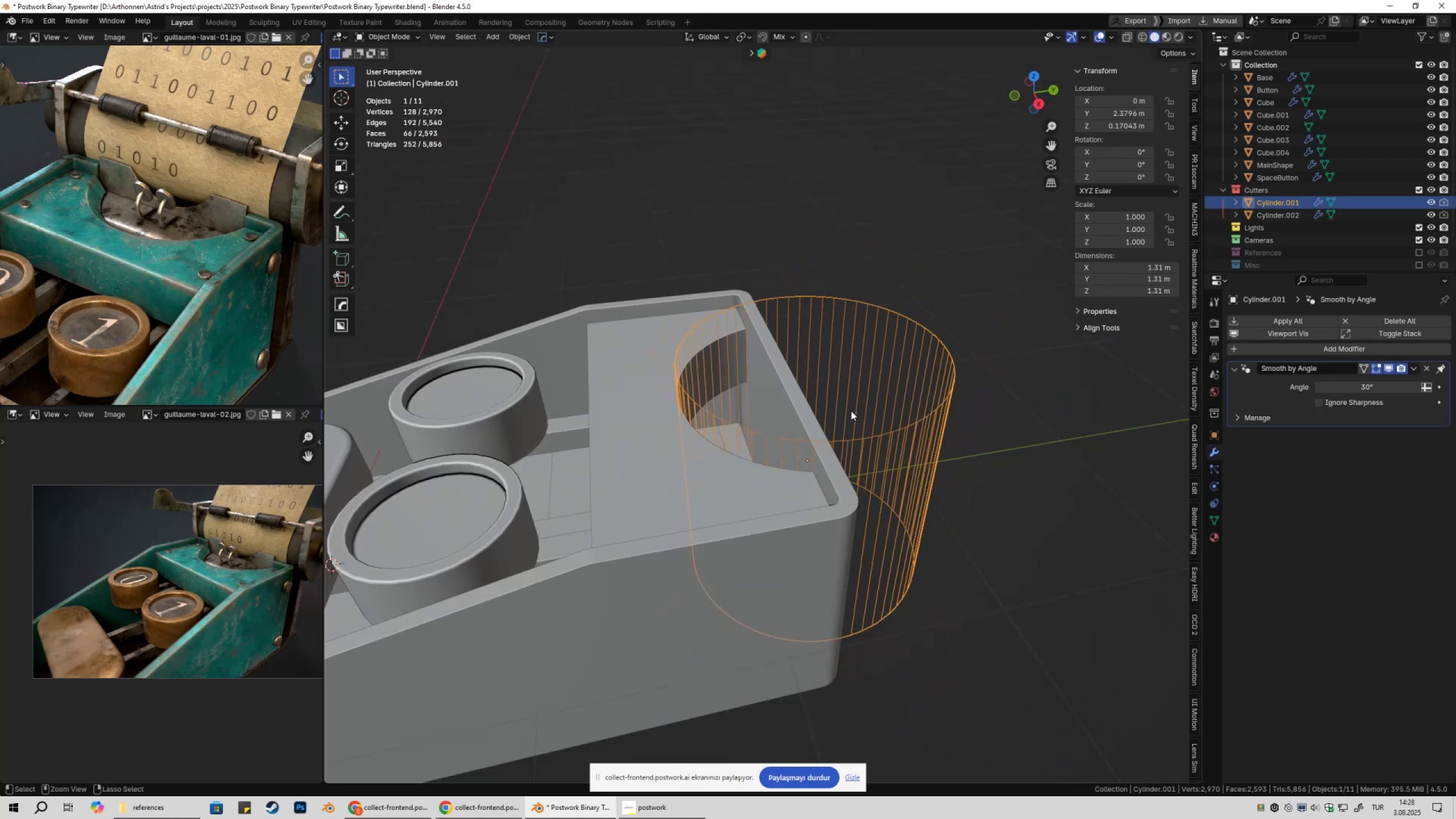 
key(Control+S)
 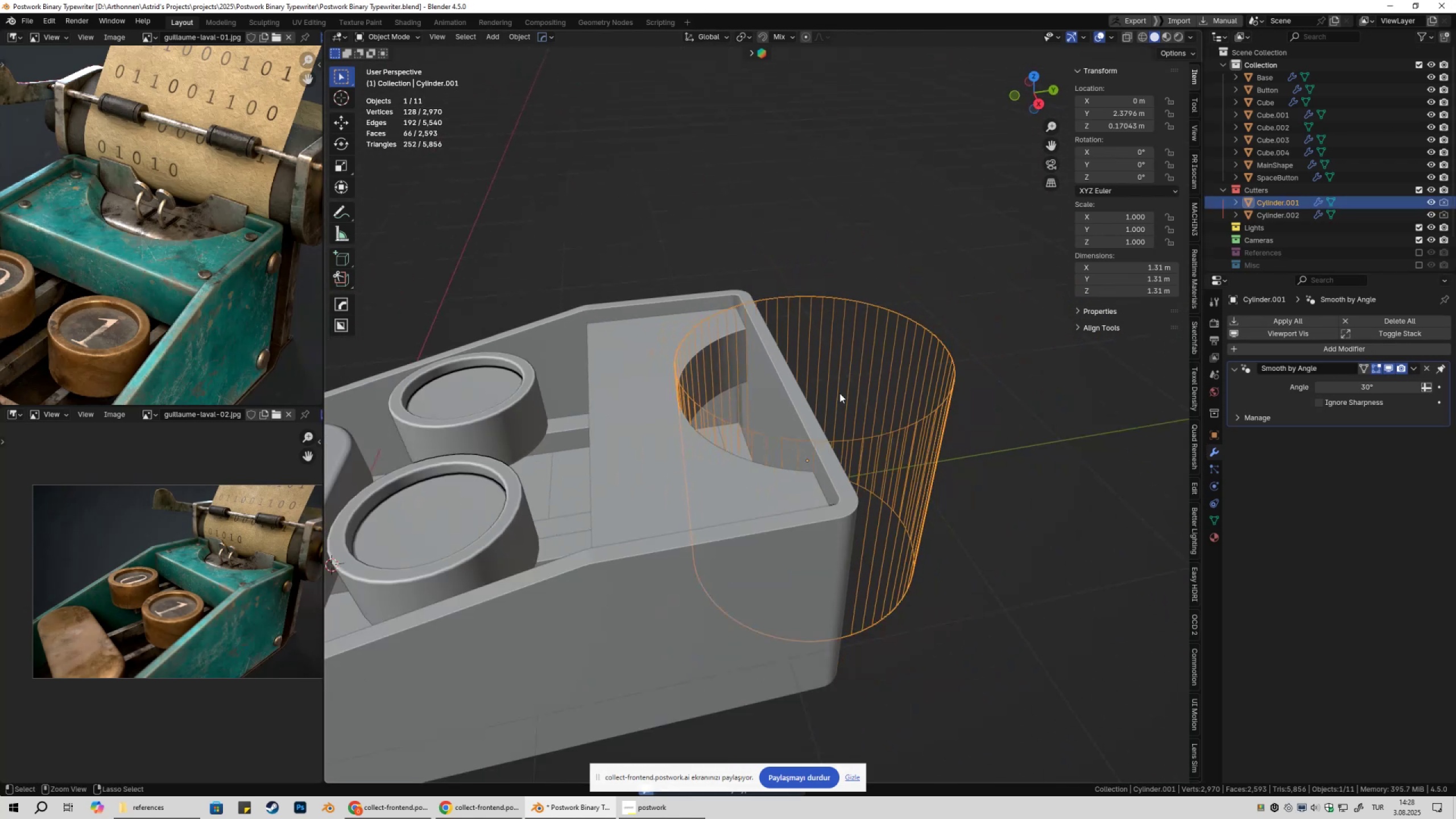 
scroll: coordinate [817, 396], scroll_direction: down, amount: 8.0
 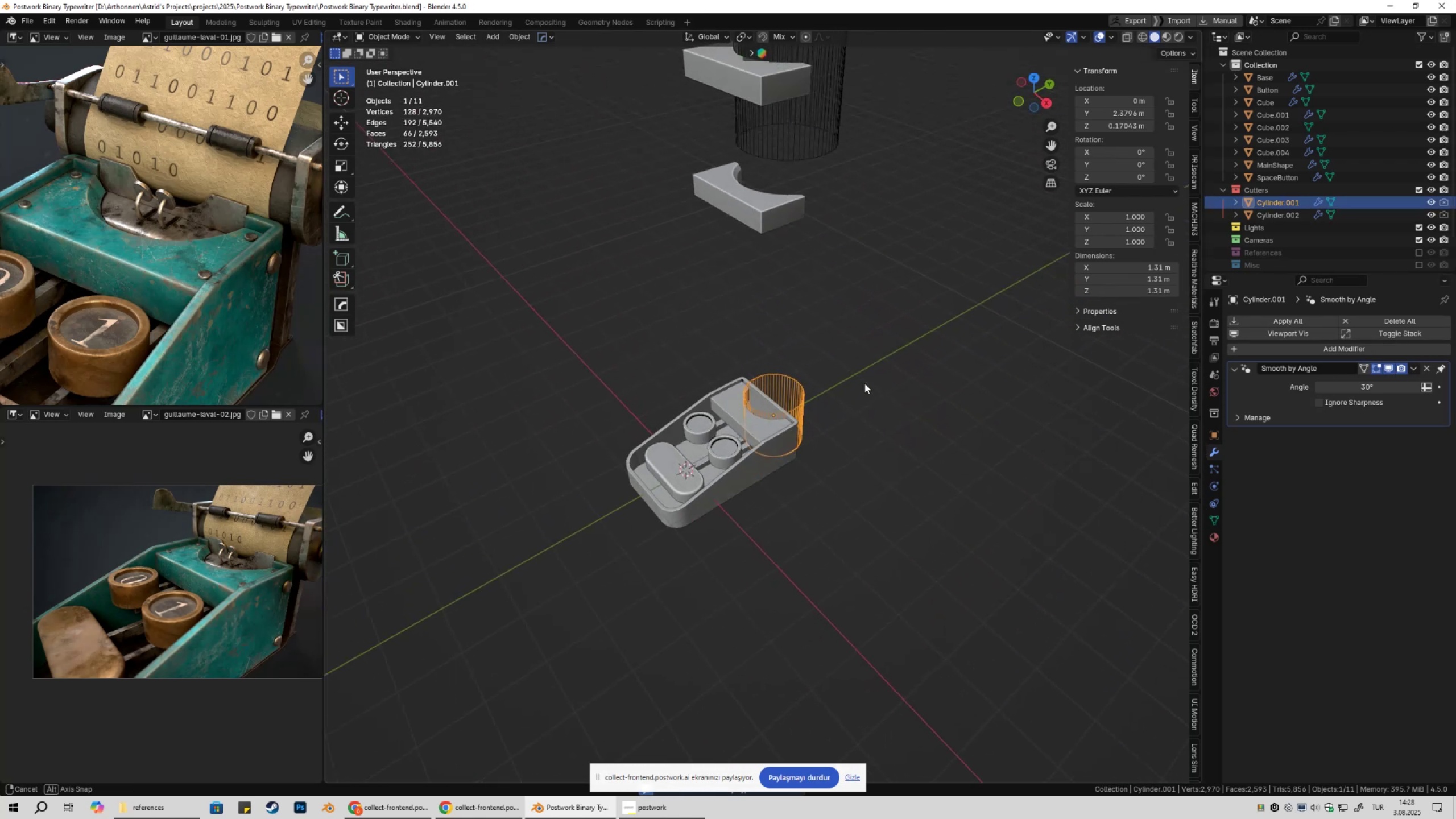 
hold_key(key=ShiftLeft, duration=0.56)
left_click([727, 406])
 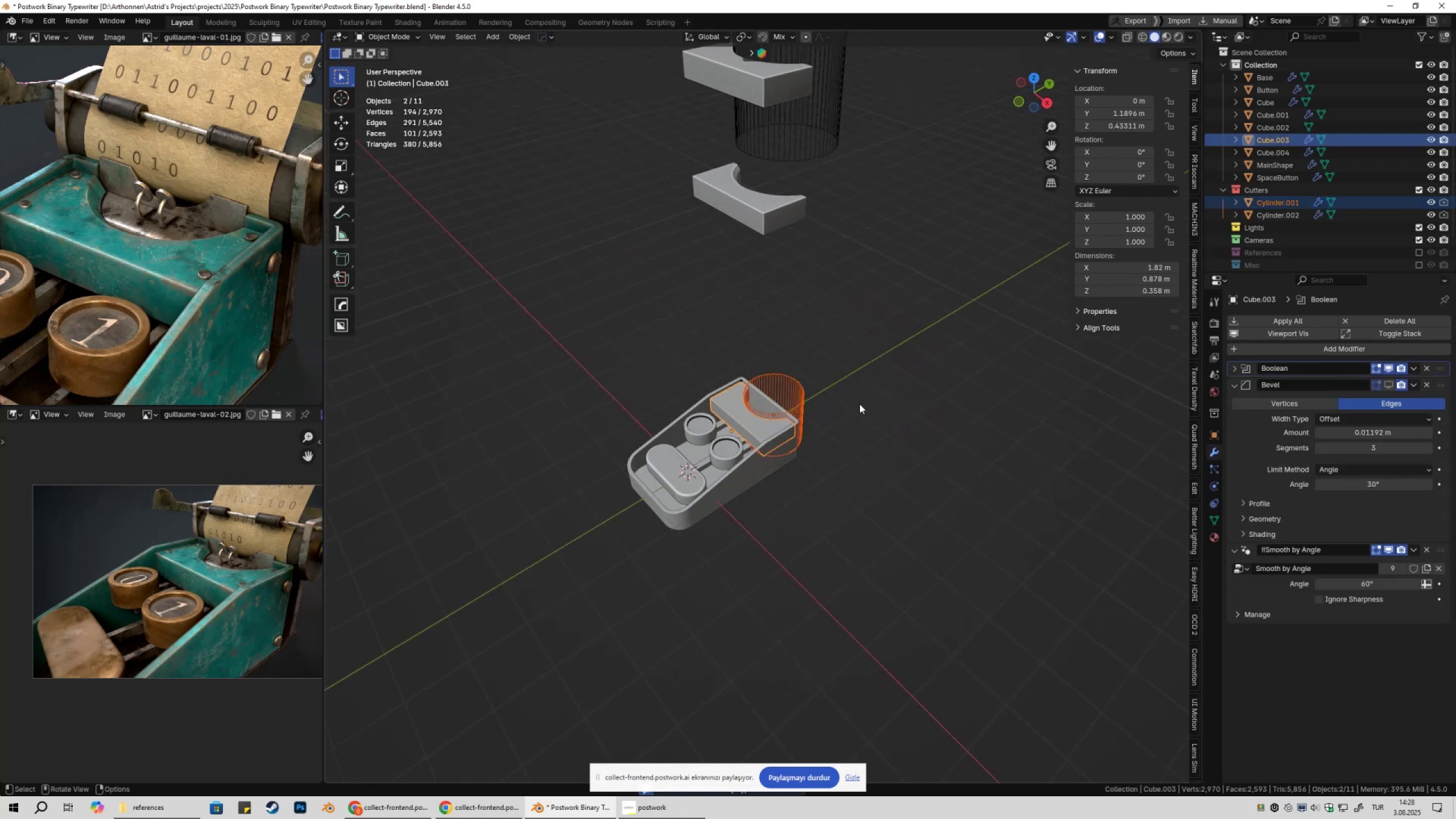 
scroll: coordinate [863, 416], scroll_direction: down, amount: 4.0
 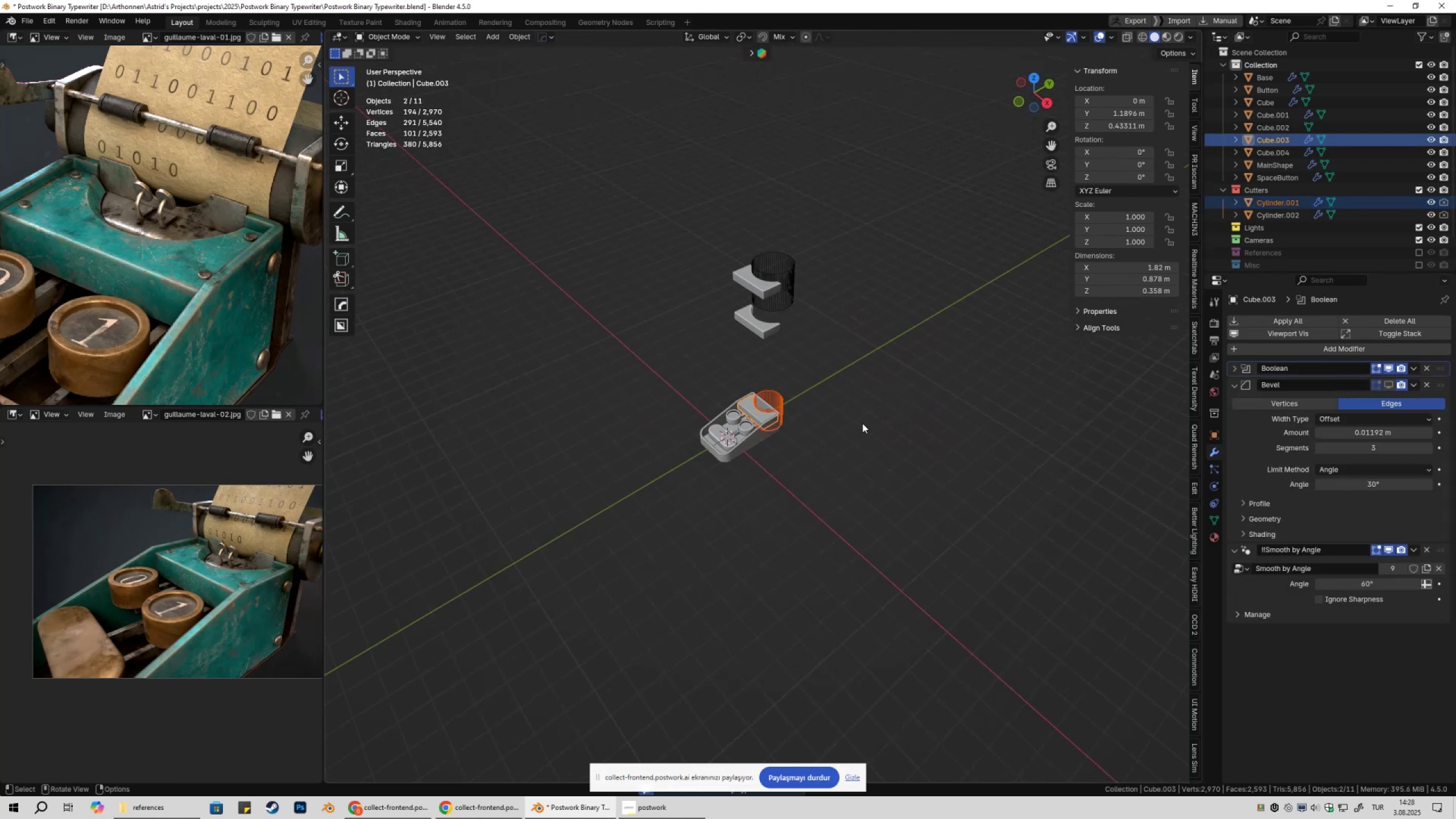 
type(Dz)
 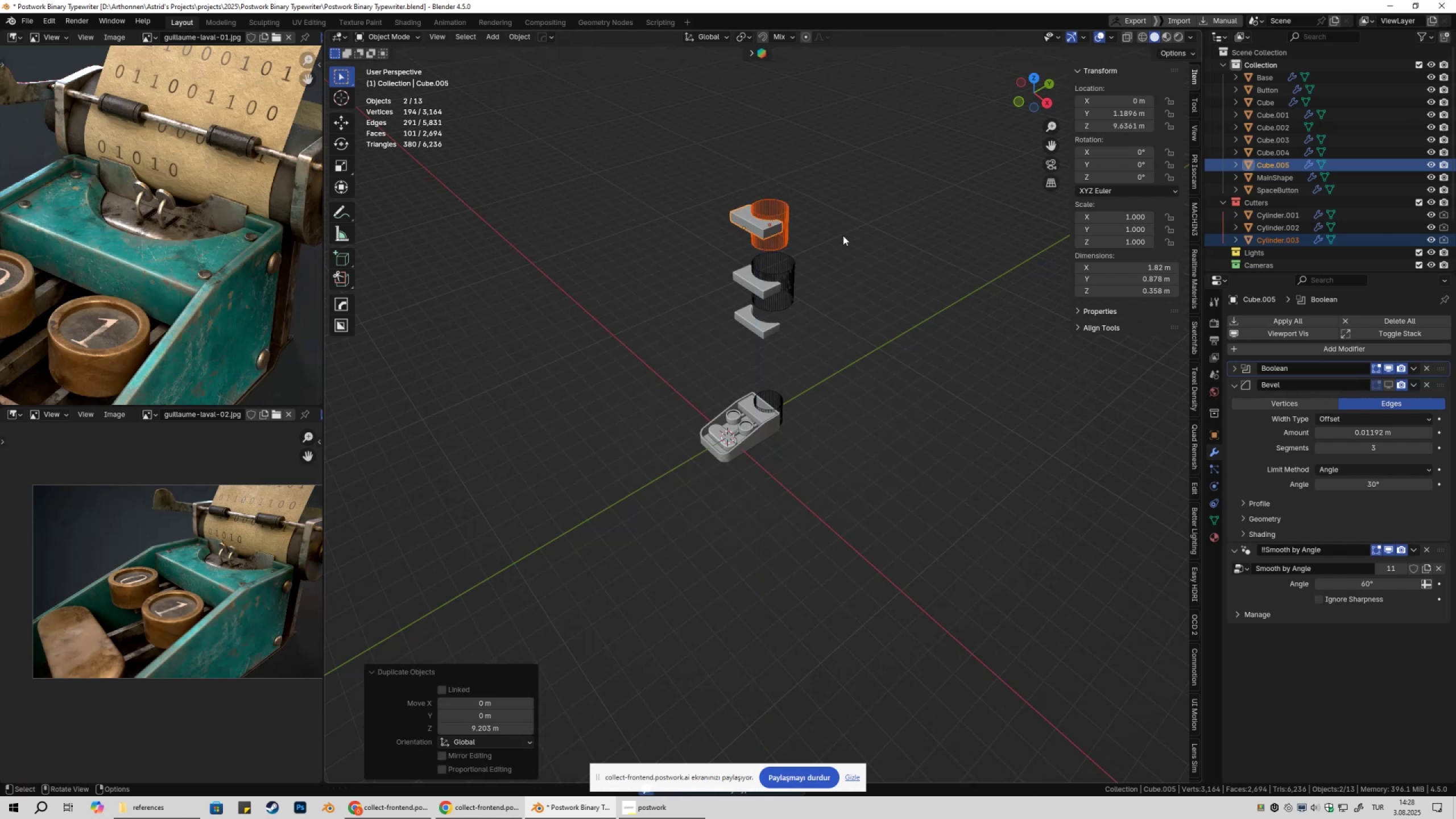 
double_click([821, 430])
 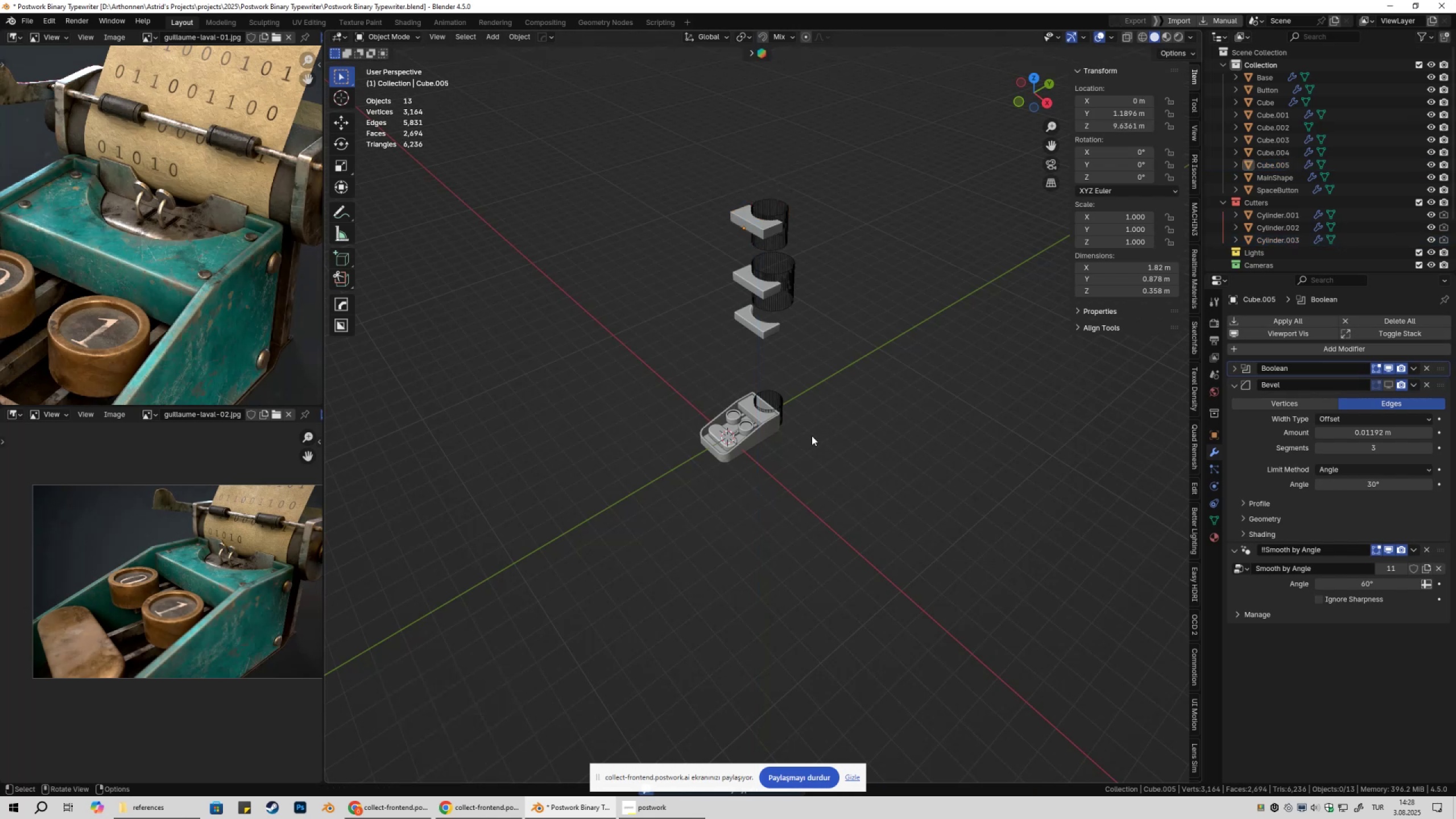 
scroll: coordinate [753, 453], scroll_direction: up, amount: 12.0
 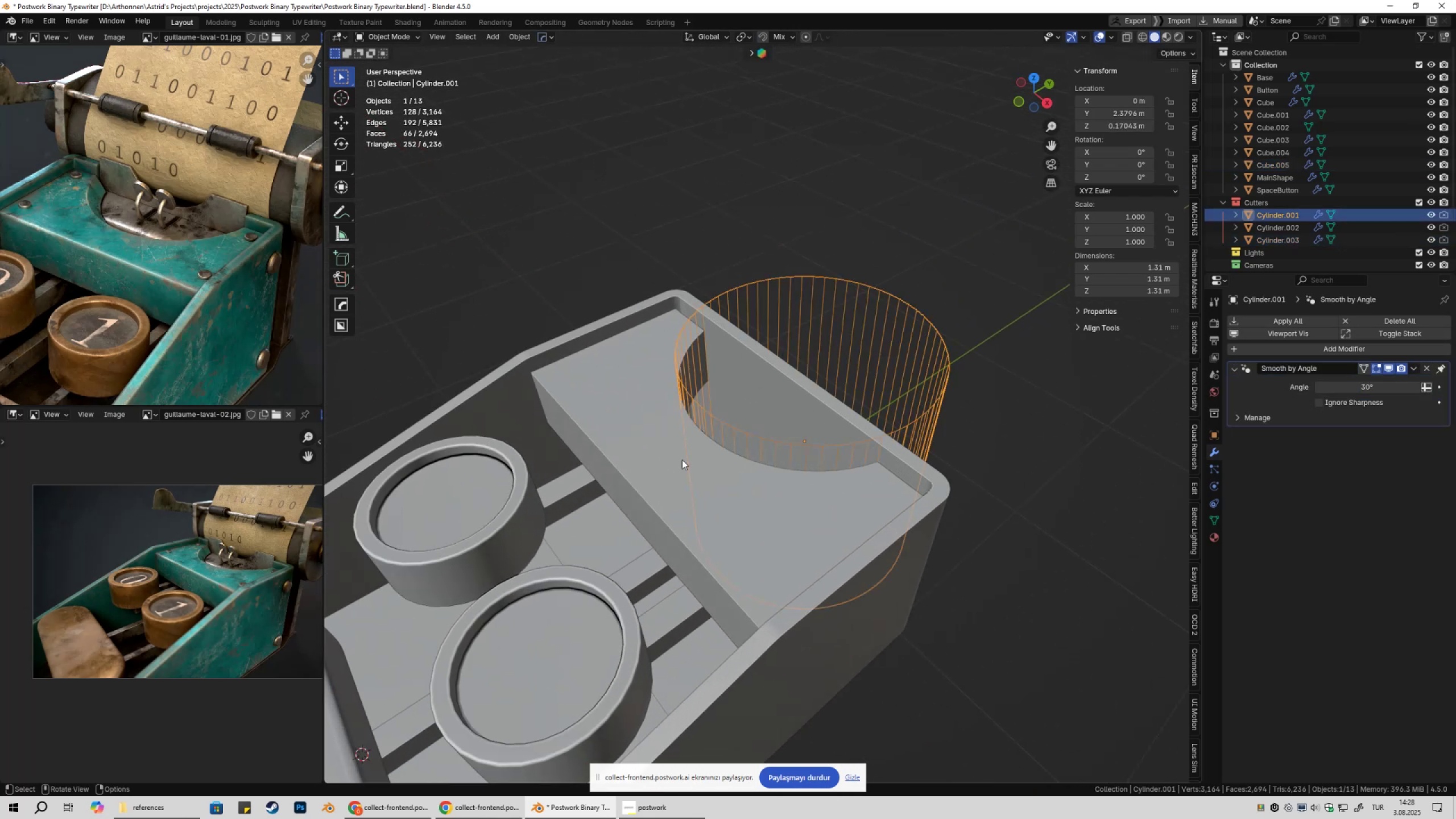 
double_click([681, 460])
 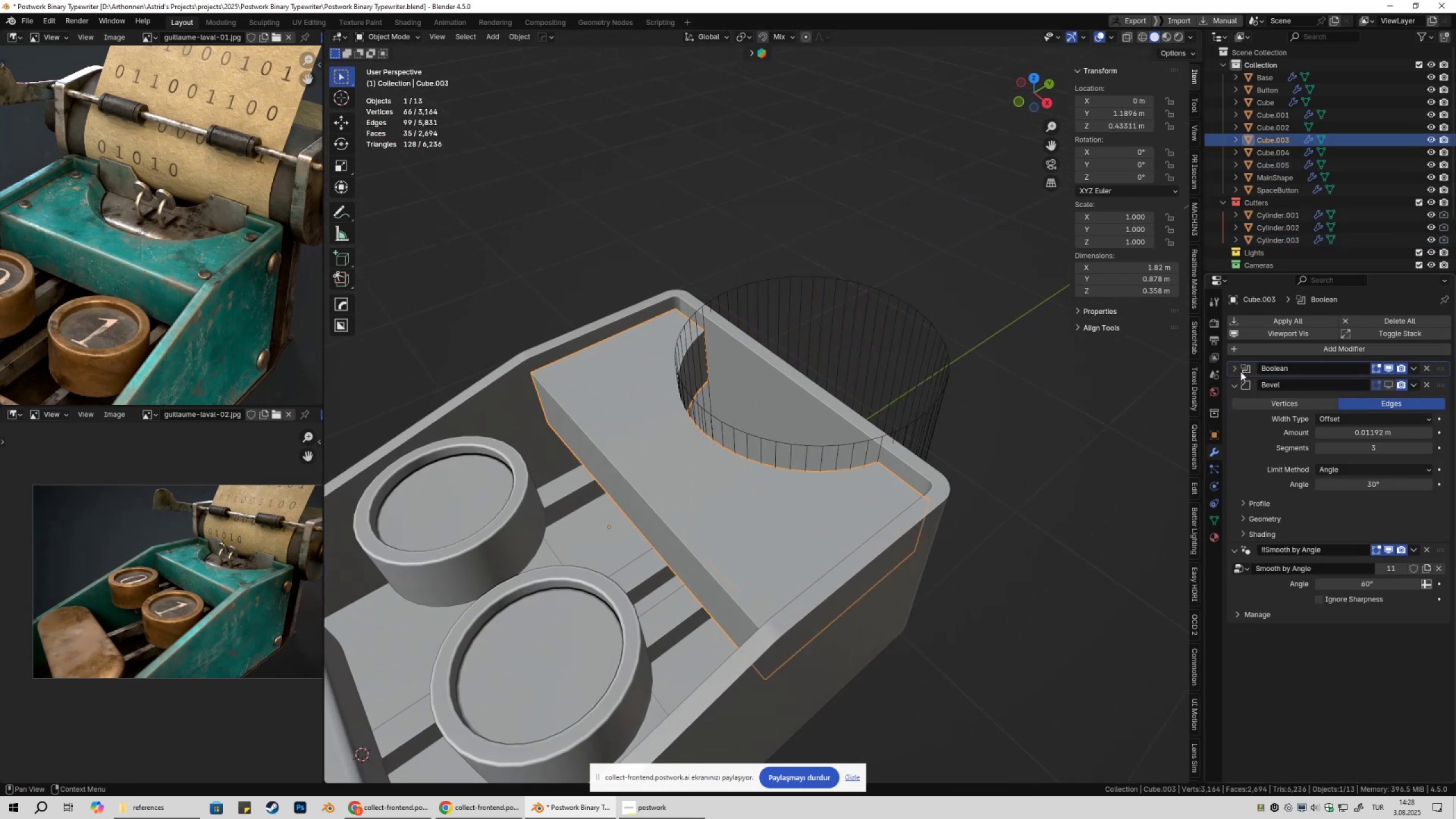 
left_click([1236, 370])
 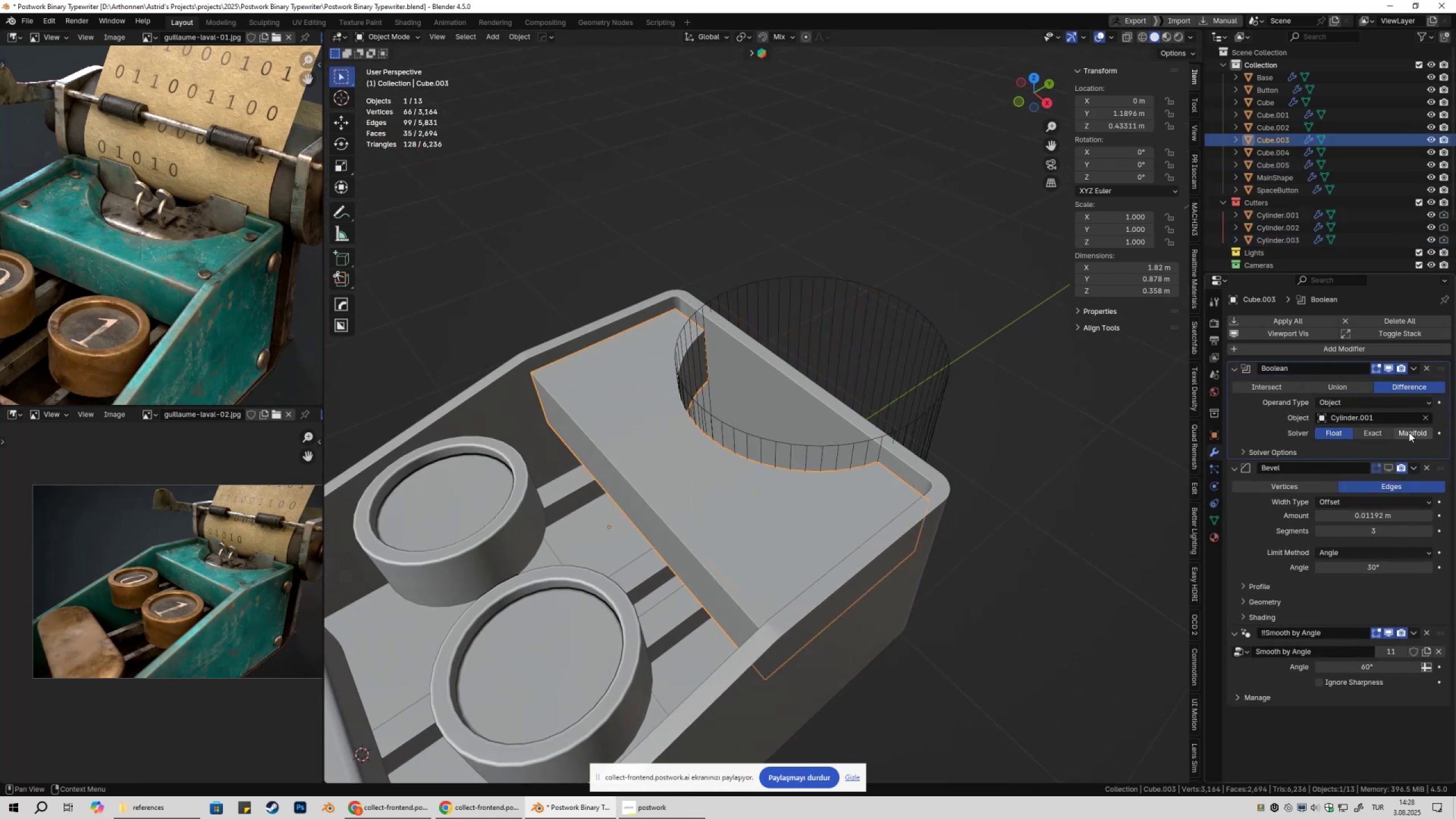 
left_click([1409, 432])
 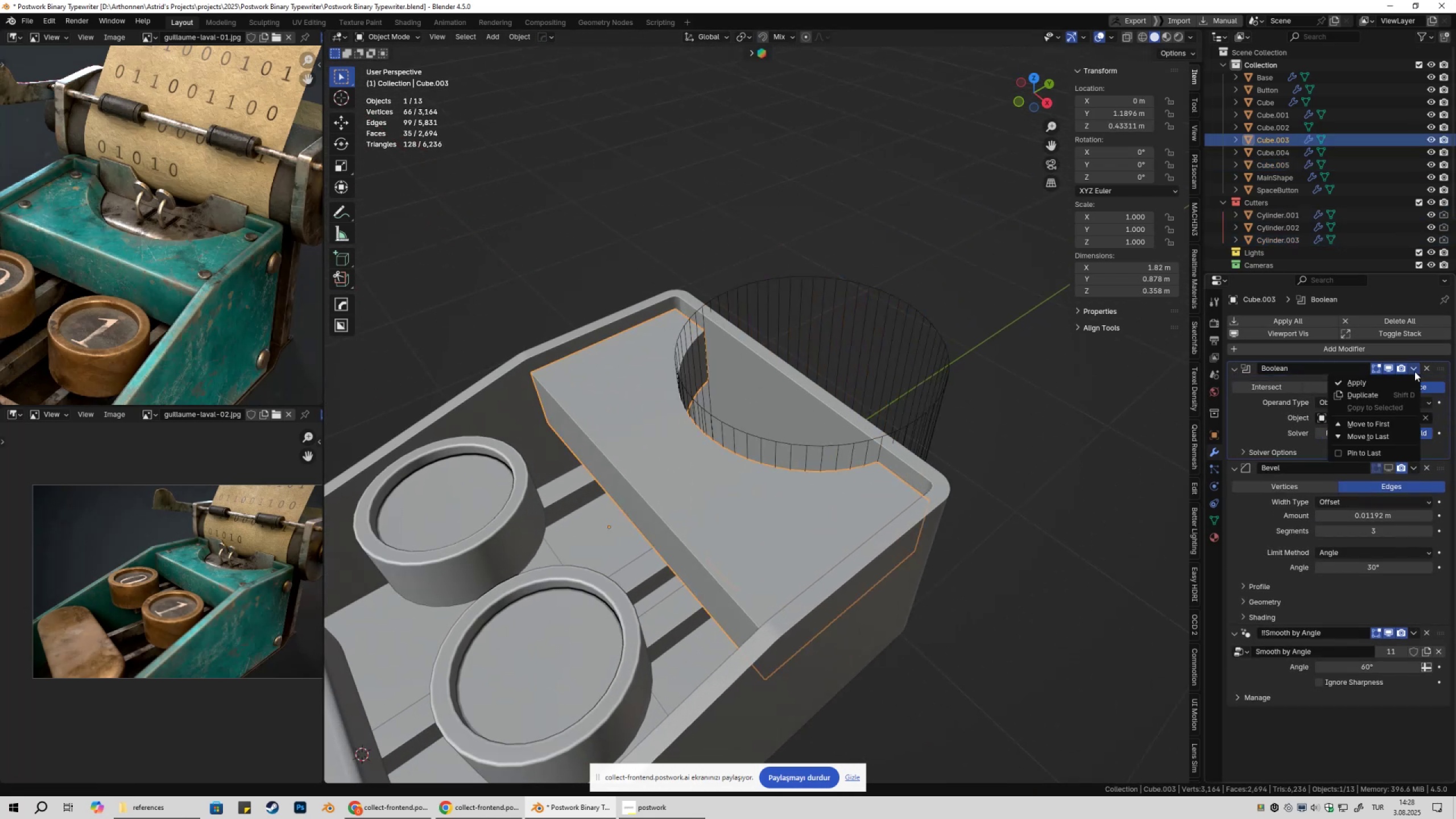 
double_click([1404, 383])
 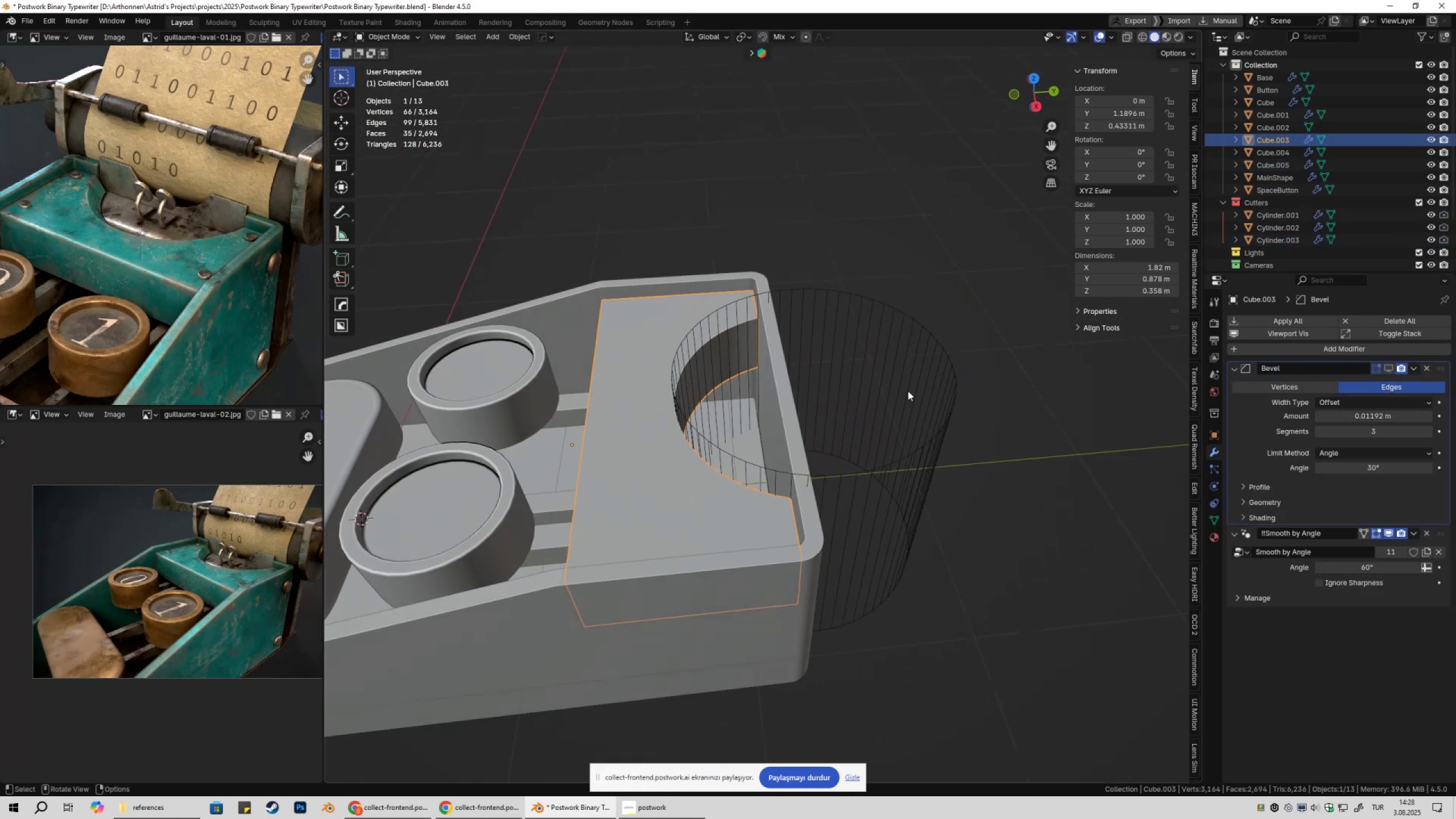 
left_click([921, 403])
 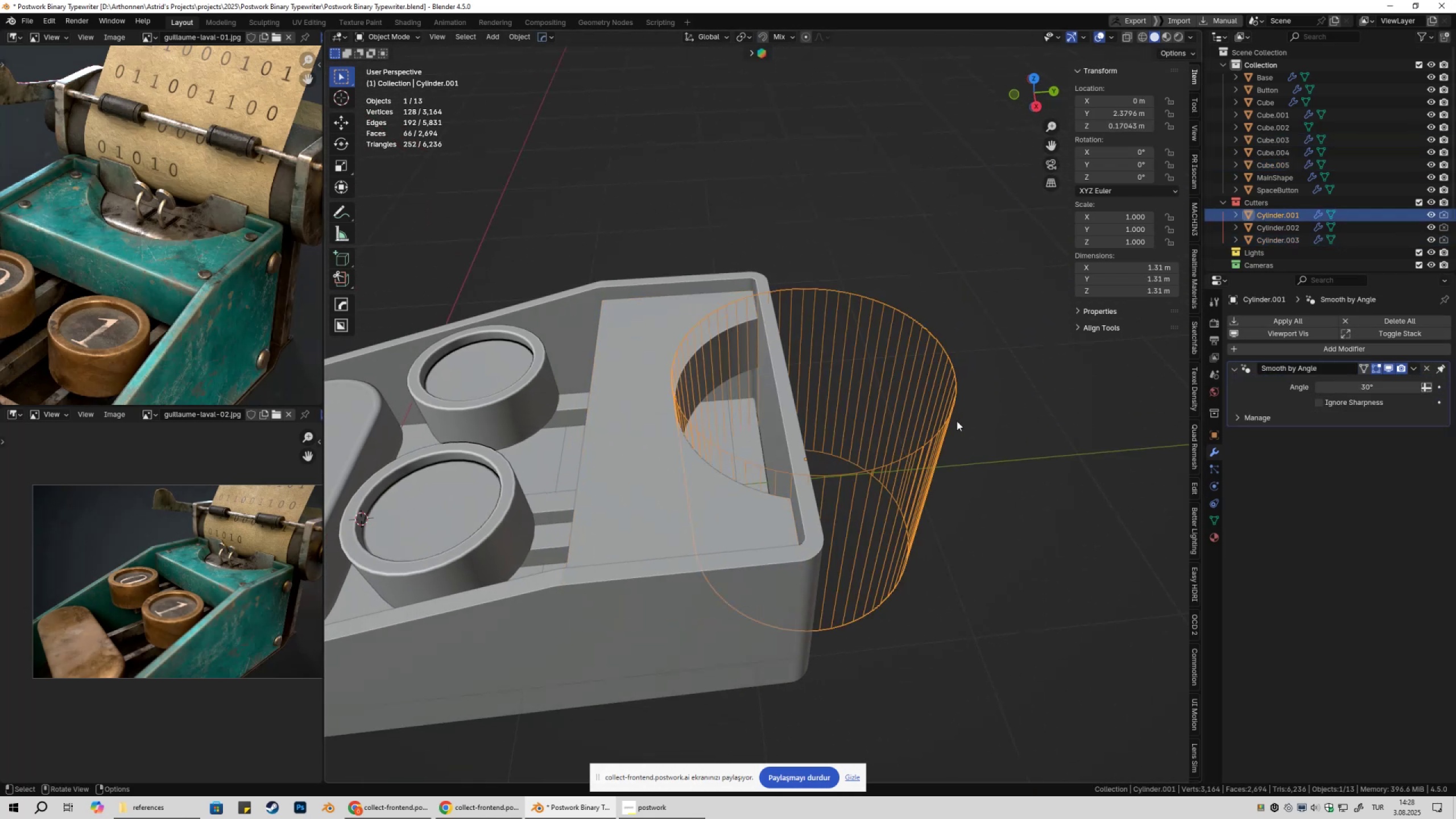 
key(X)
 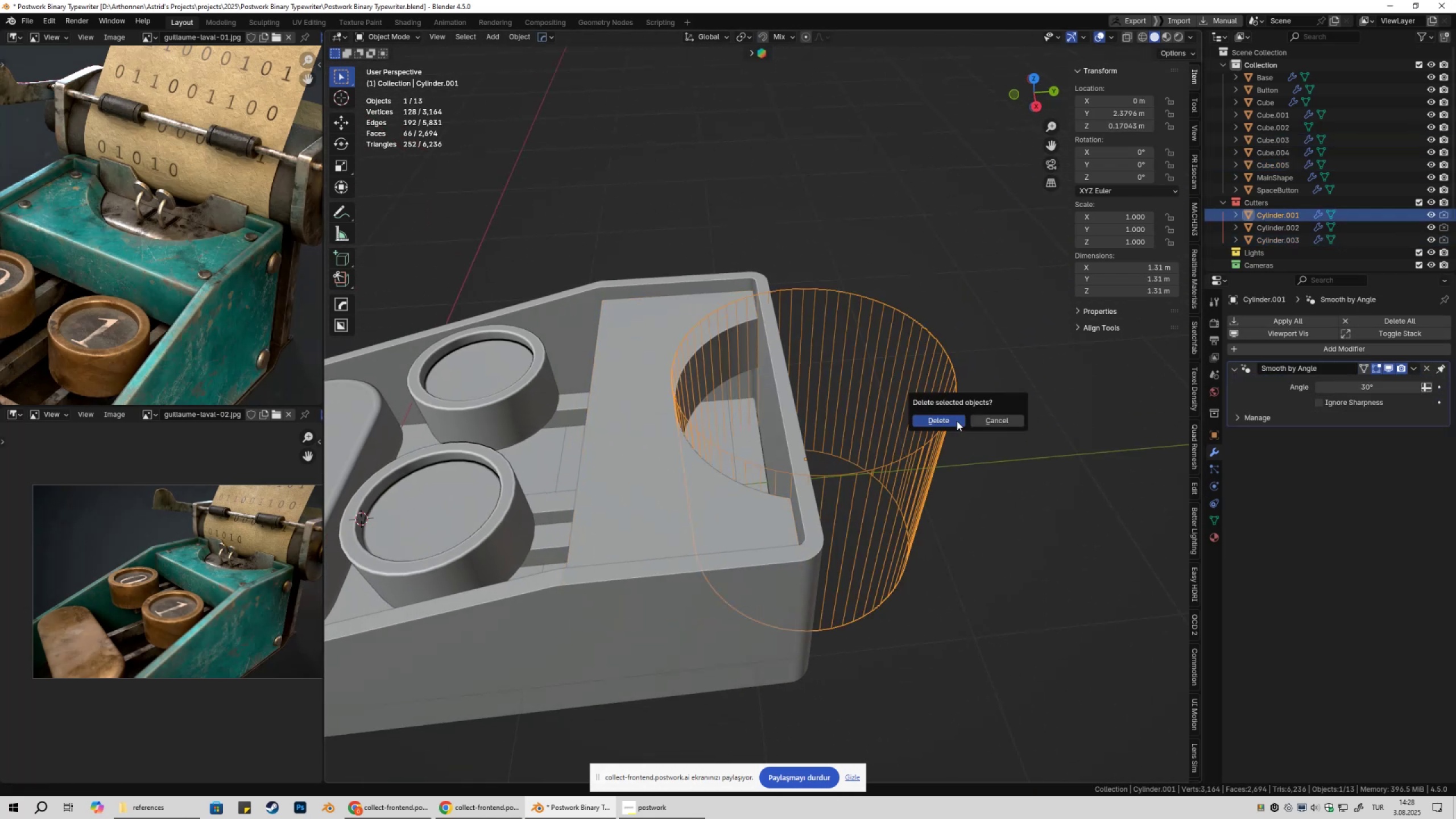 
double_click([957, 421])
 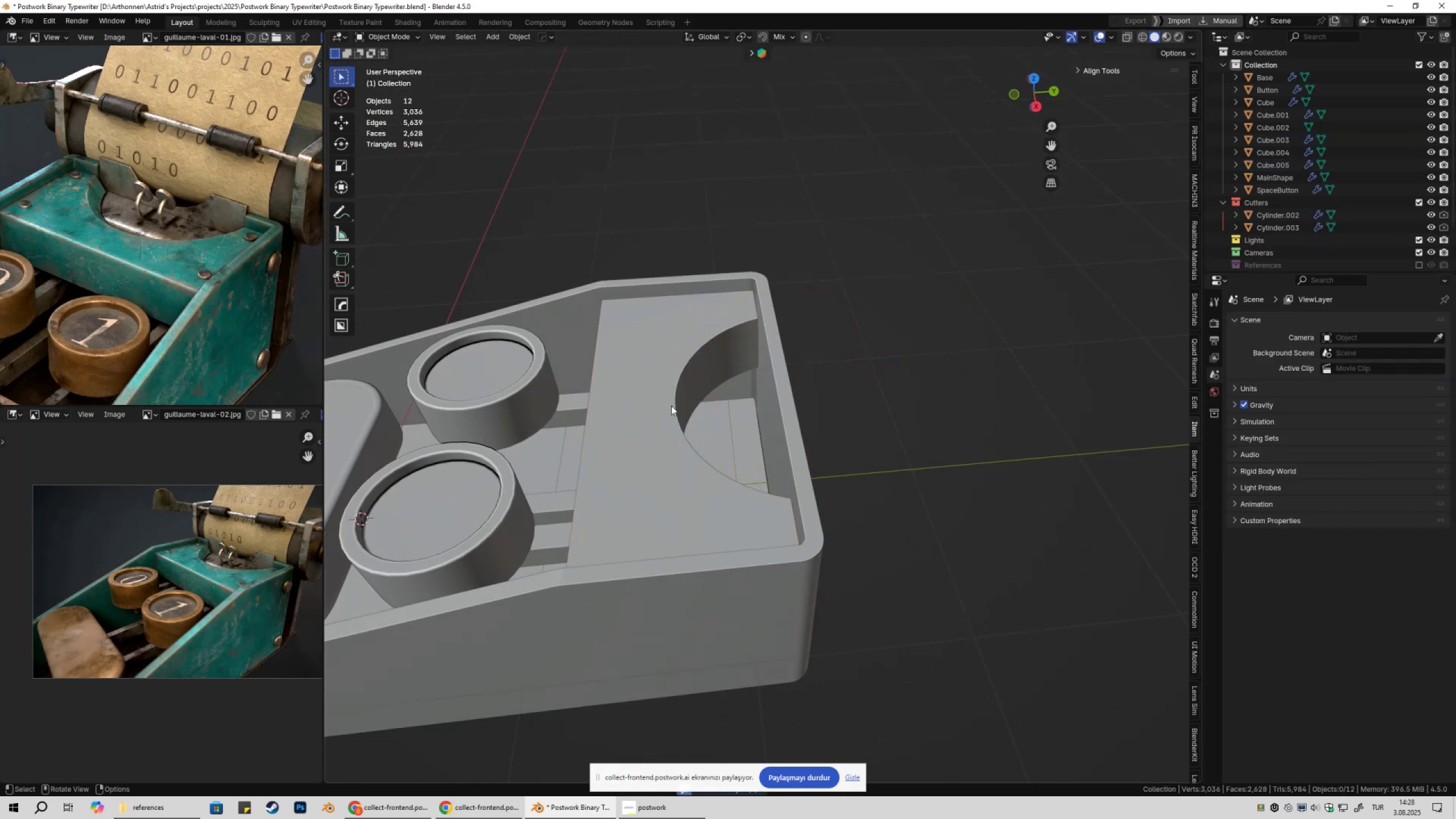 
triple_click([671, 406])
 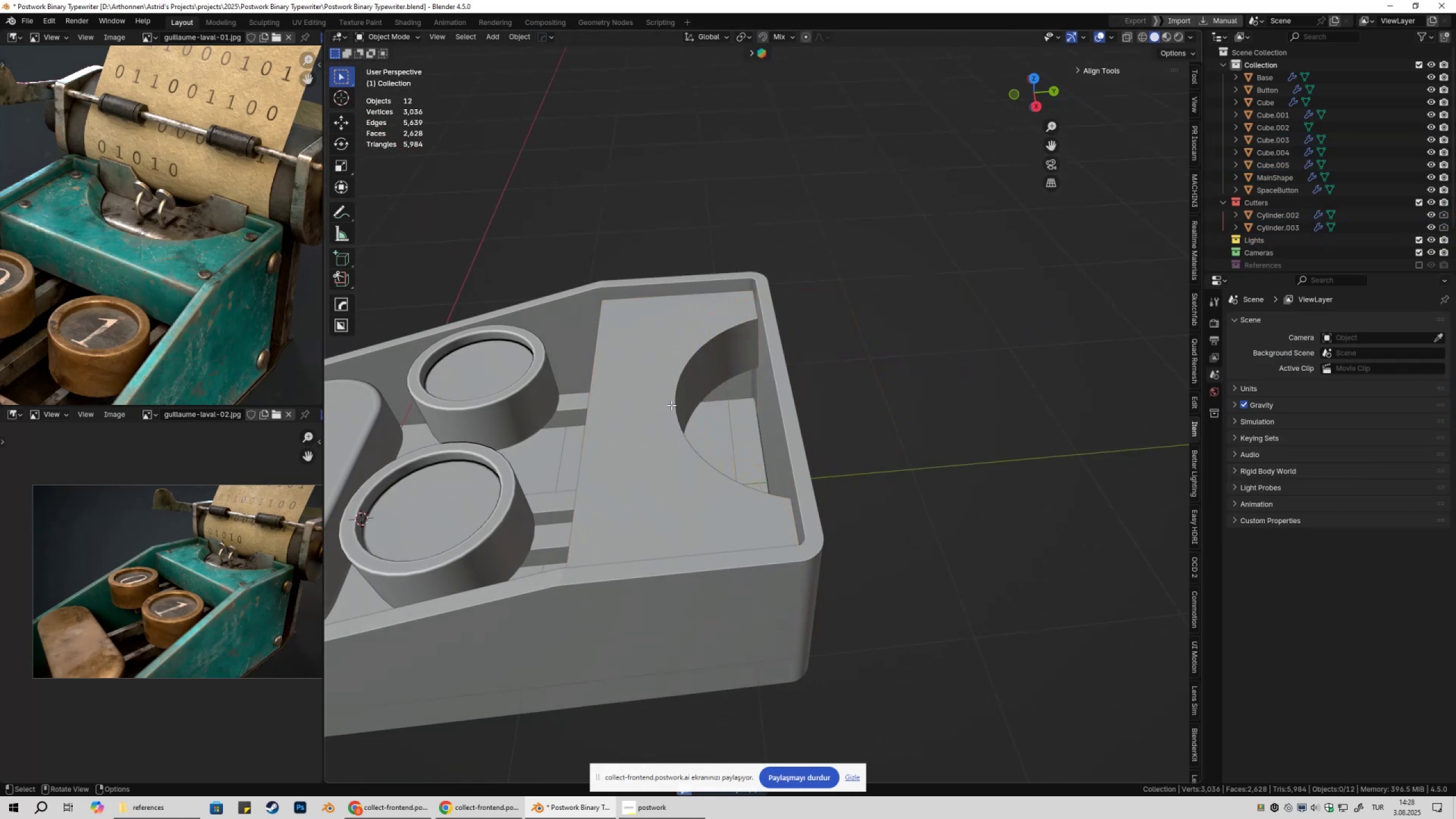 
key(Tab)
type(1am)
 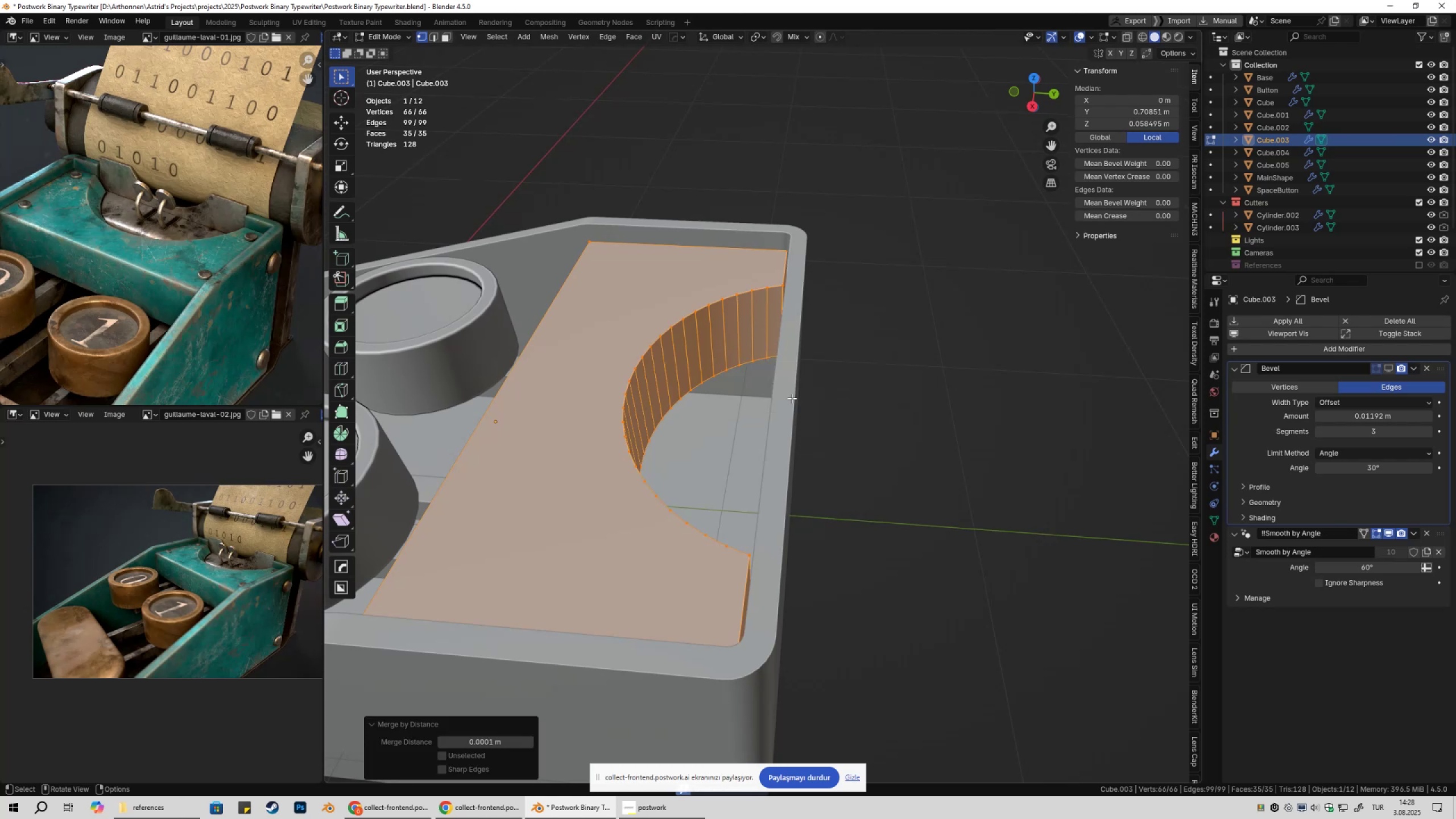 
scroll: coordinate [764, 399], scroll_direction: up, amount: 2.0
 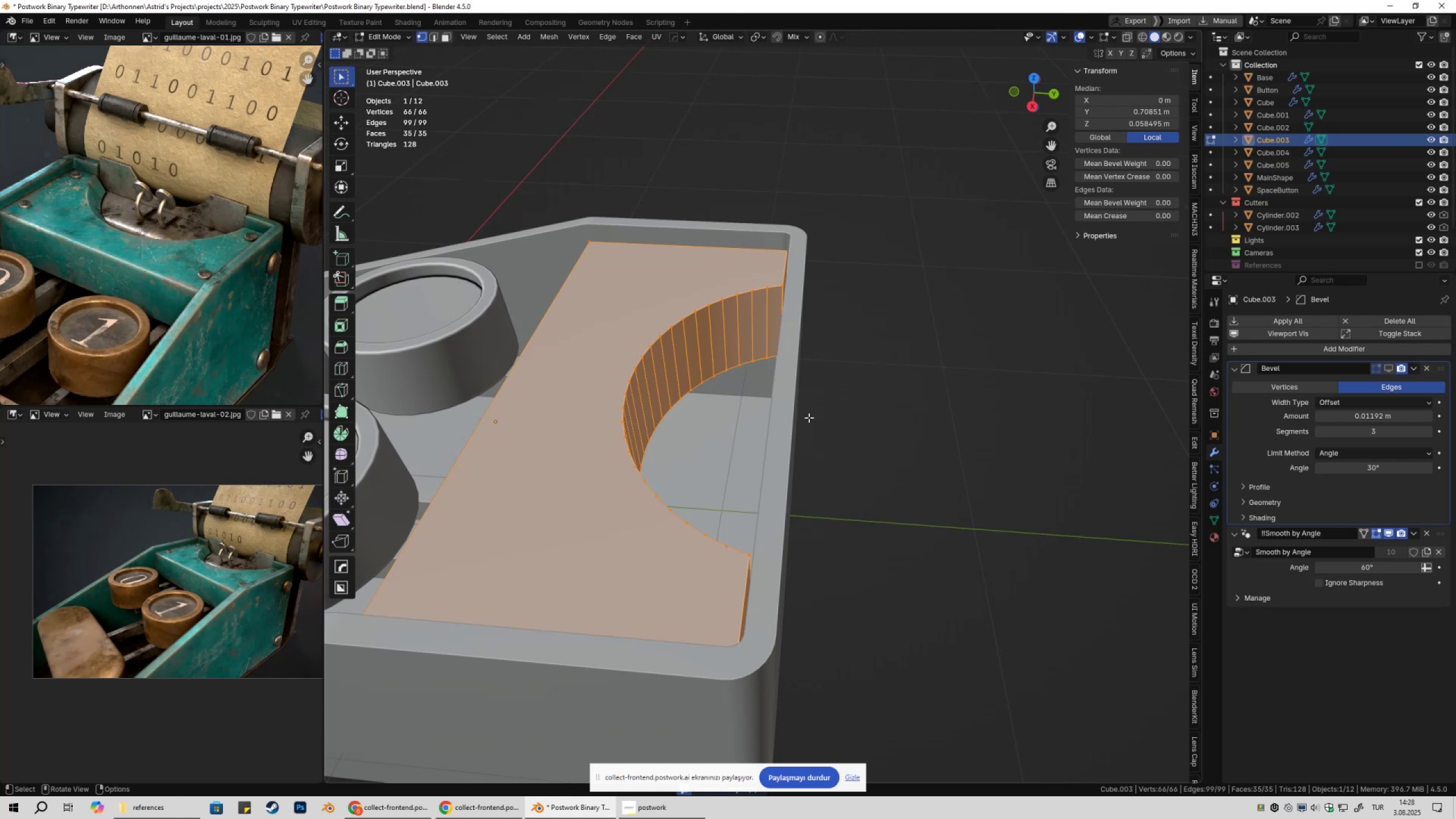 
left_click([793, 420])
 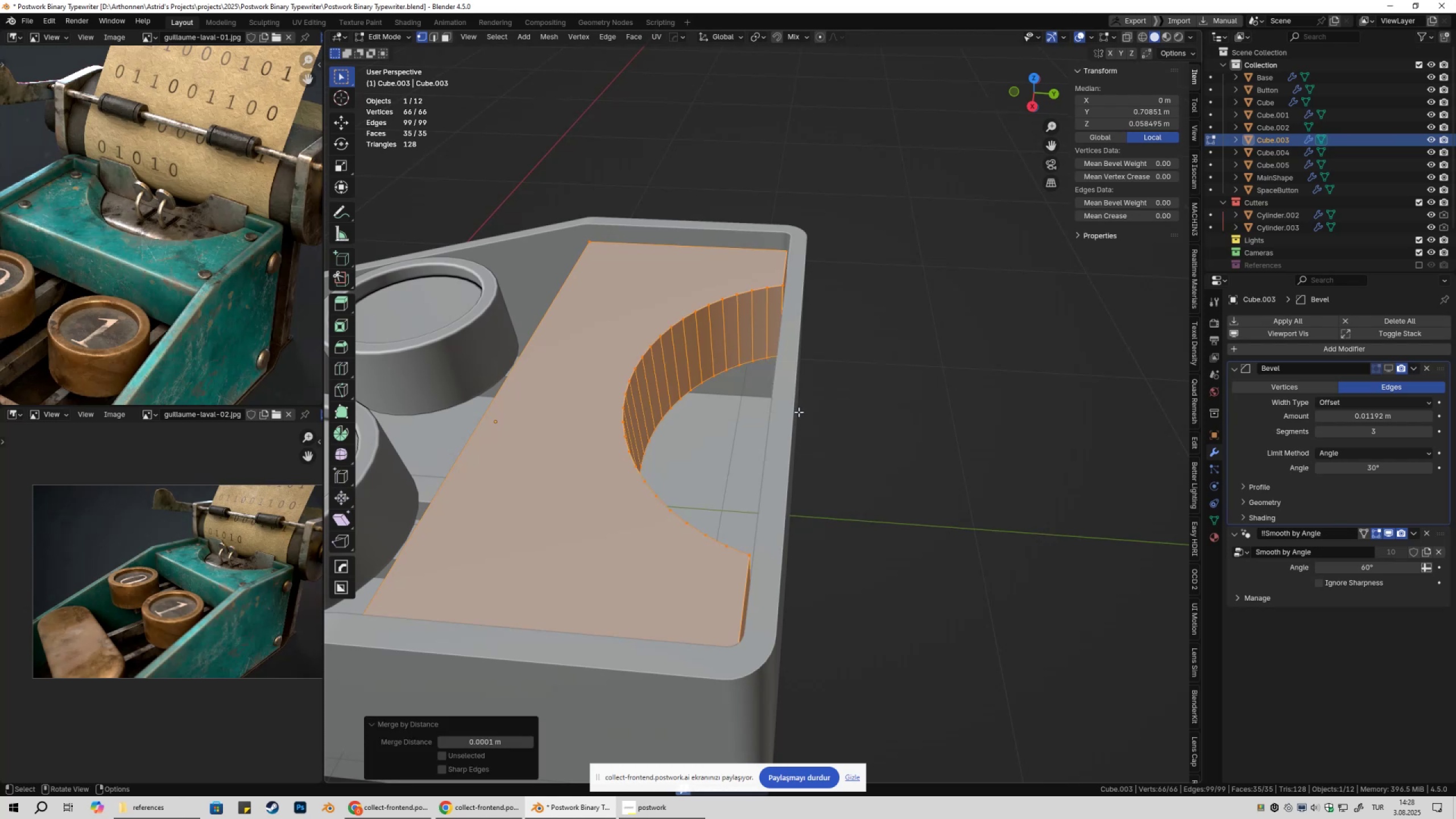 
key(Shift+ShiftLeft)
 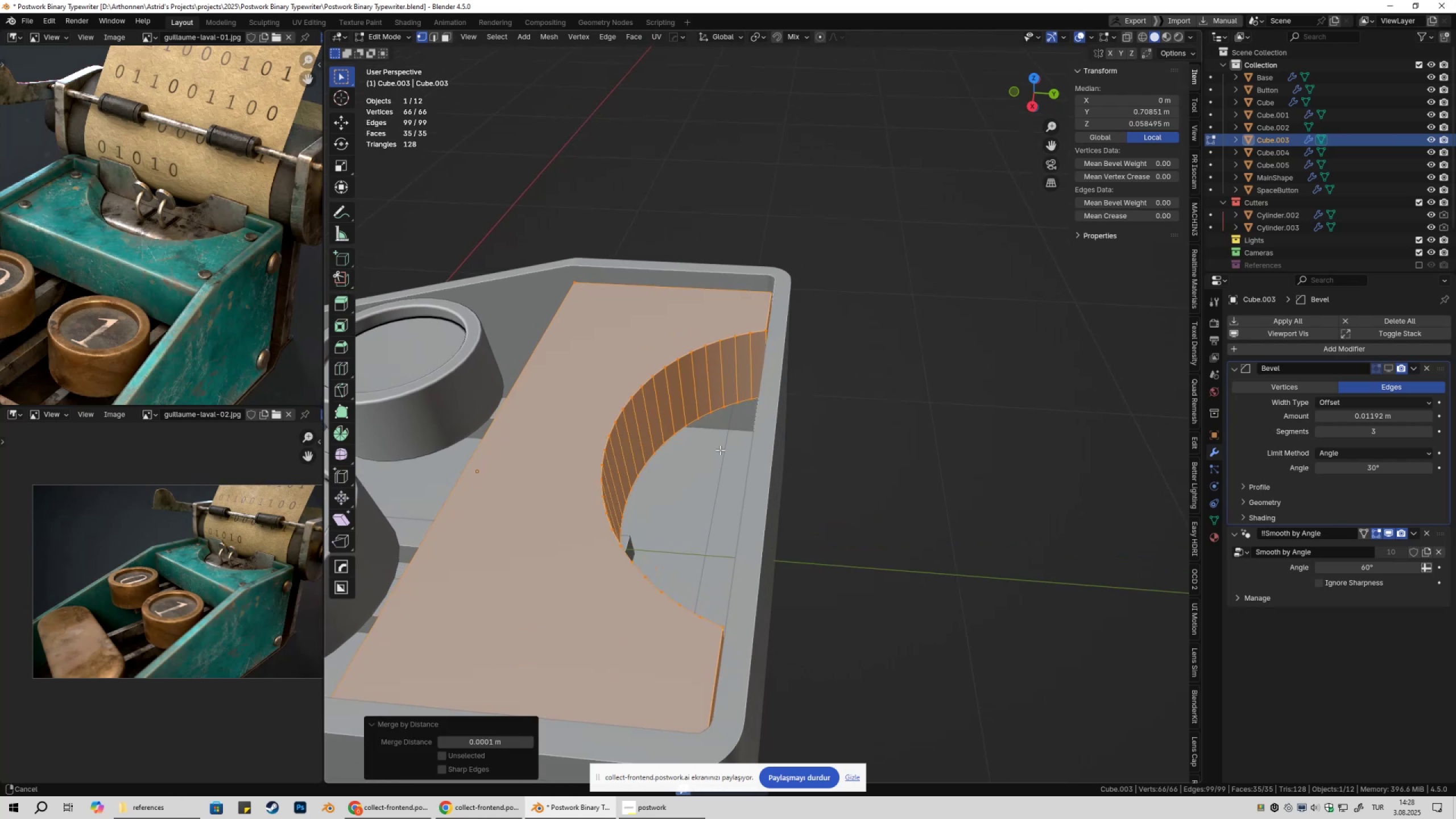 
scroll: coordinate [717, 464], scroll_direction: up, amount: 3.0
 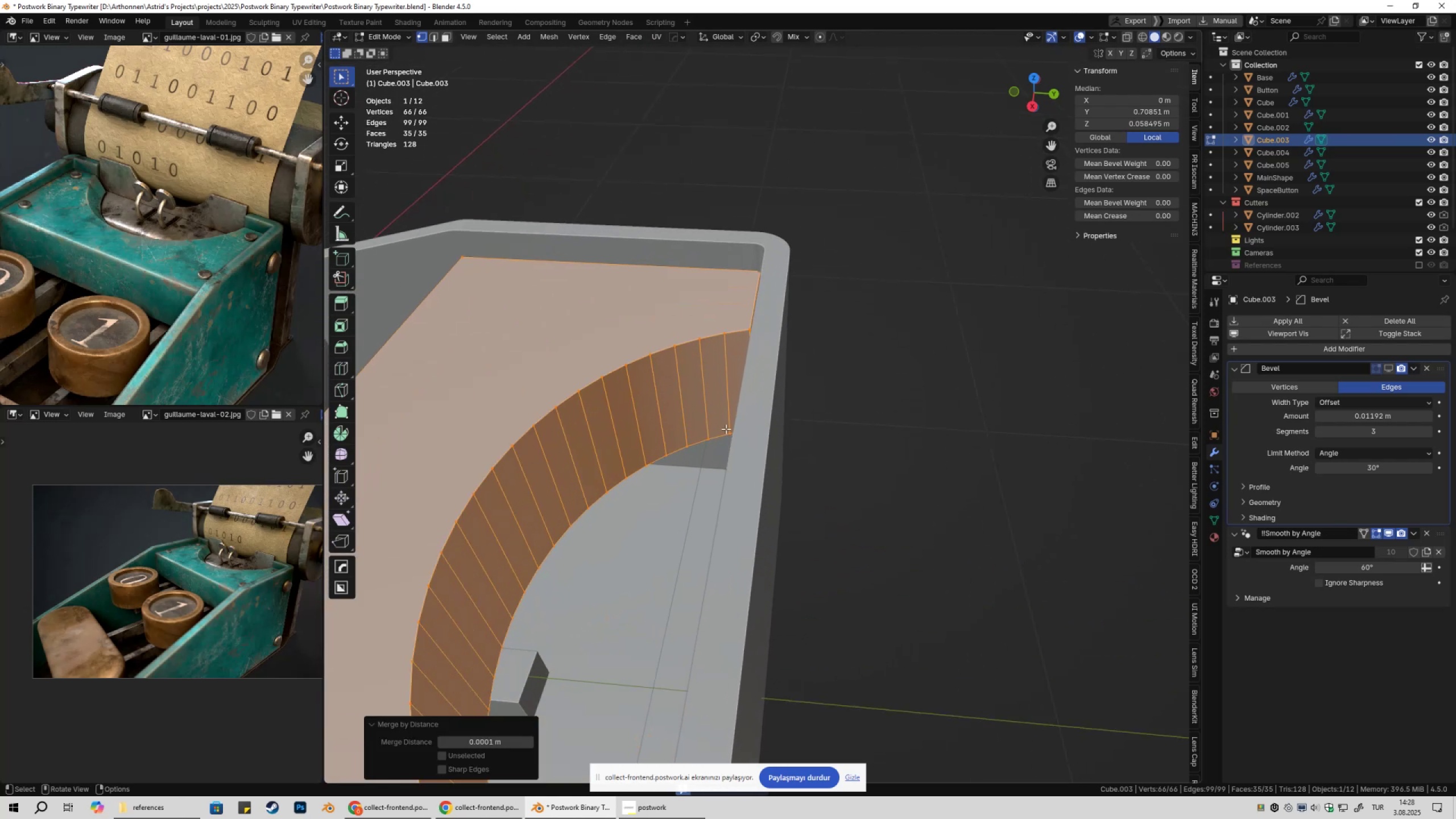 
key(1)
 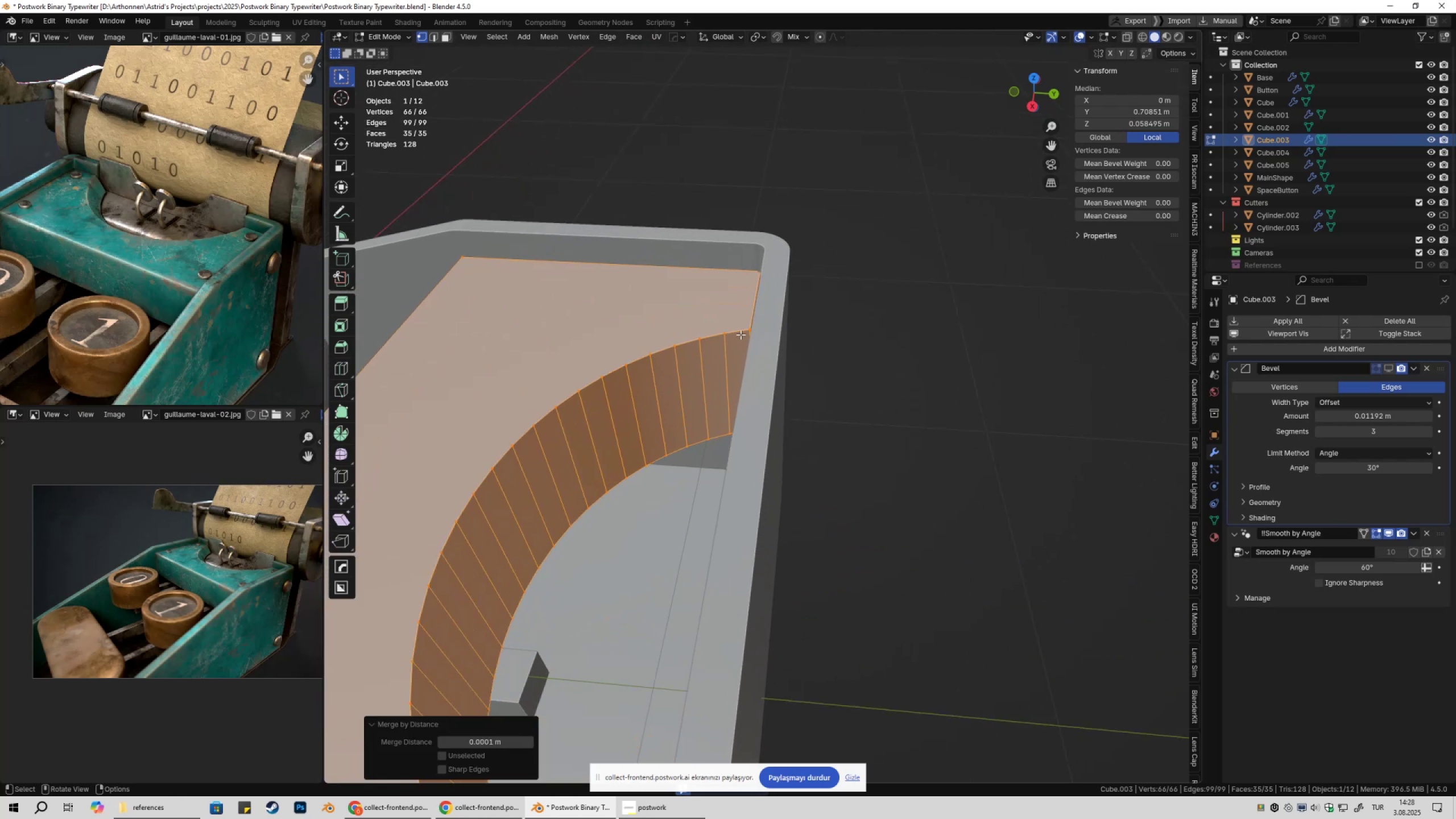 
left_click([741, 334])
 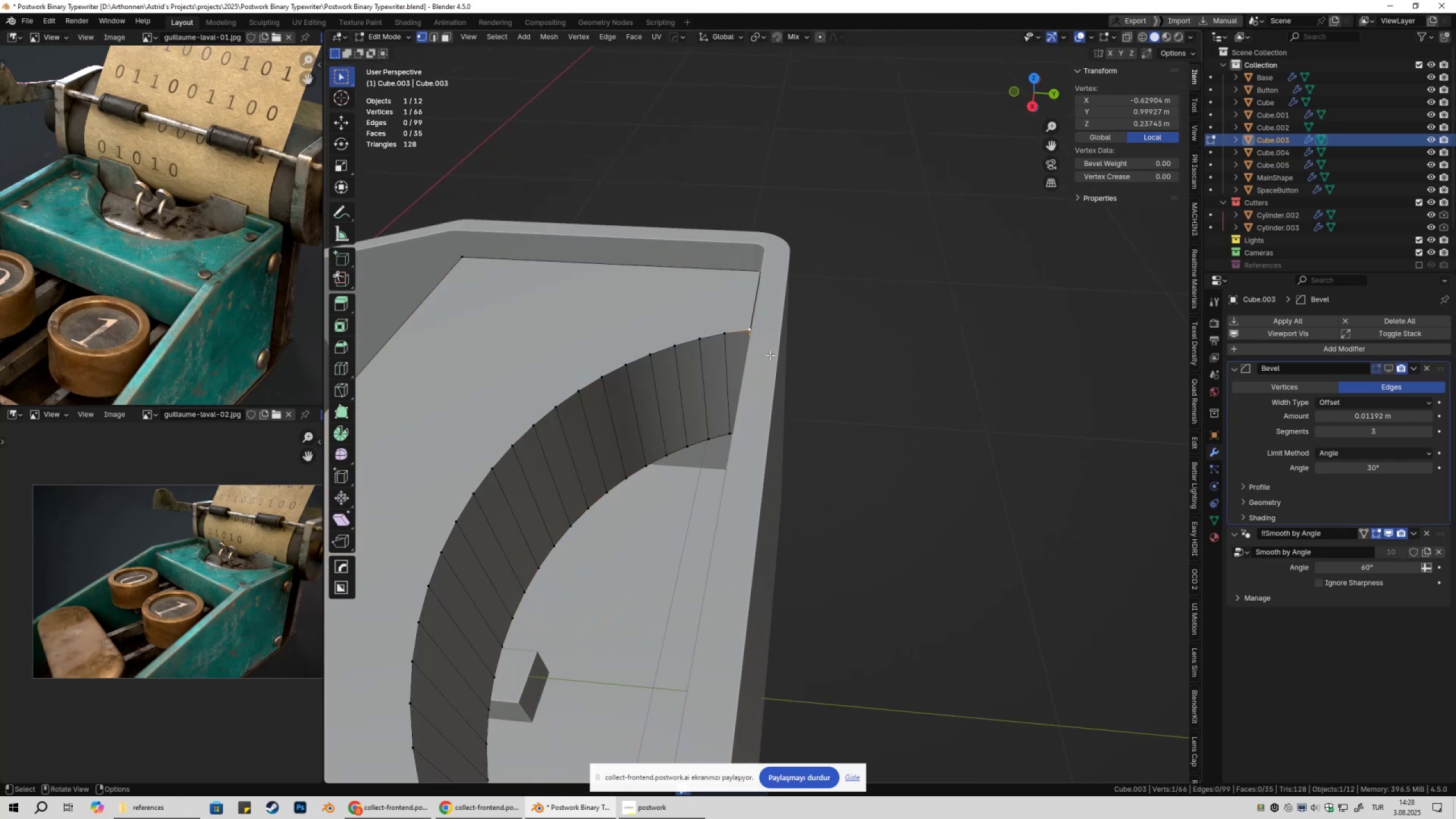 
key(G)
 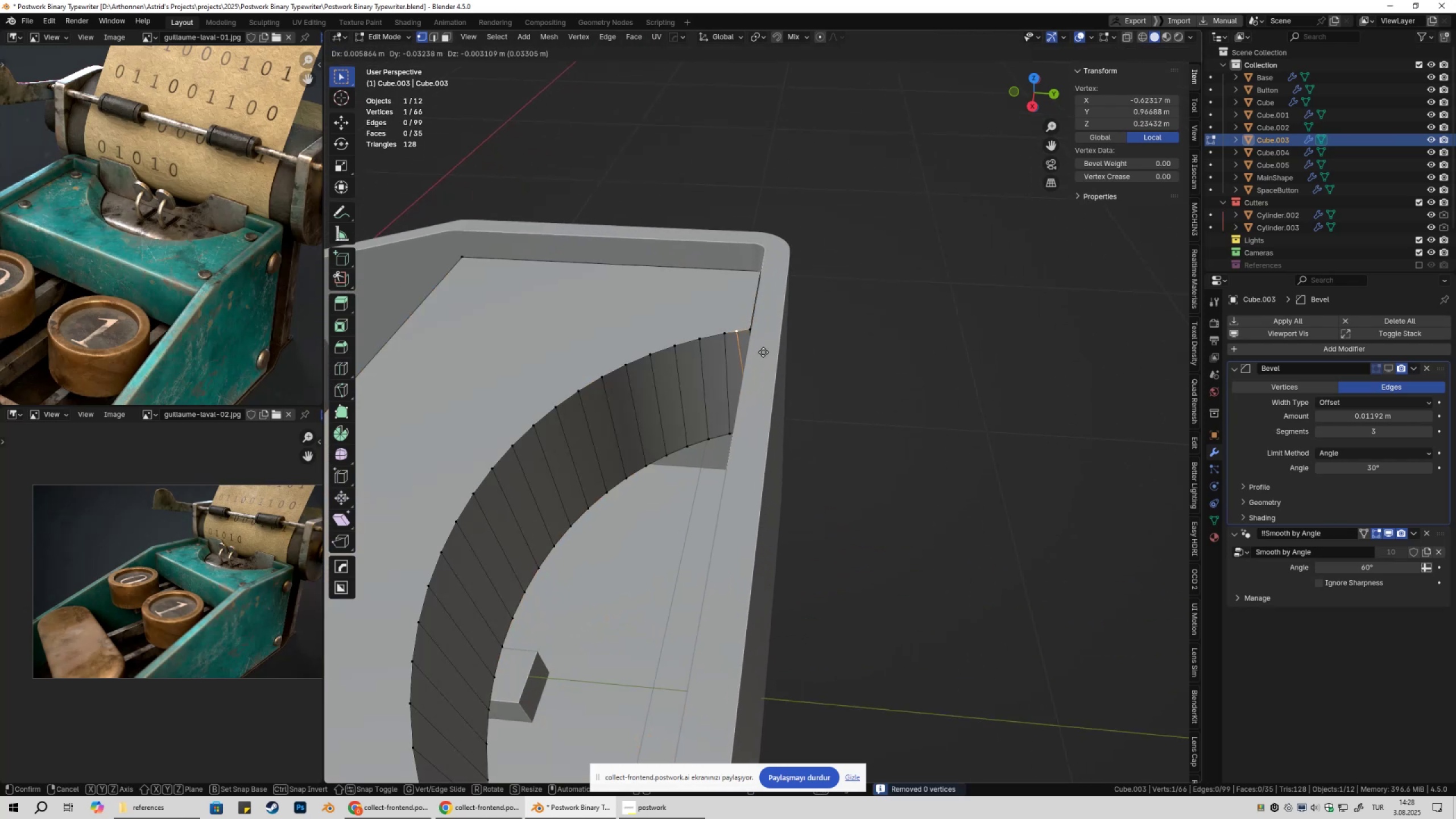 
key(Escape)
 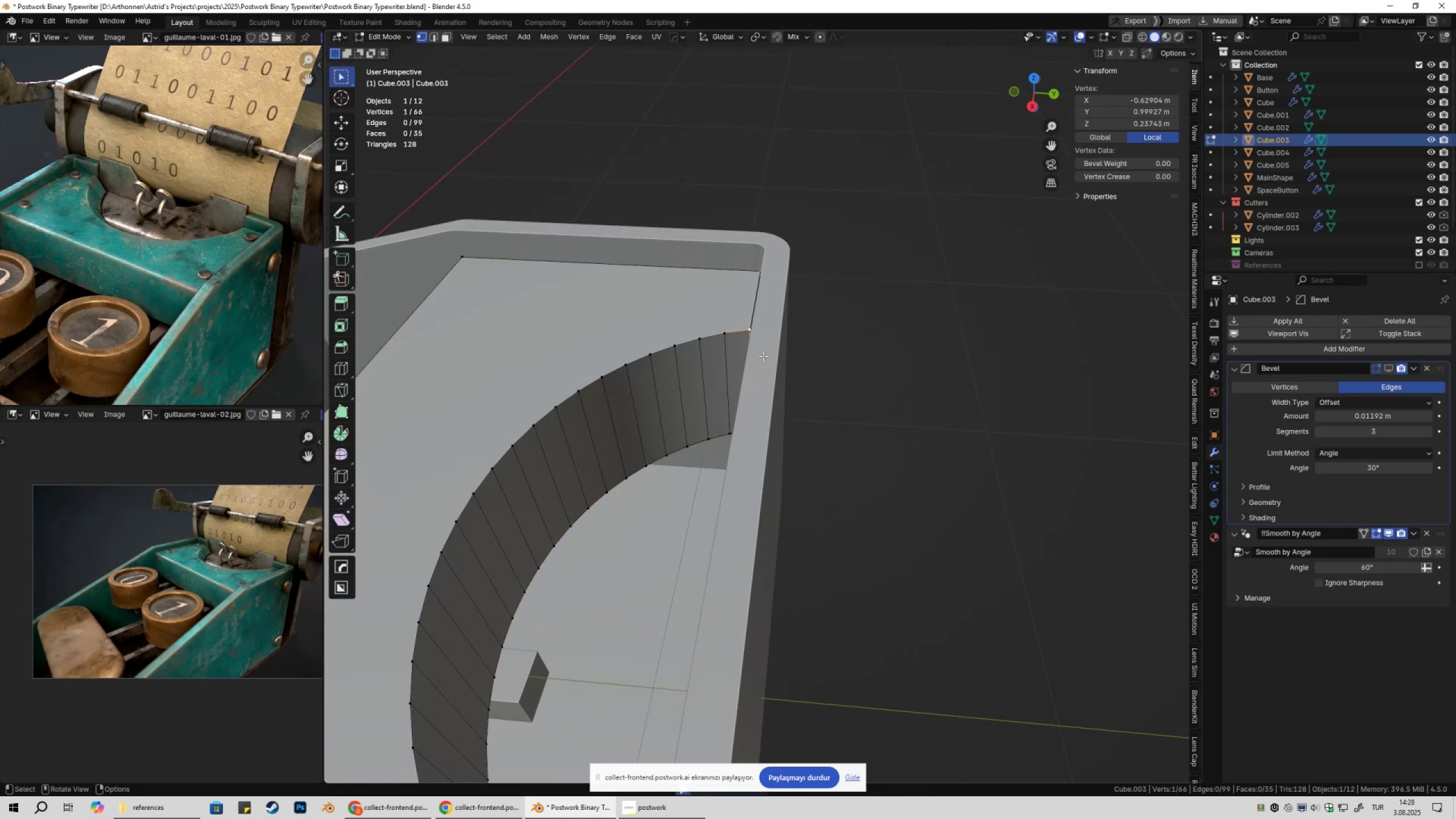 
key(Shift+ShiftLeft)
 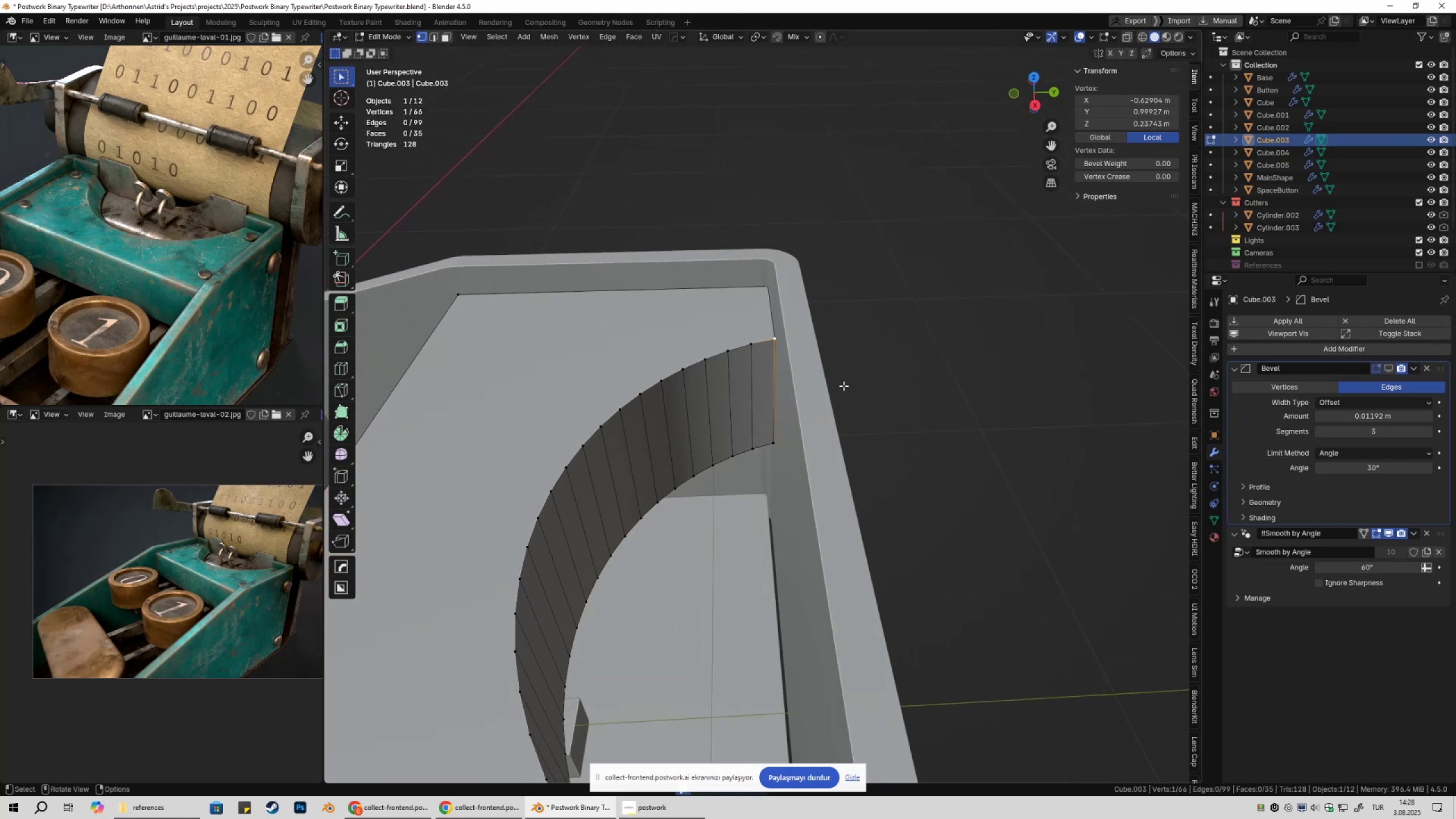 
key(Shift+ShiftLeft)
 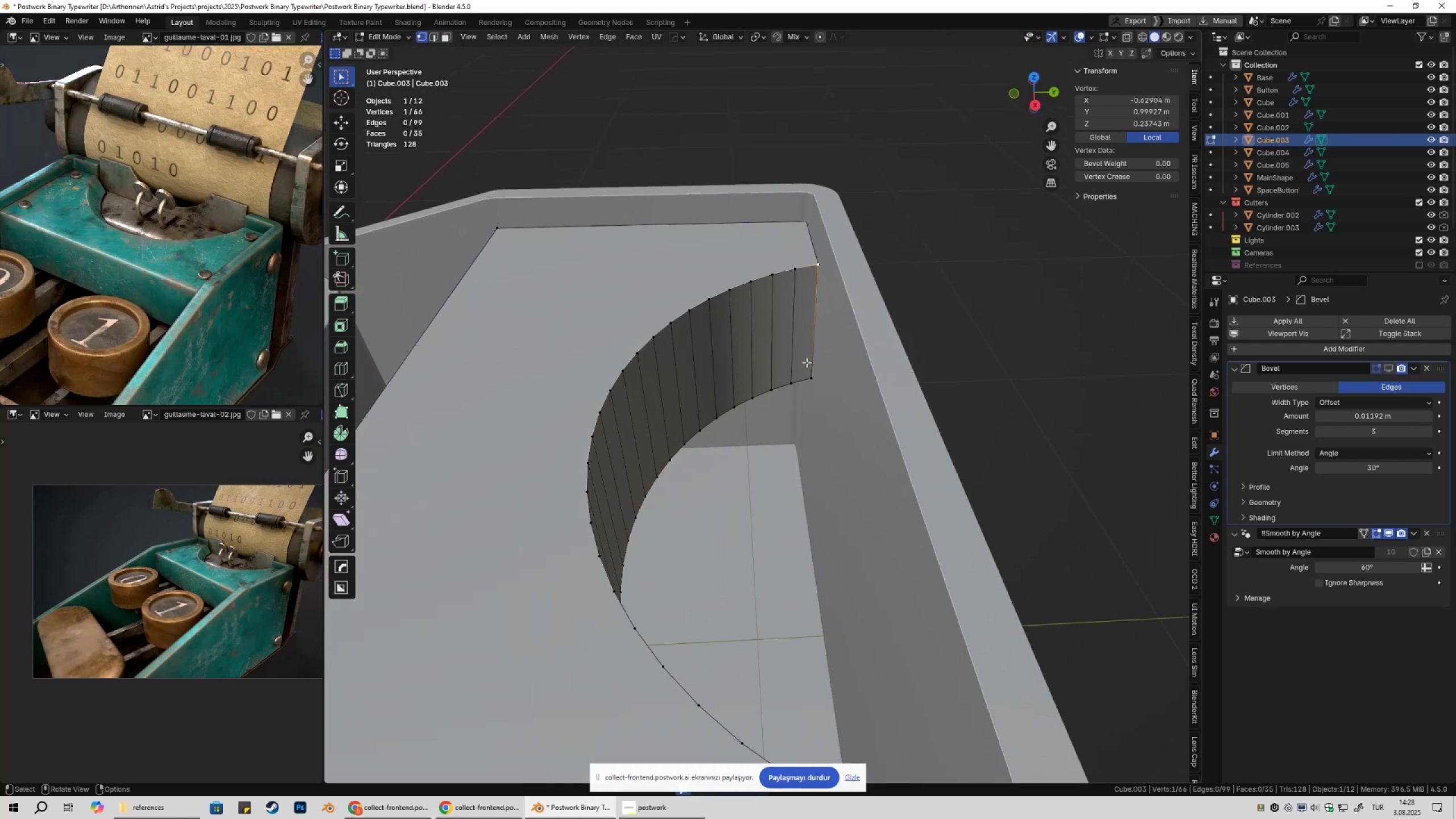 
key(A)
 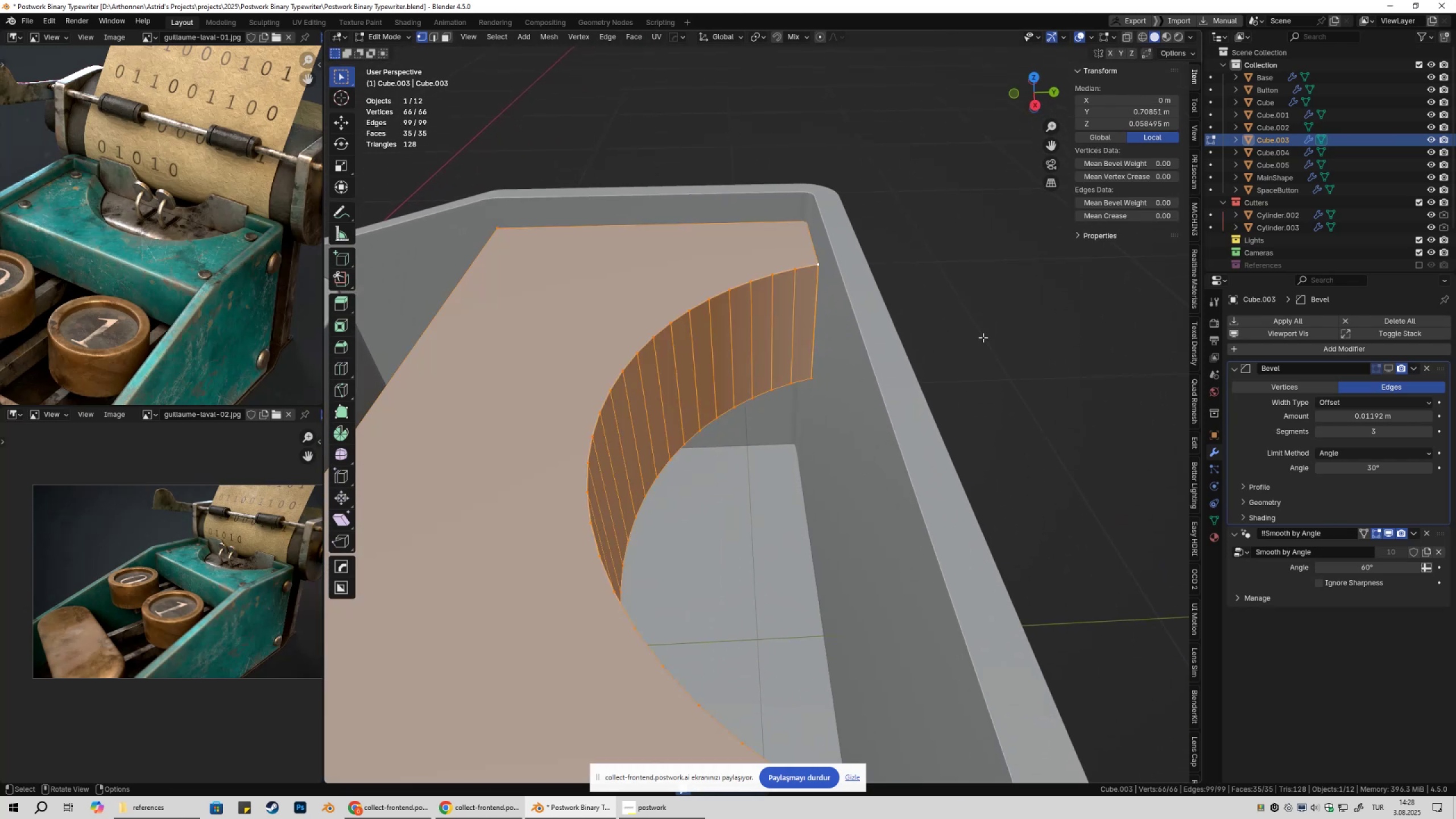 
key(Tab)
 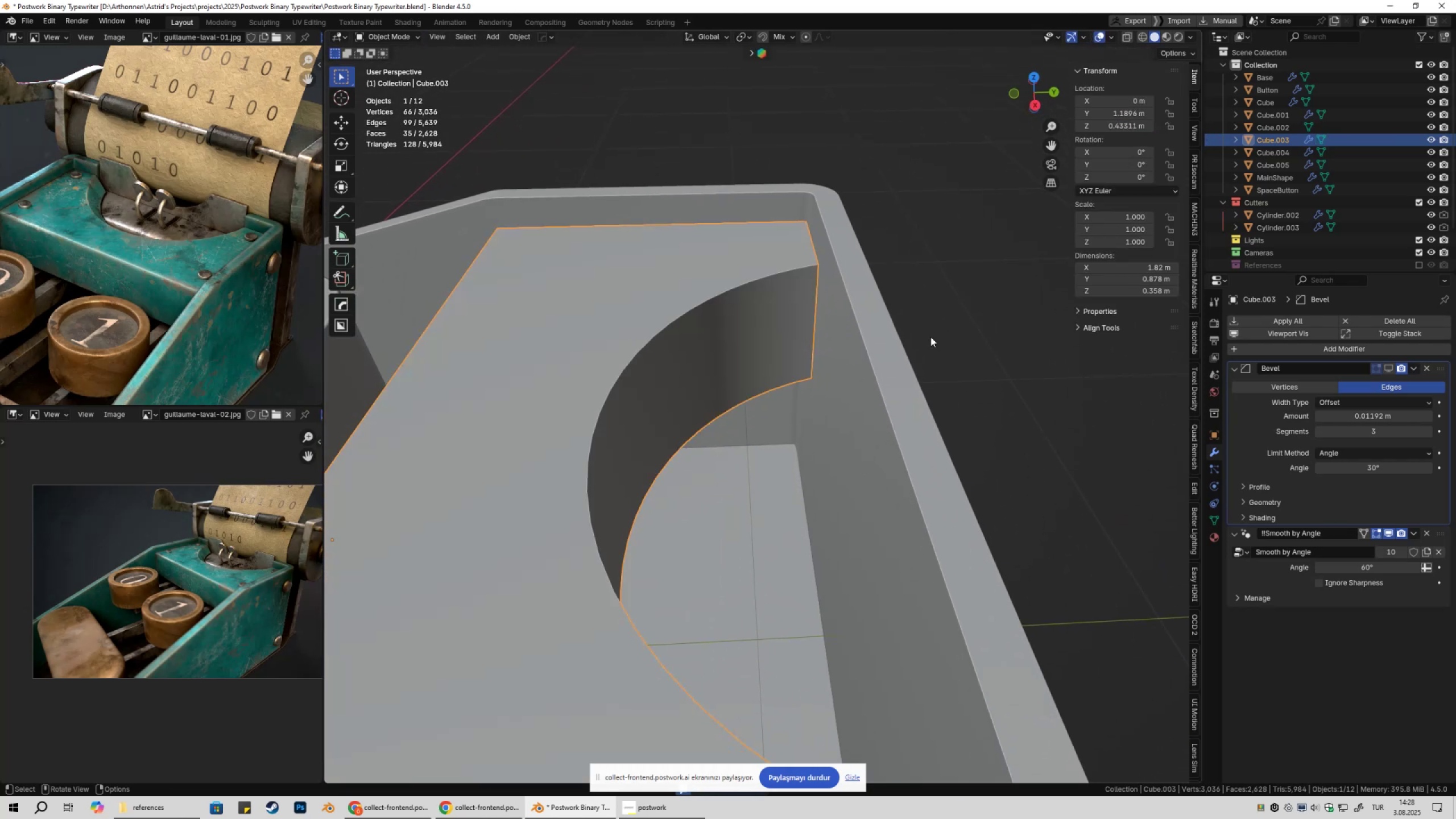 
key(Tab)
 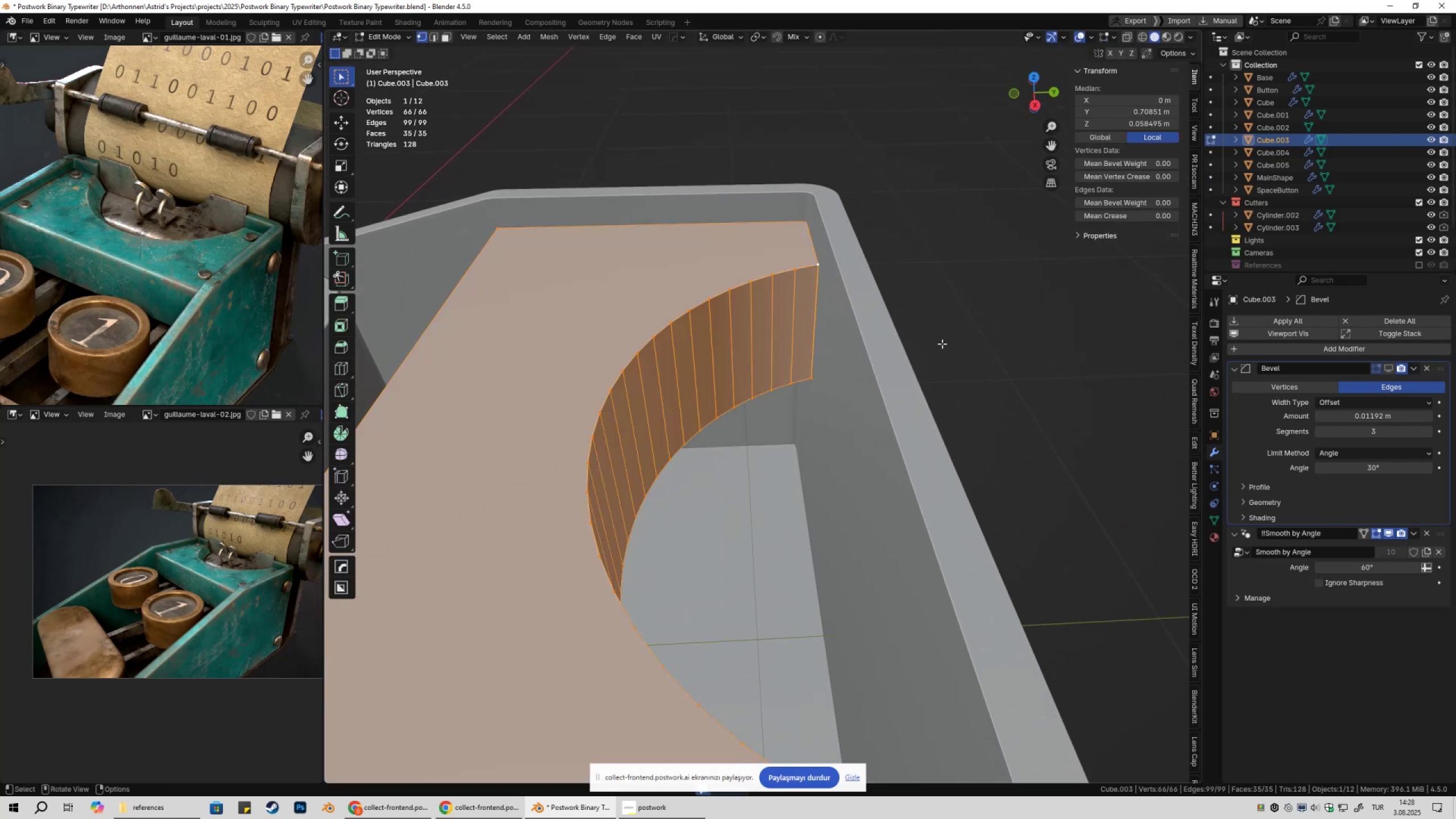 
key(Q)
 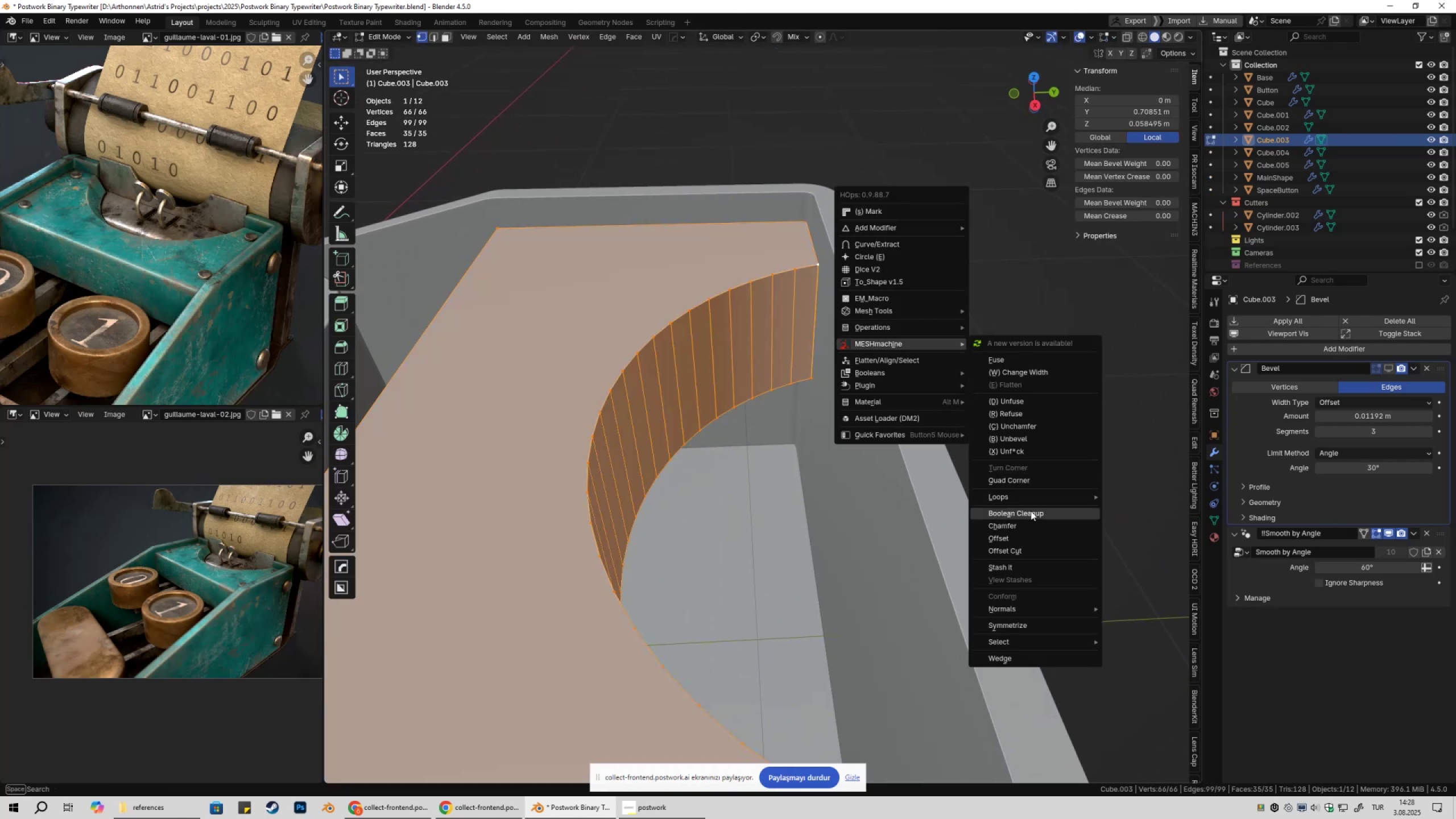 
left_click([1030, 511])
 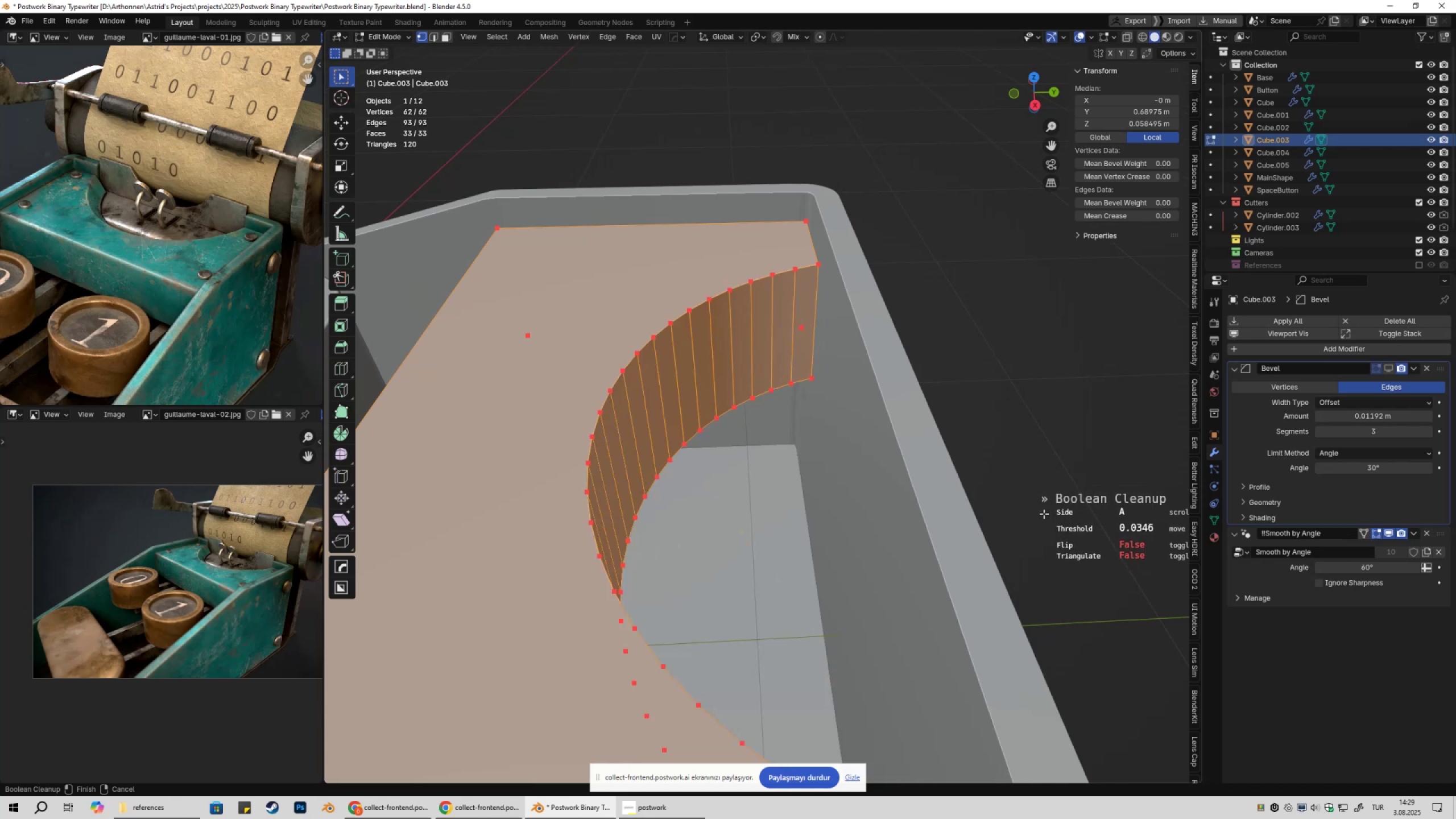 
wait(6.09)
 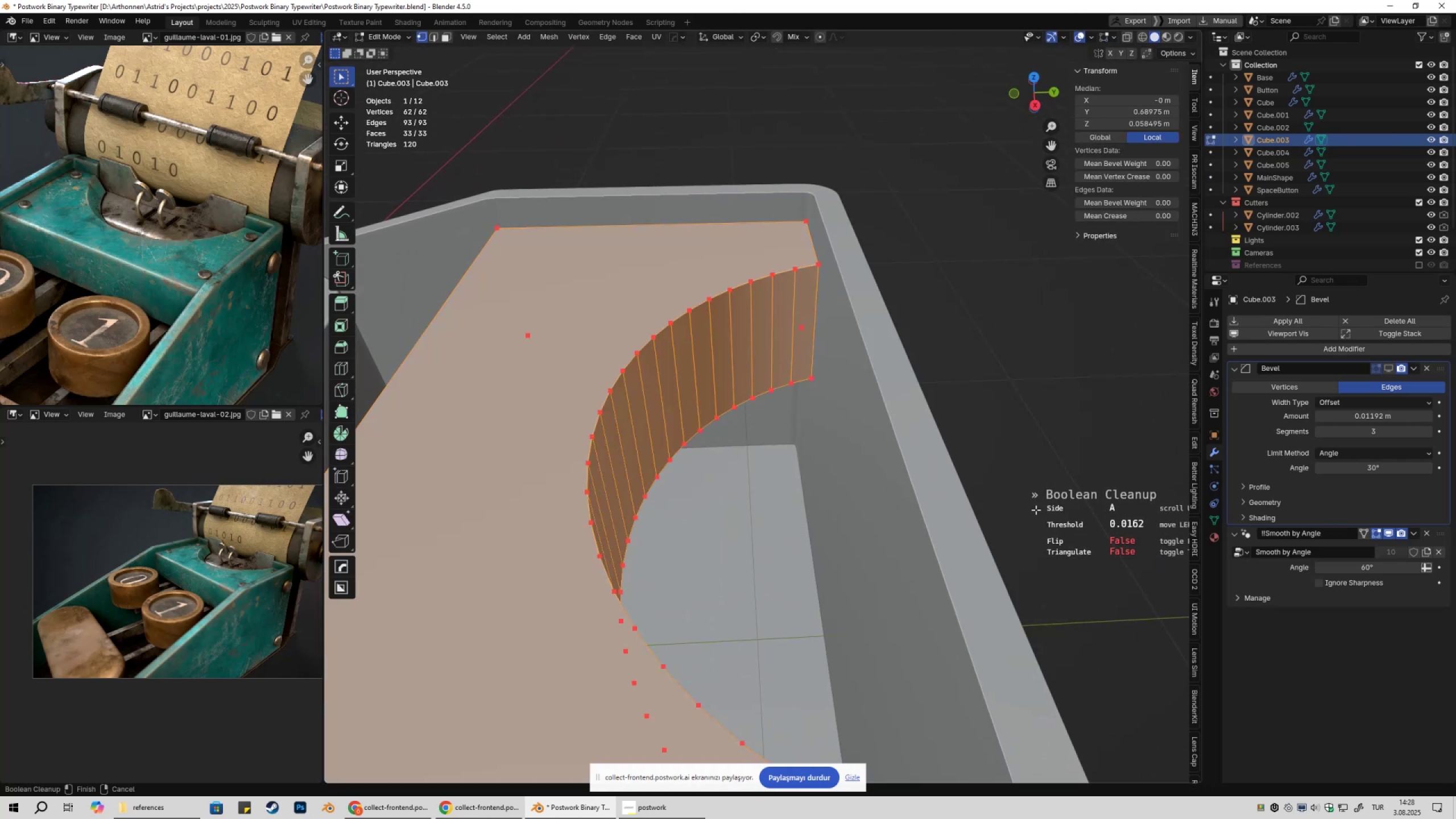 
left_click([1032, 516])
 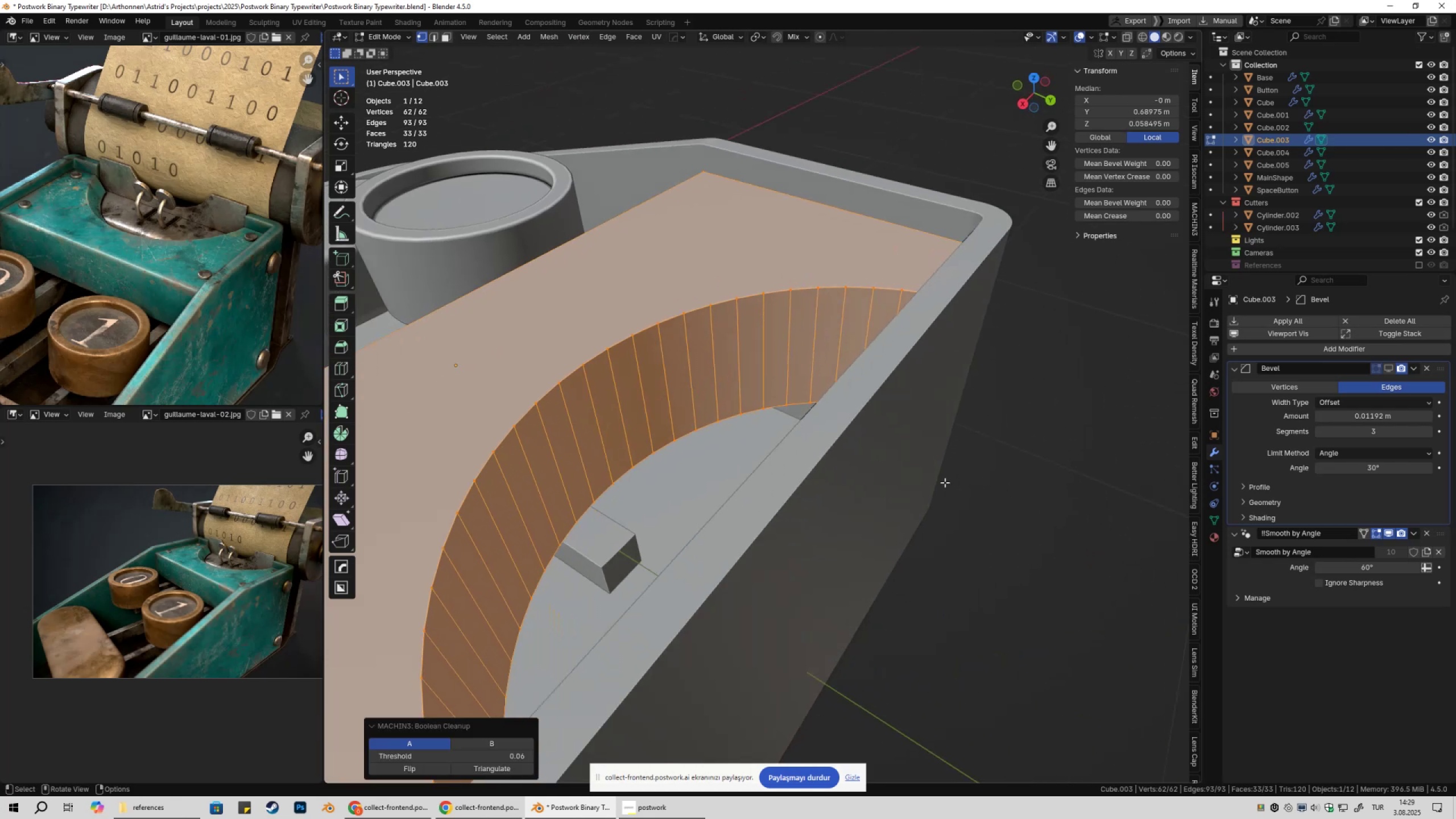 
scroll: coordinate [898, 475], scroll_direction: down, amount: 3.0
 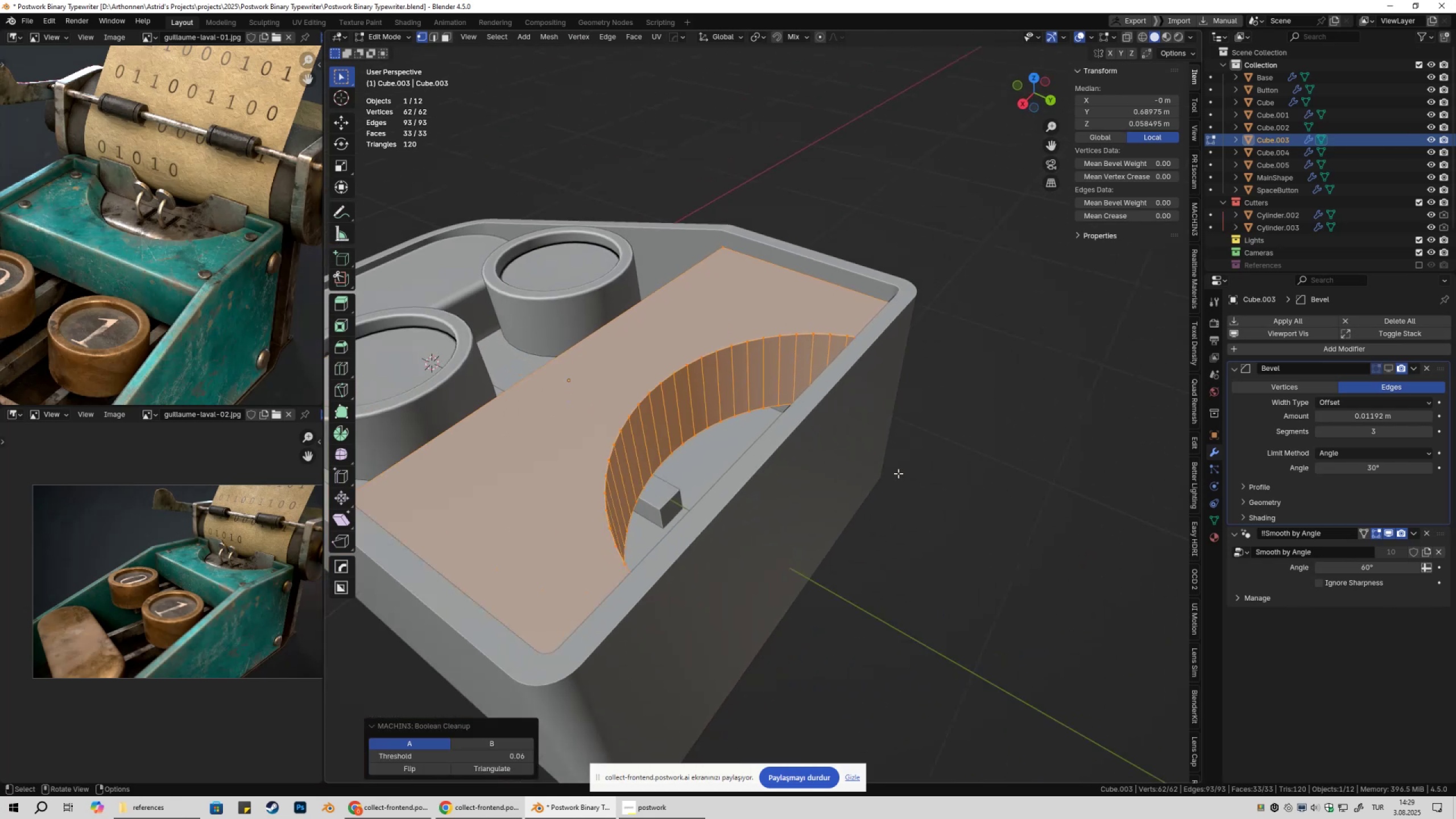 
key(Tab)
 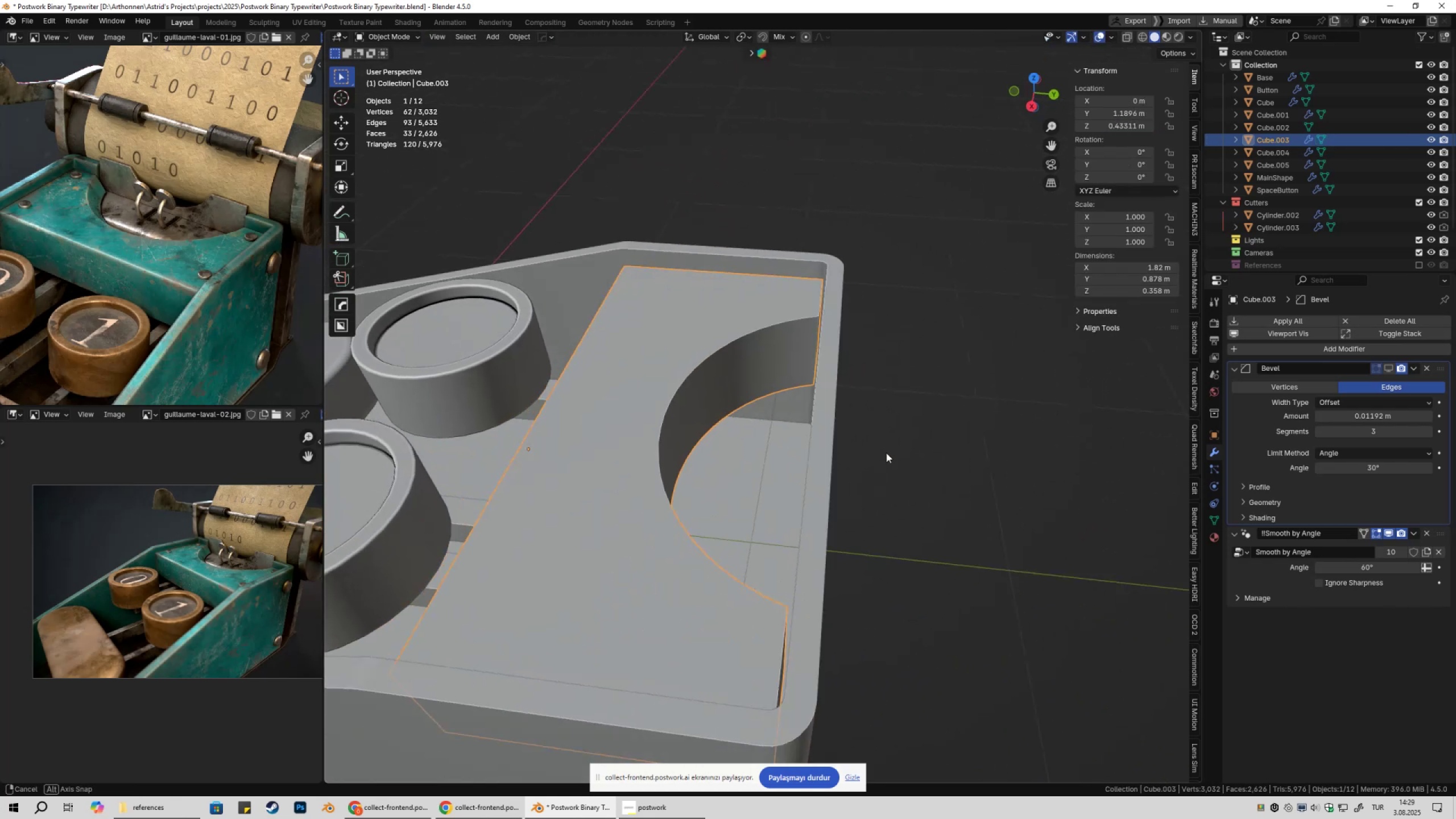 
key(Tab)
 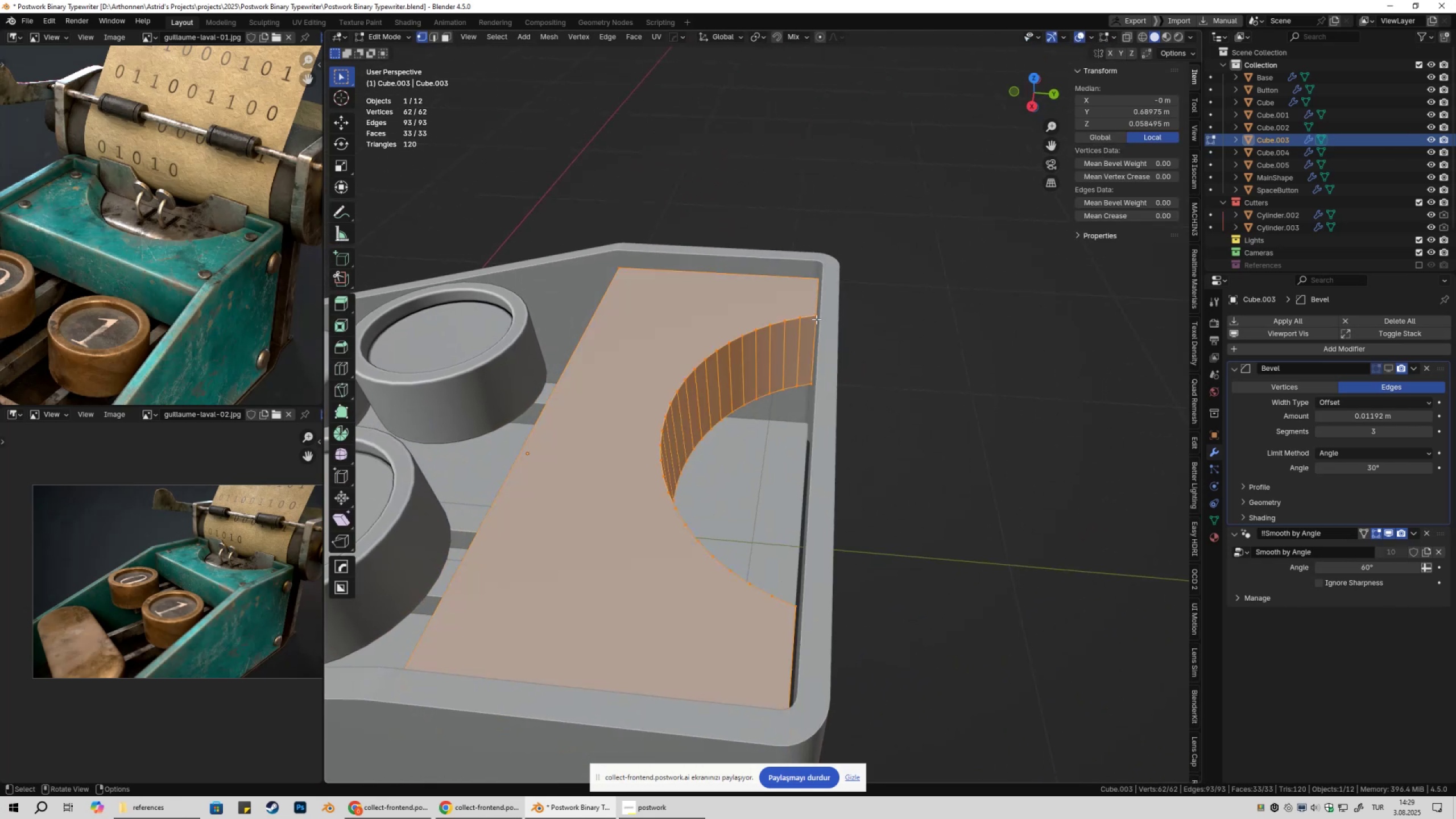 
left_click([816, 319])
 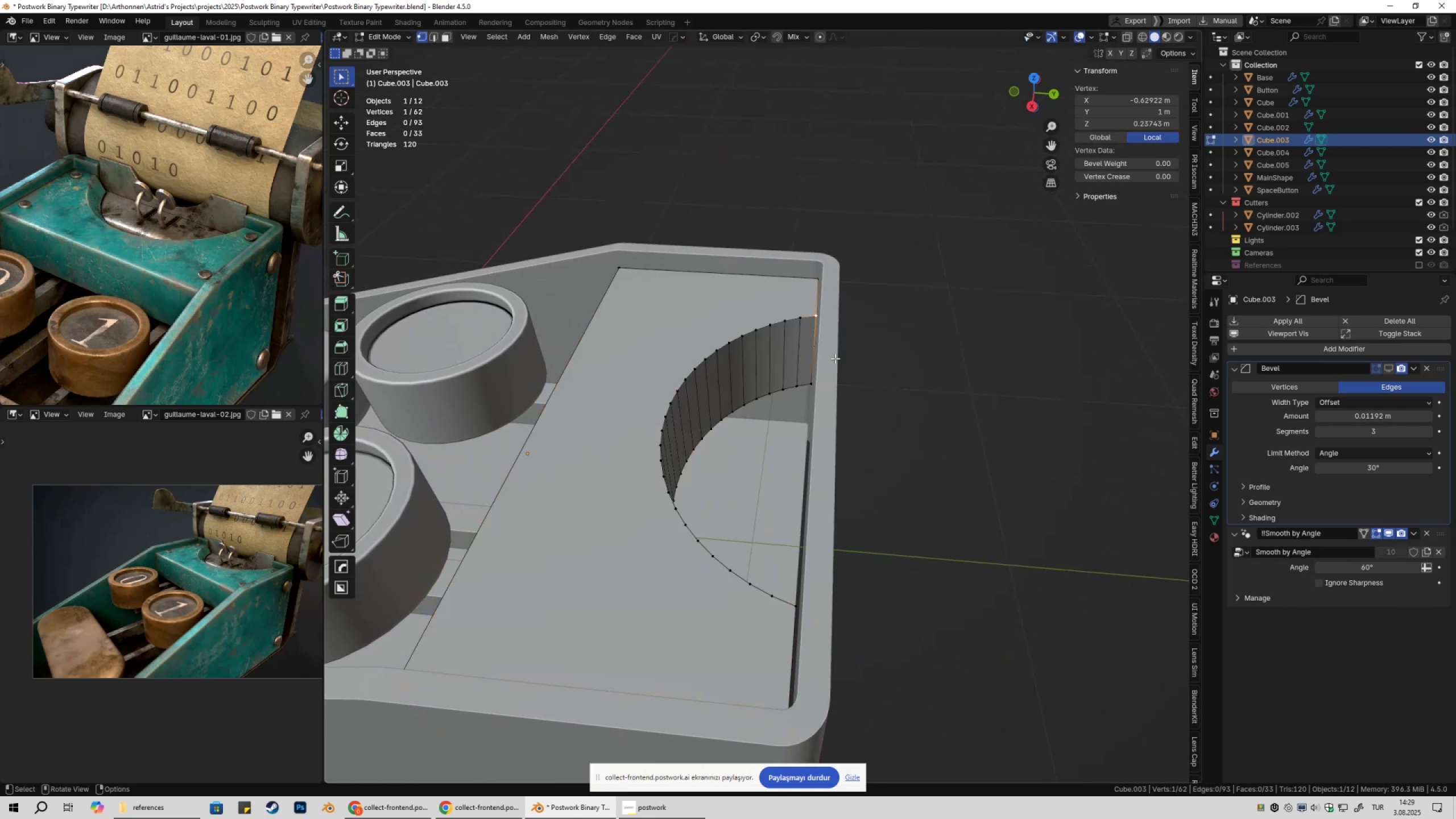 
key(G)
 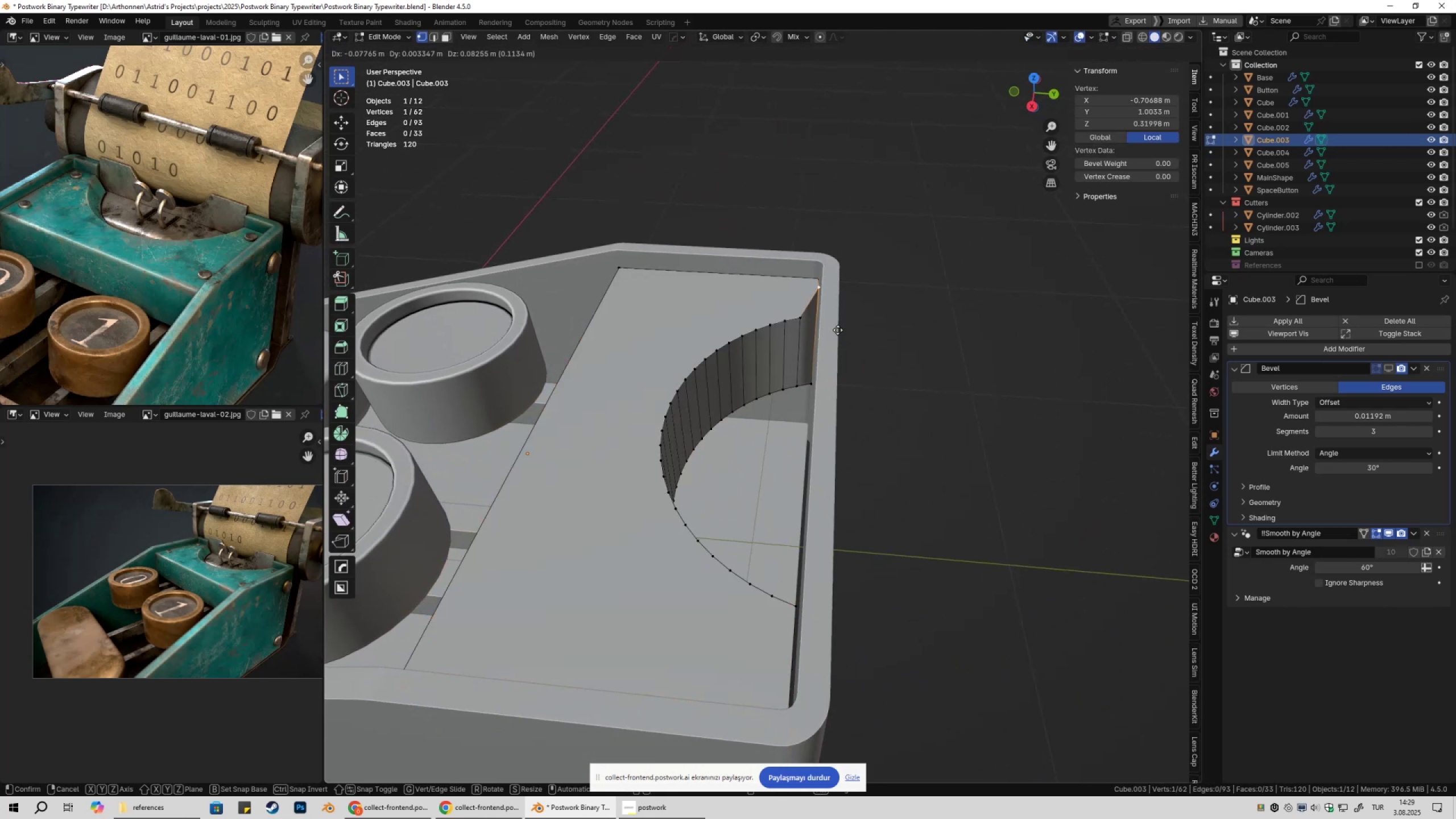 
key(Escape)
 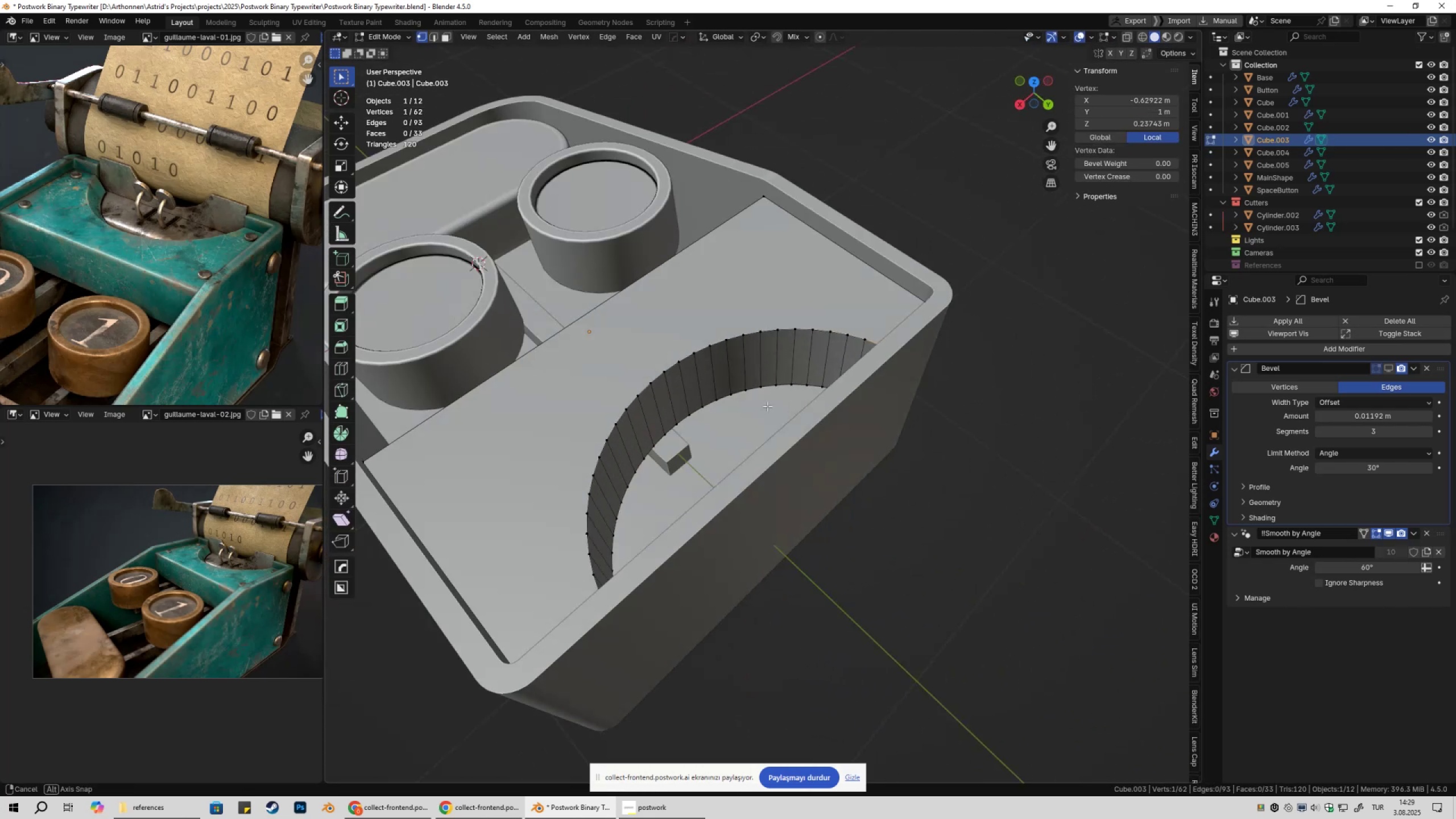 
key(Tab)
 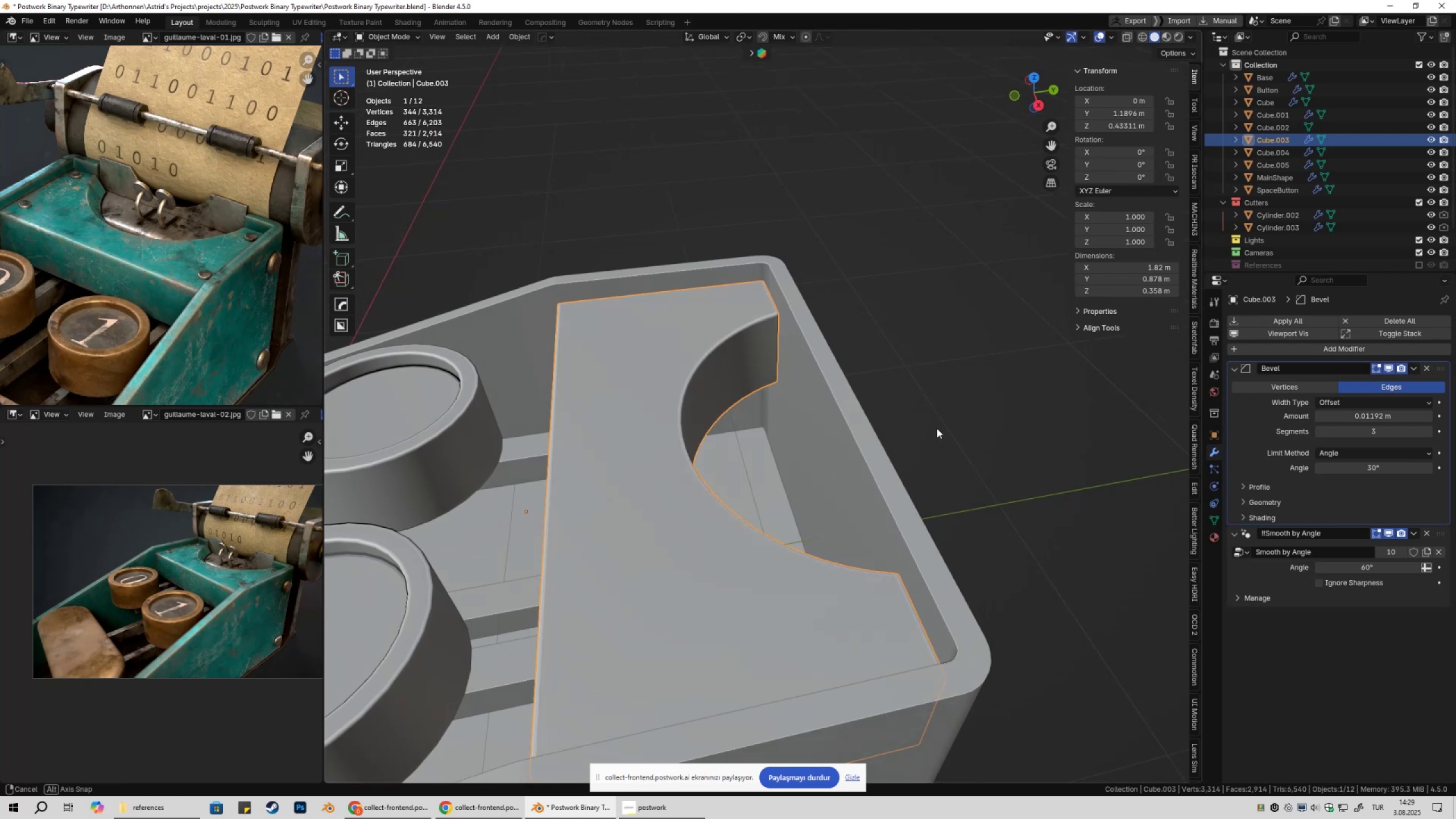 
left_click([1389, 371])
 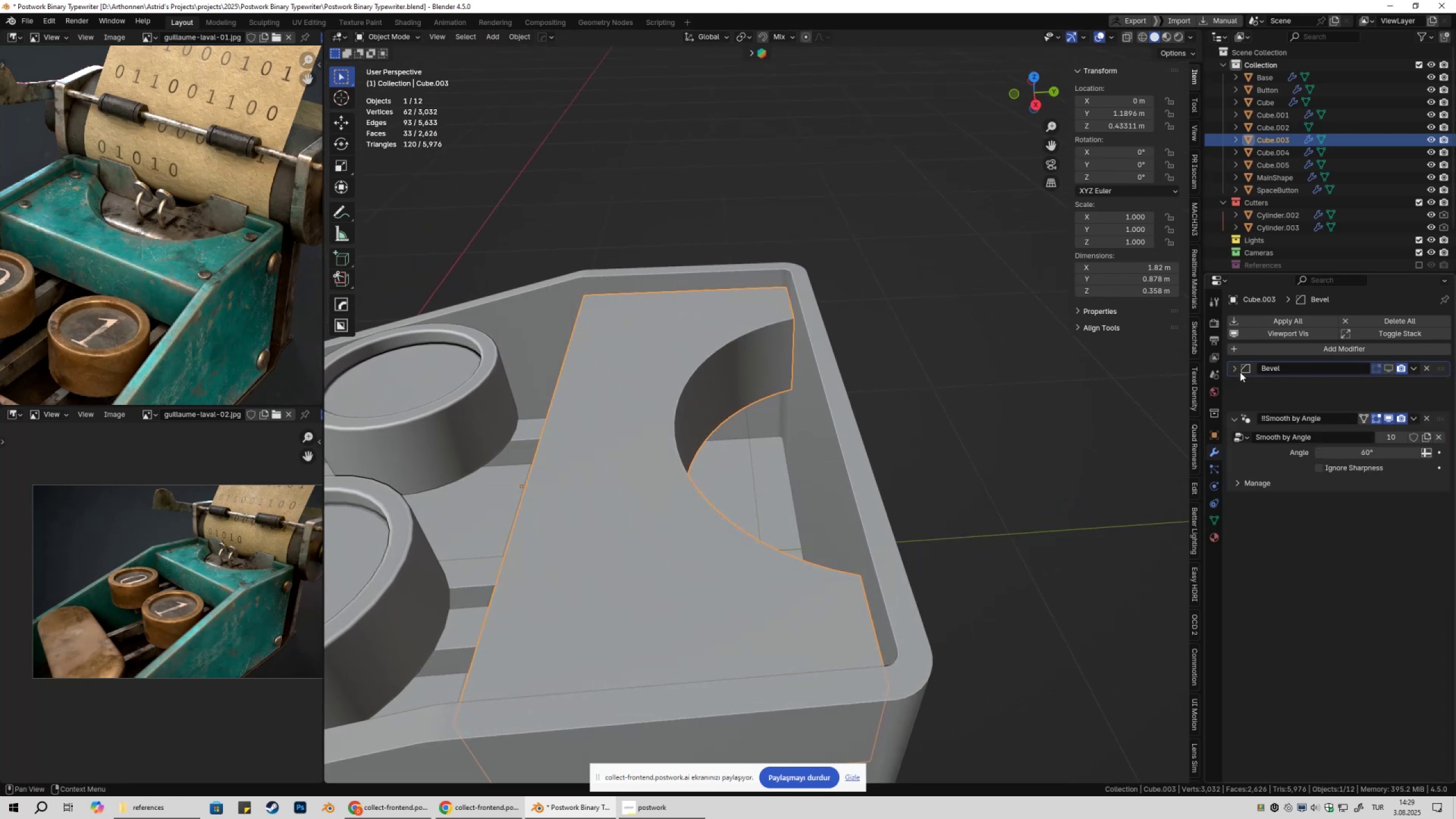 
double_click([1292, 350])
 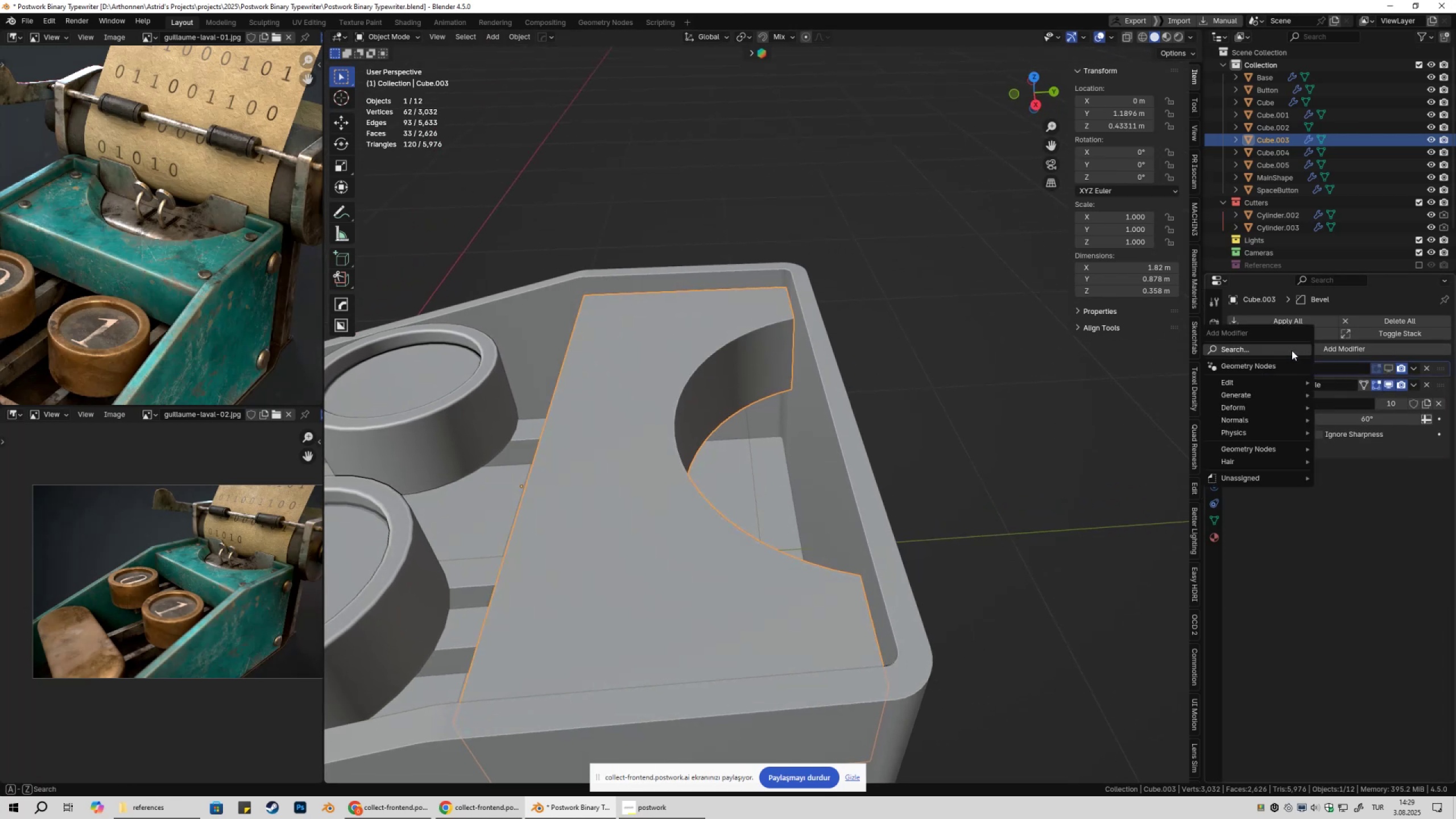 
type(beve)
 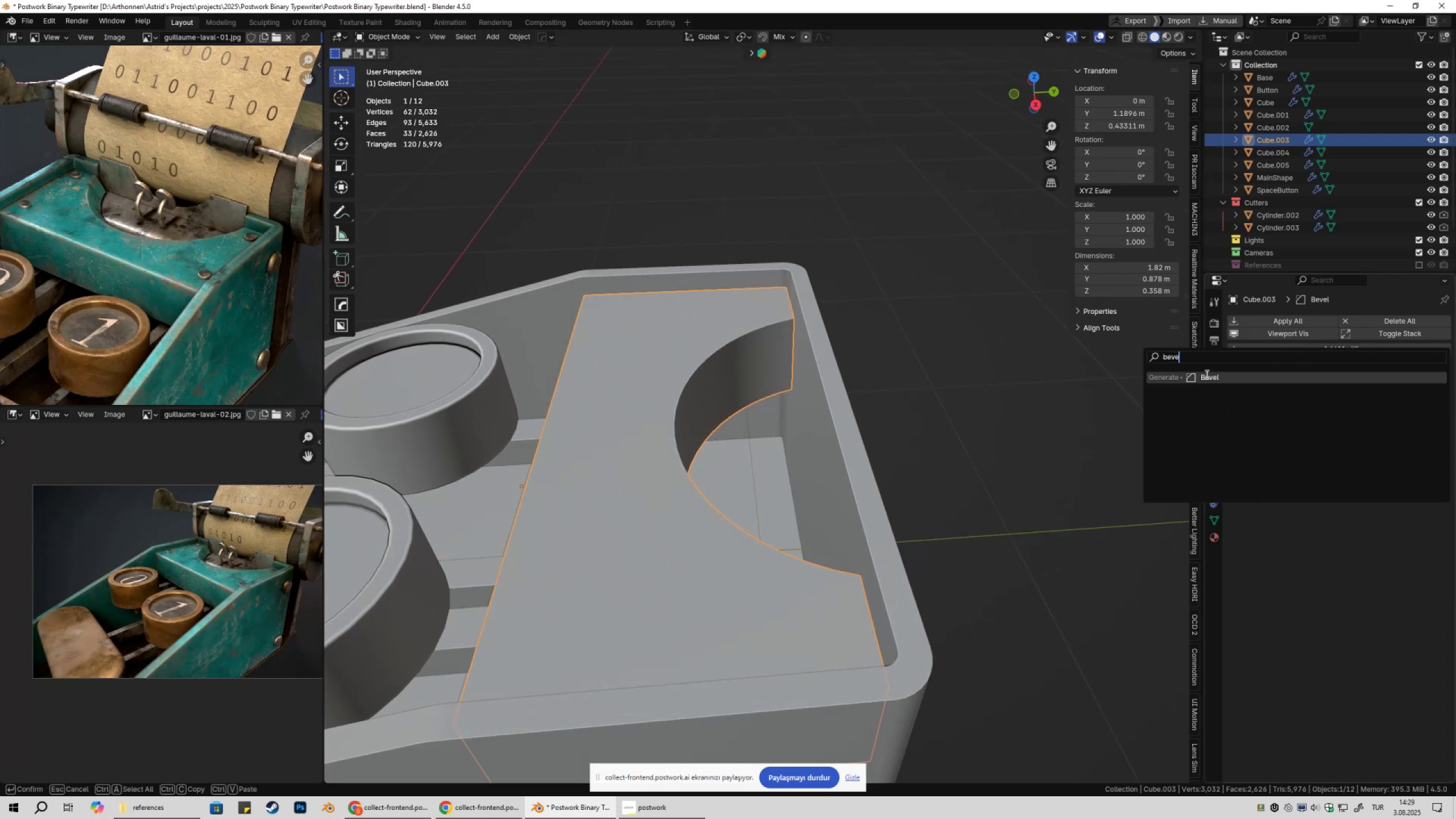 
left_click([1206, 374])
 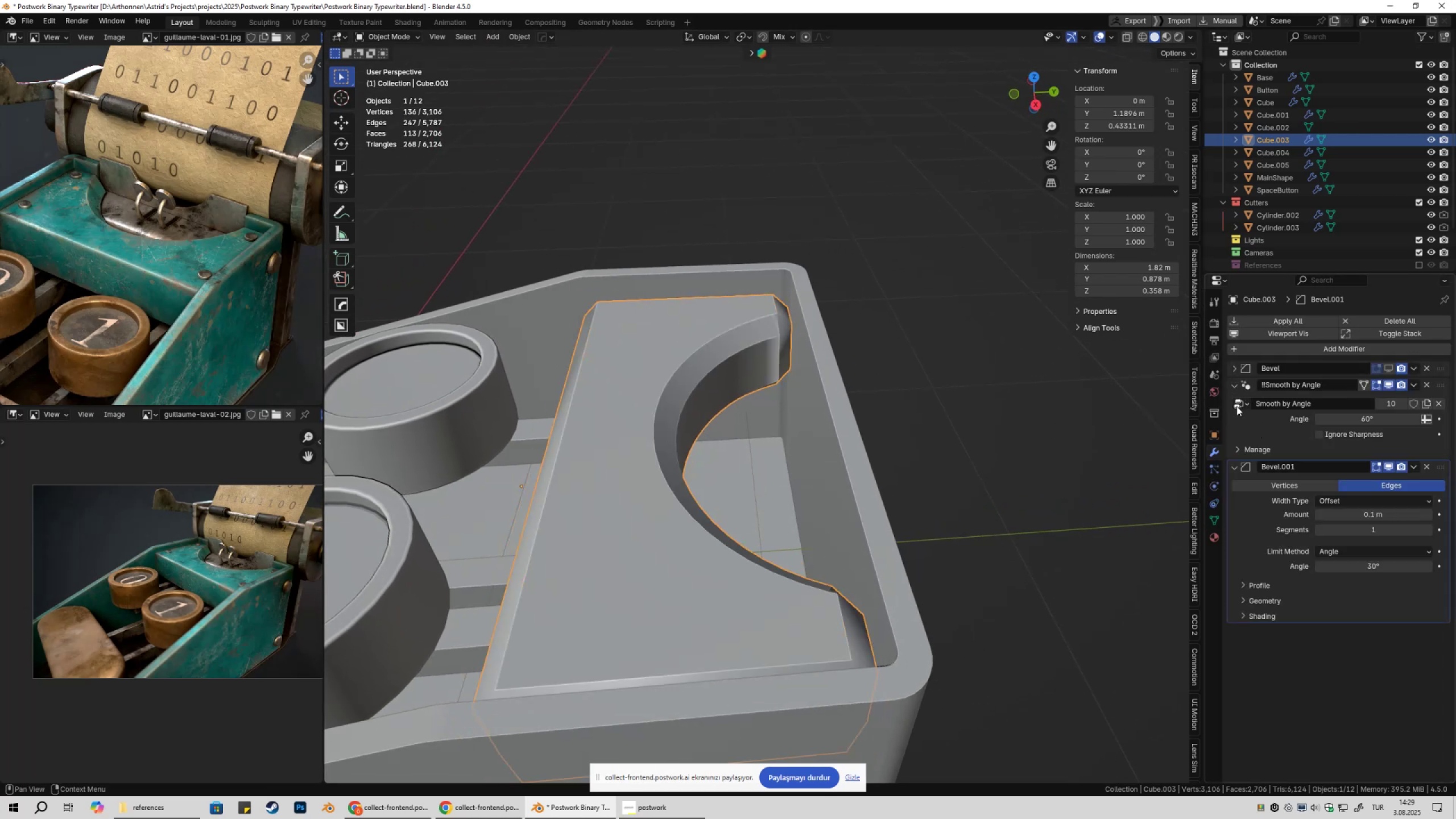 
left_click([1233, 388])
 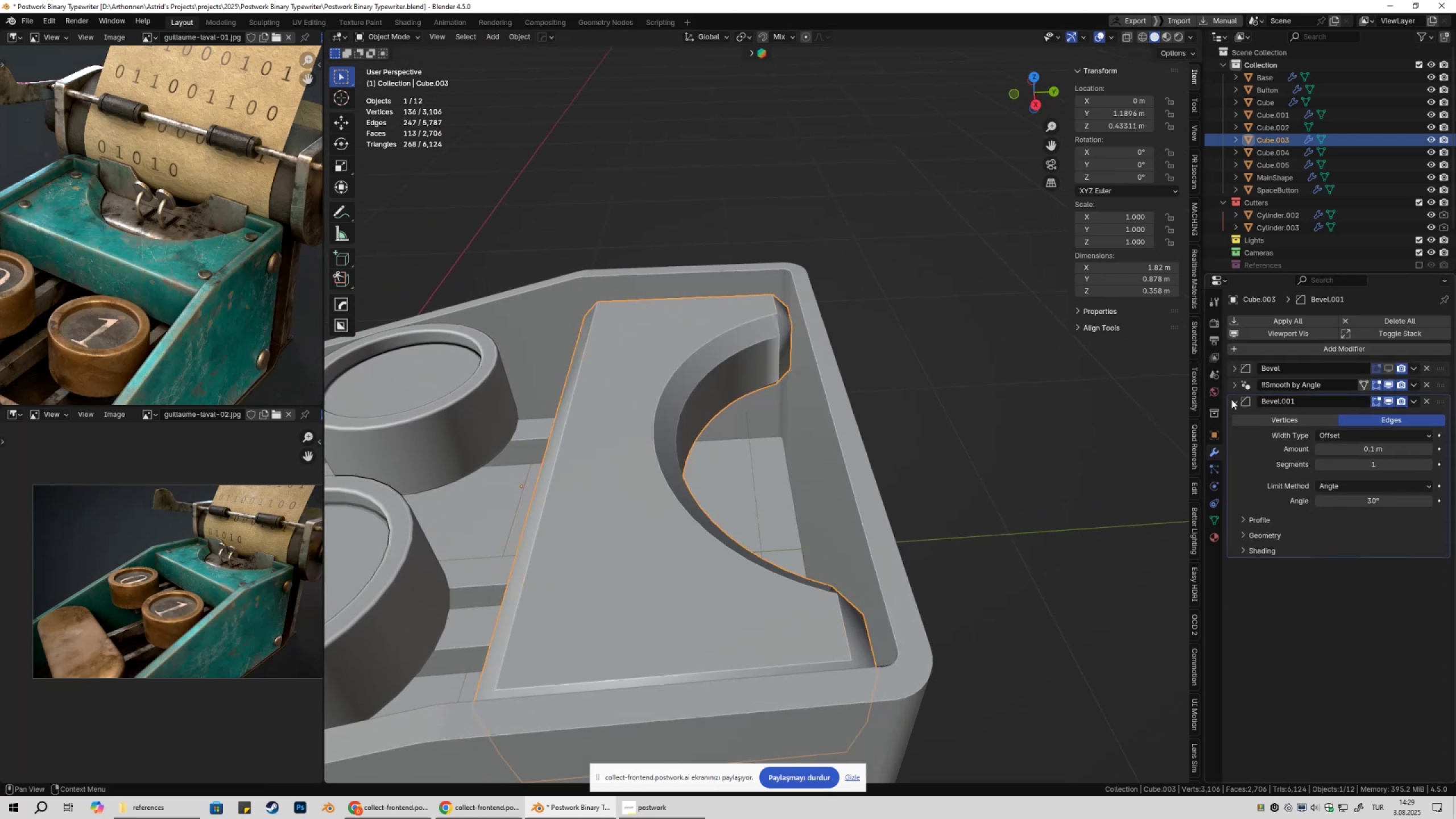 
left_click([1231, 399])
 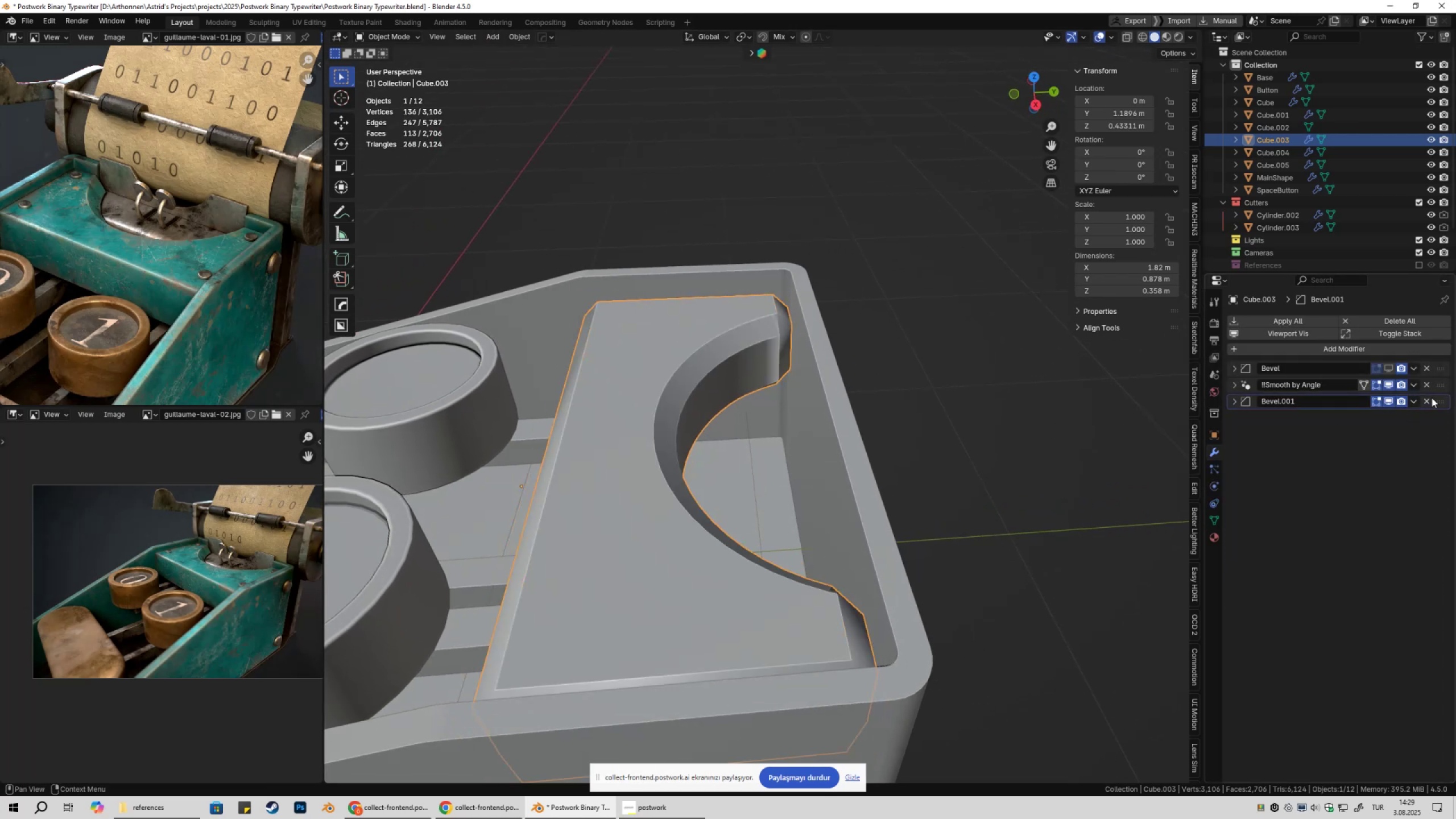 
left_click_drag(start_coordinate=[1440, 402], to_coordinate=[1440, 355])
 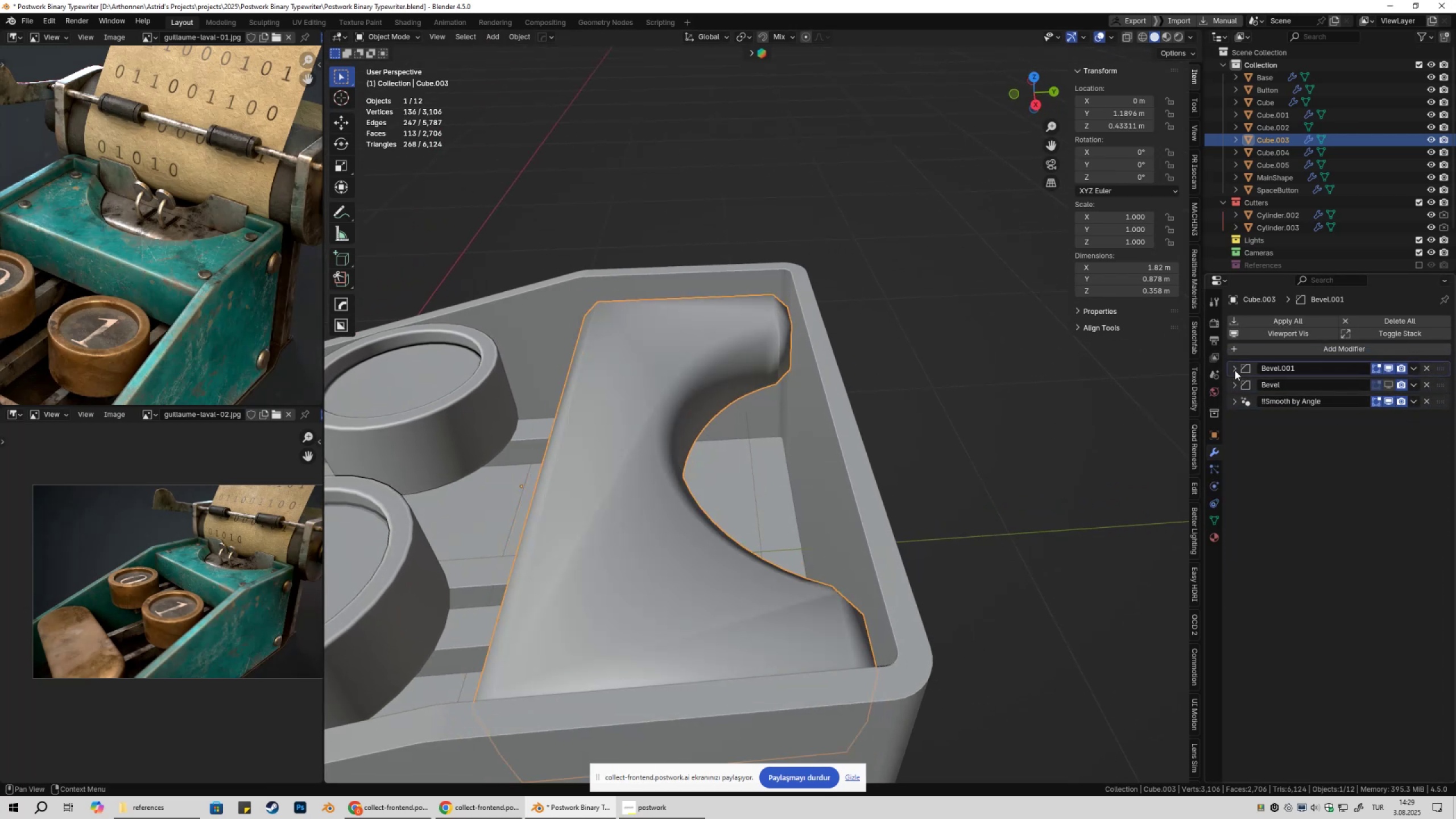 
left_click([1226, 369])
 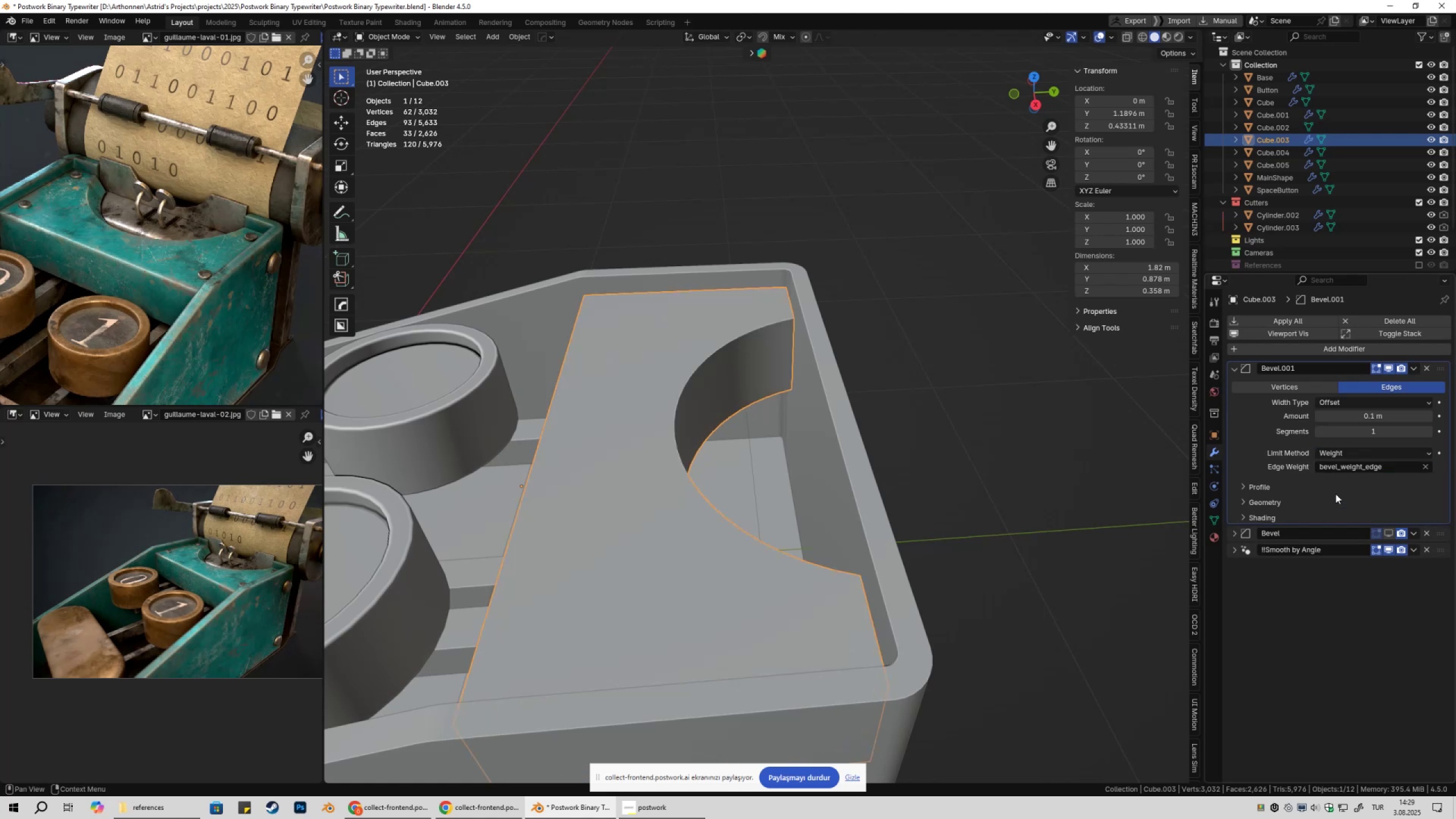 
key(Tab)
 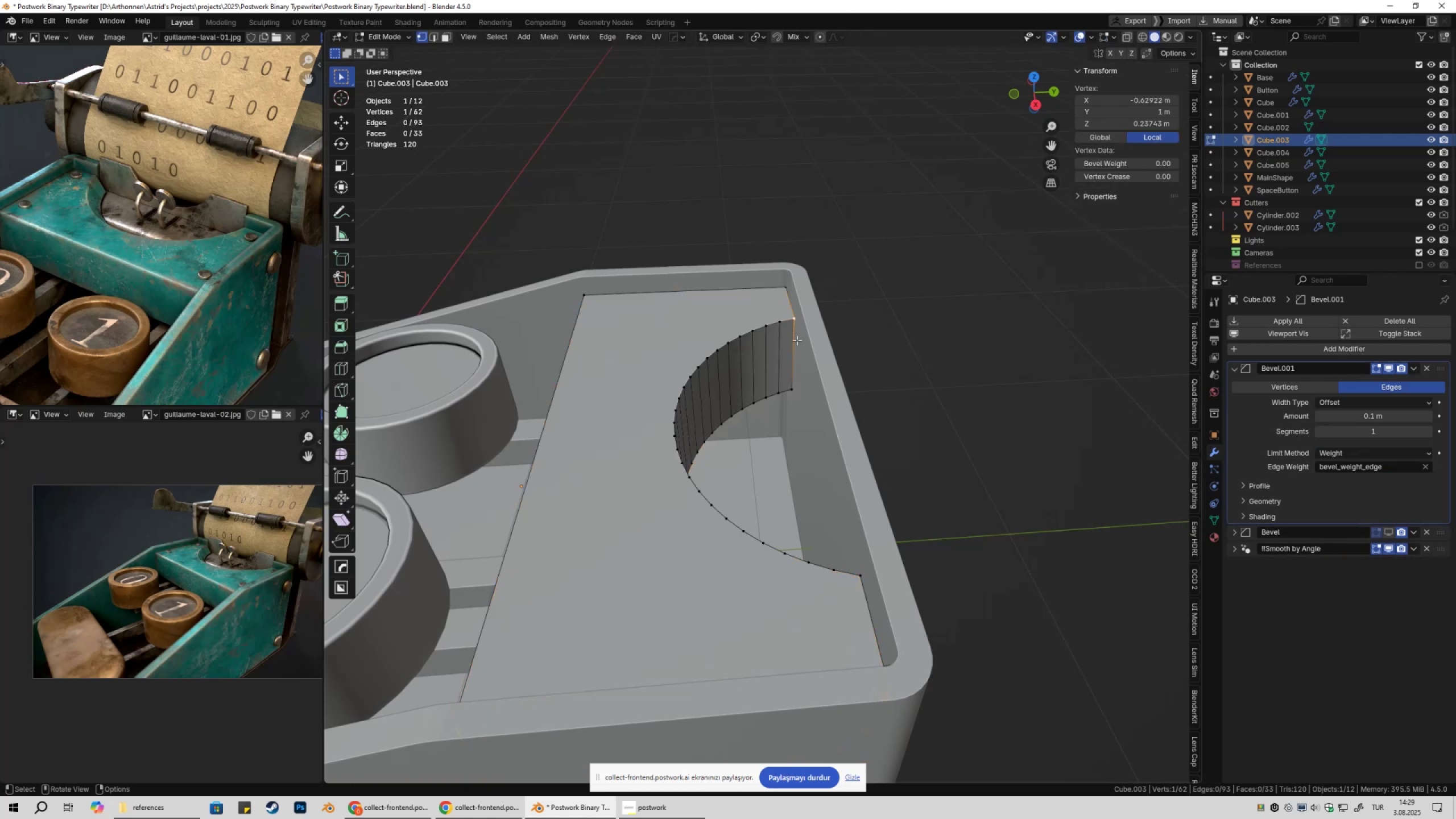 
key(2)
 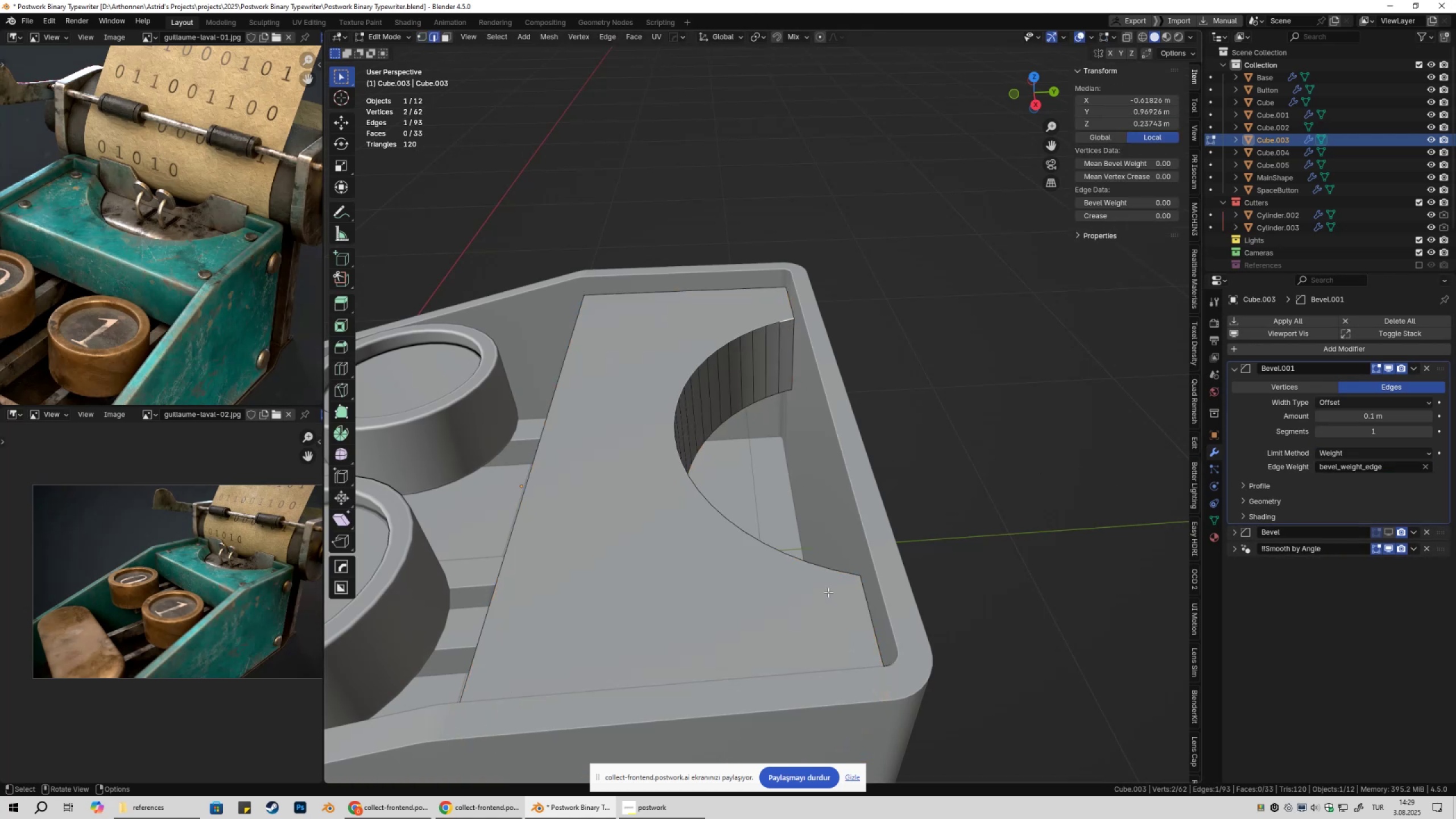 
hold_key(key=ControlLeft, duration=0.54)
 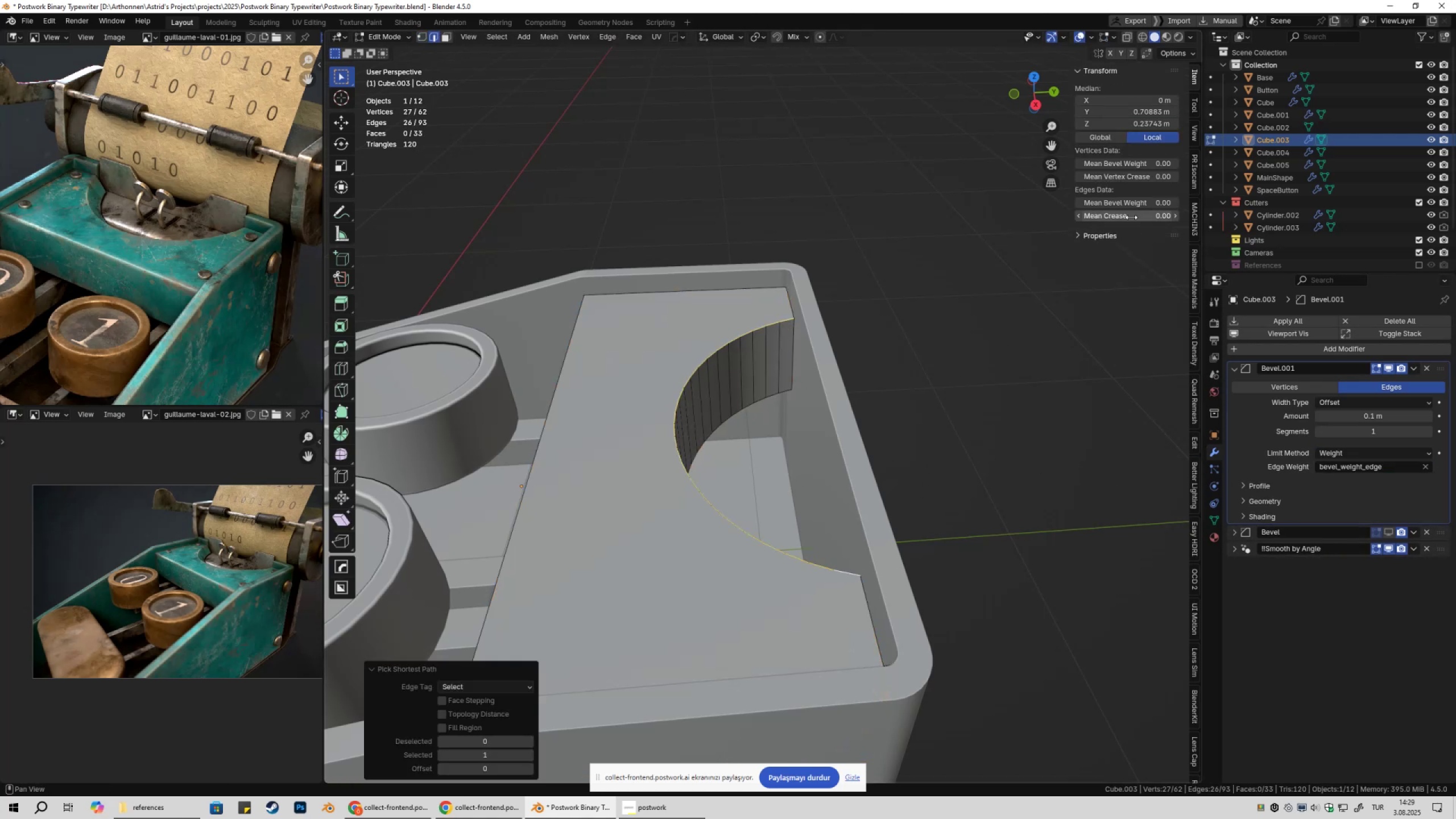 
left_click_drag(start_coordinate=[1115, 204], to_coordinate=[269, 215])
 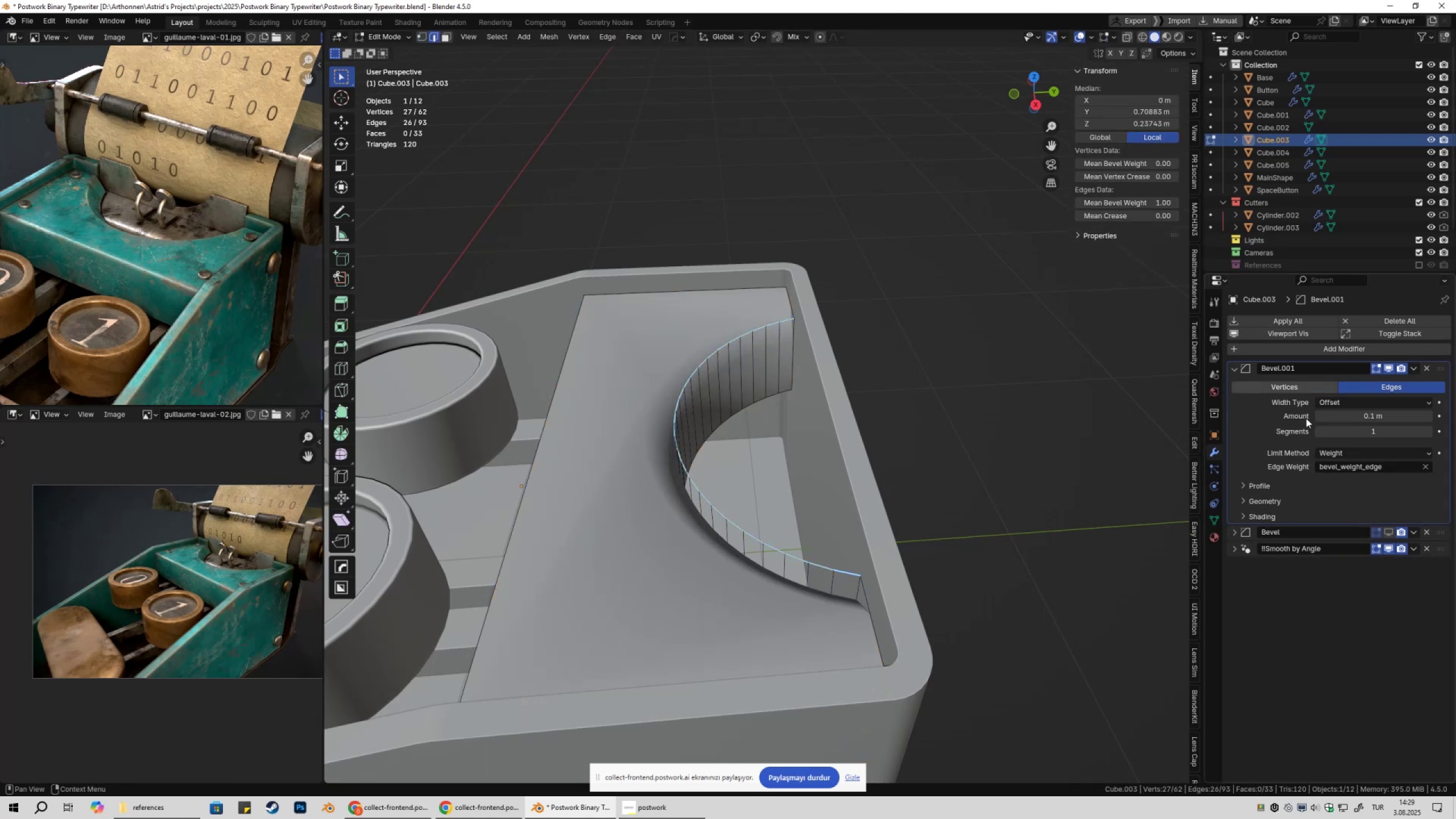 
key(Tab)
 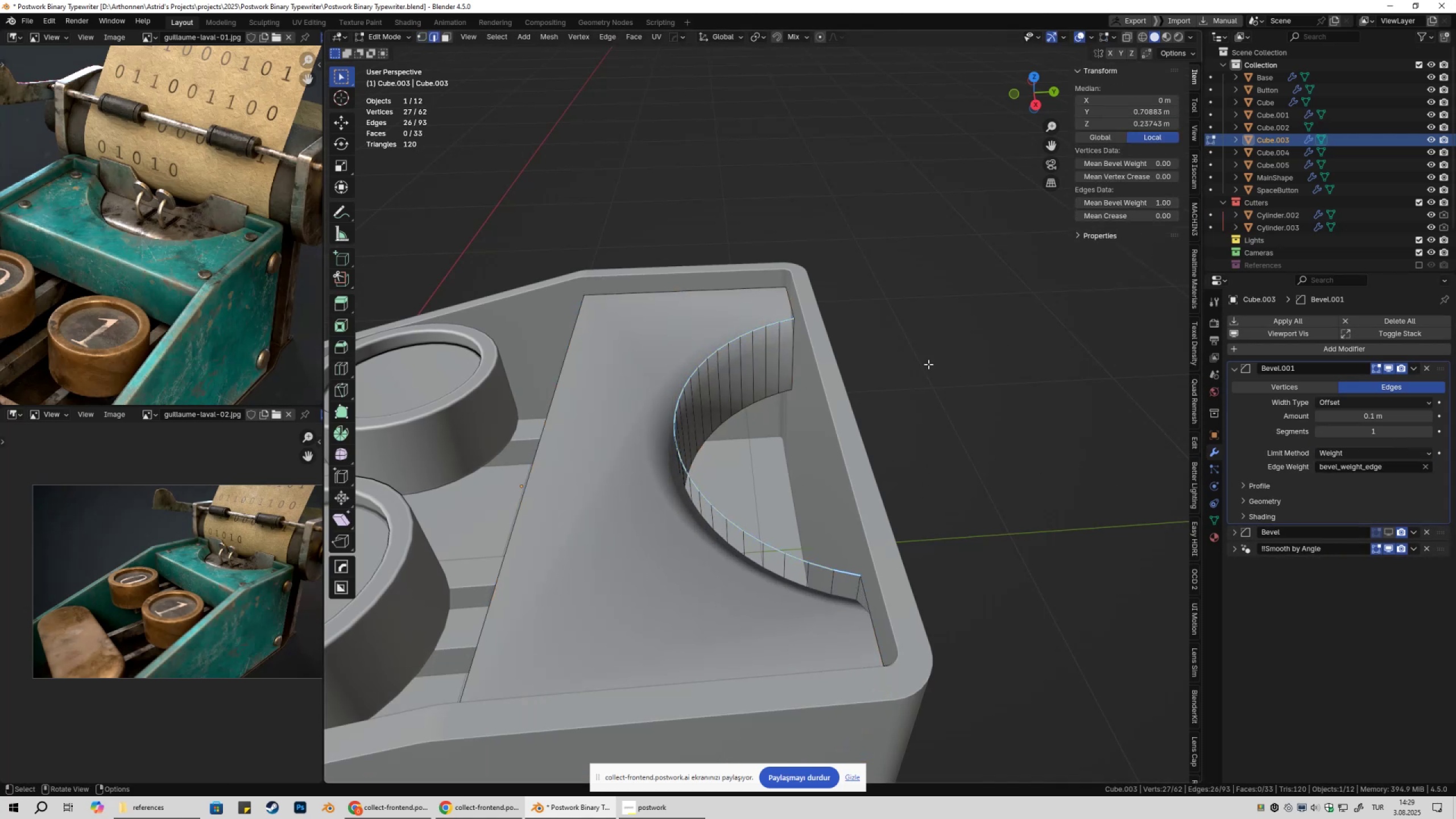 
key(Tab)
 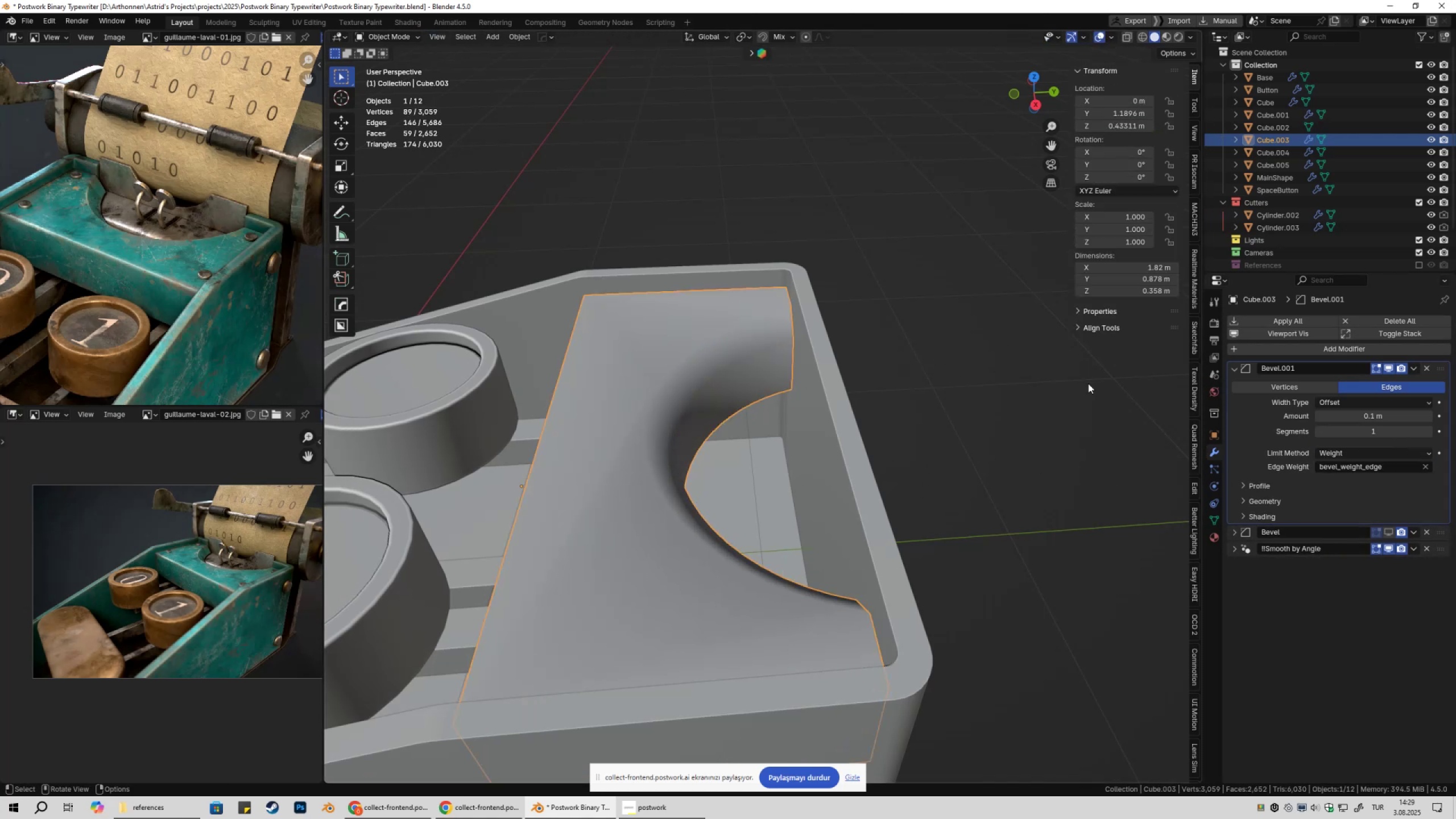 
hold_key(key=ShiftLeft, duration=1.5)
left_click_drag(start_coordinate=[1388, 415], to_coordinate=[204, 420])
 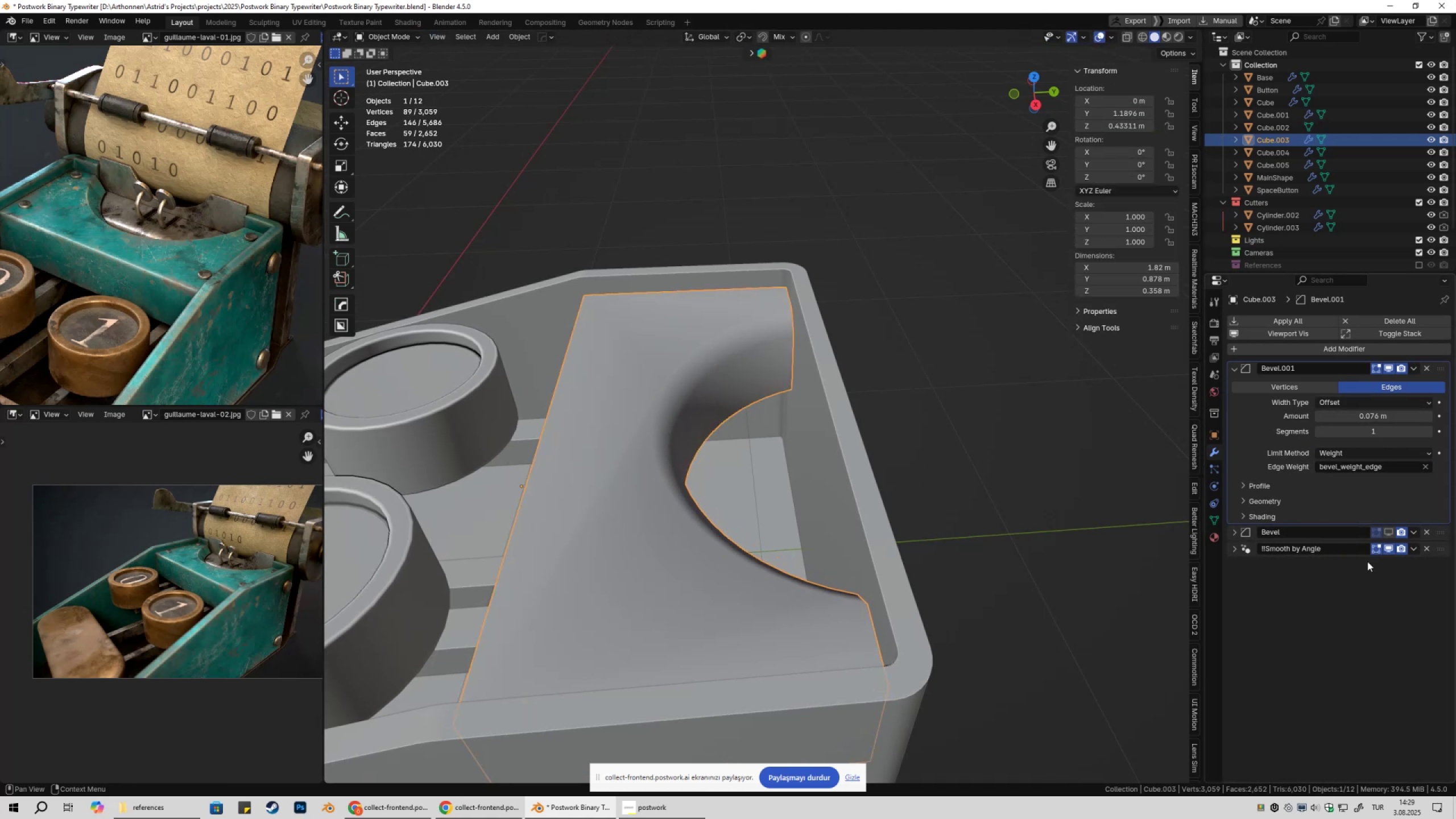 
hold_key(key=ShiftLeft, duration=1.51)
 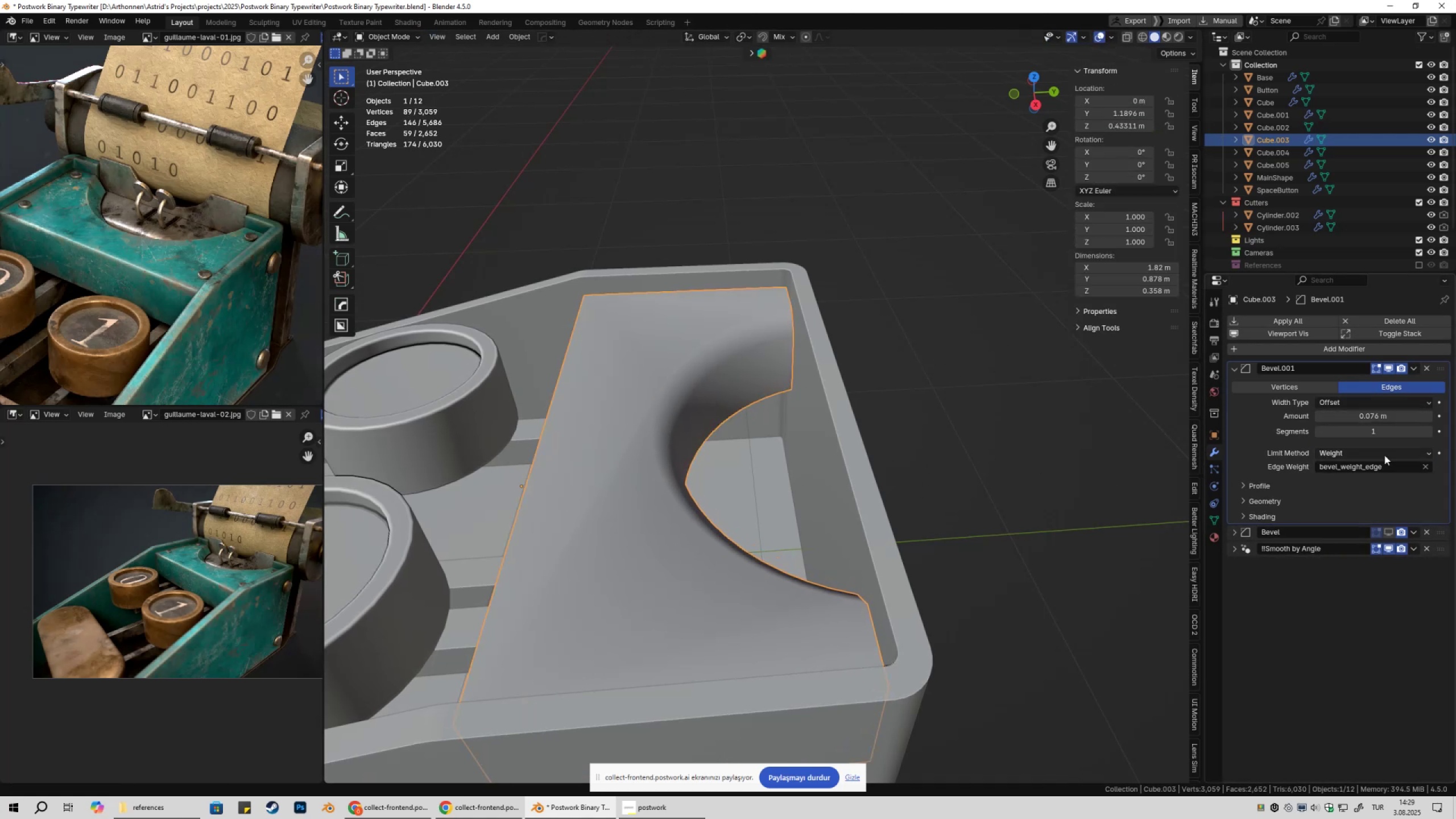 
key(Shift+ShiftLeft)
 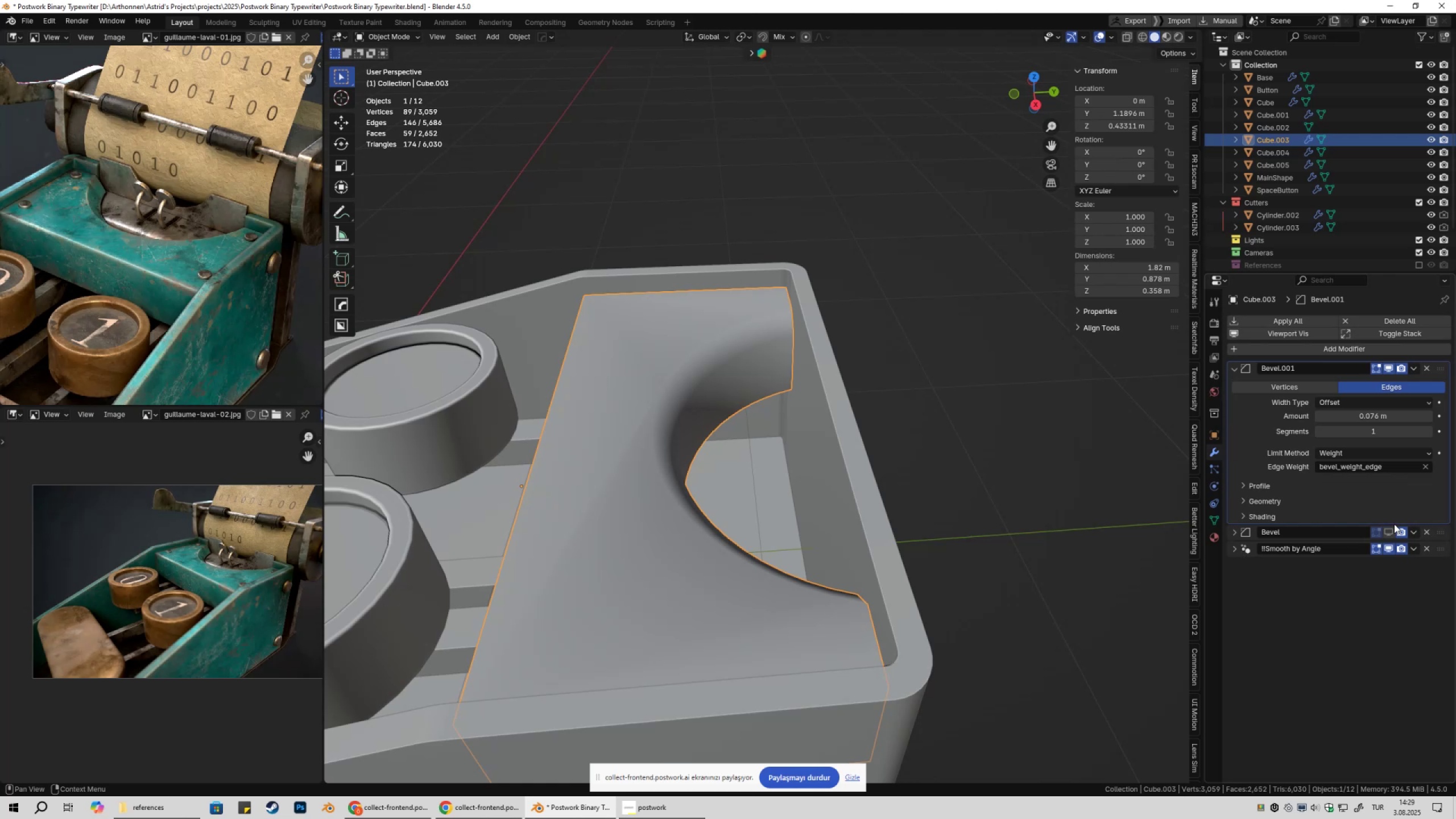 
left_click([1390, 532])
 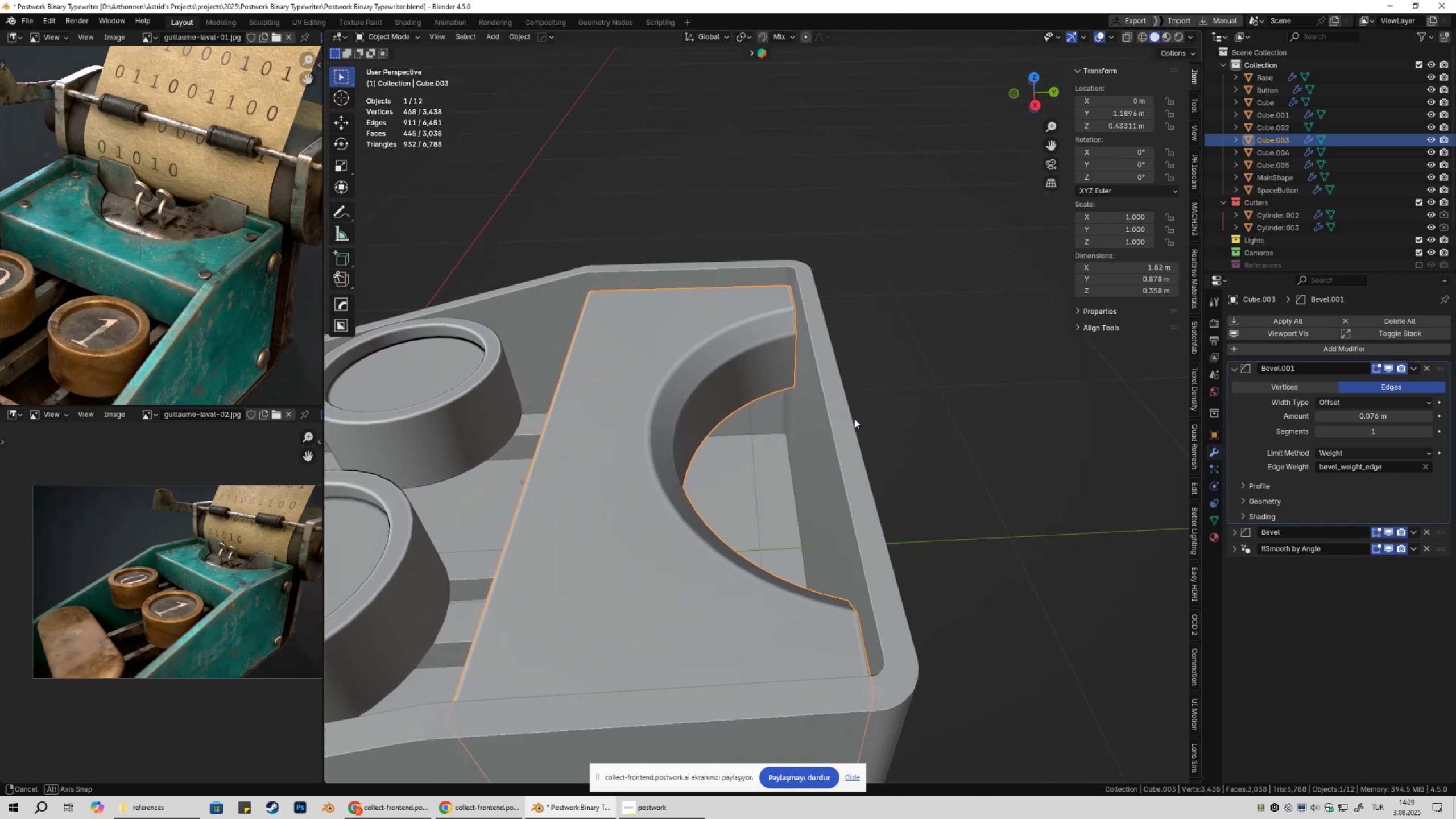 
hold_key(key=ShiftLeft, duration=1.53)
left_click_drag(start_coordinate=[1387, 413], to_coordinate=[218, 420])
 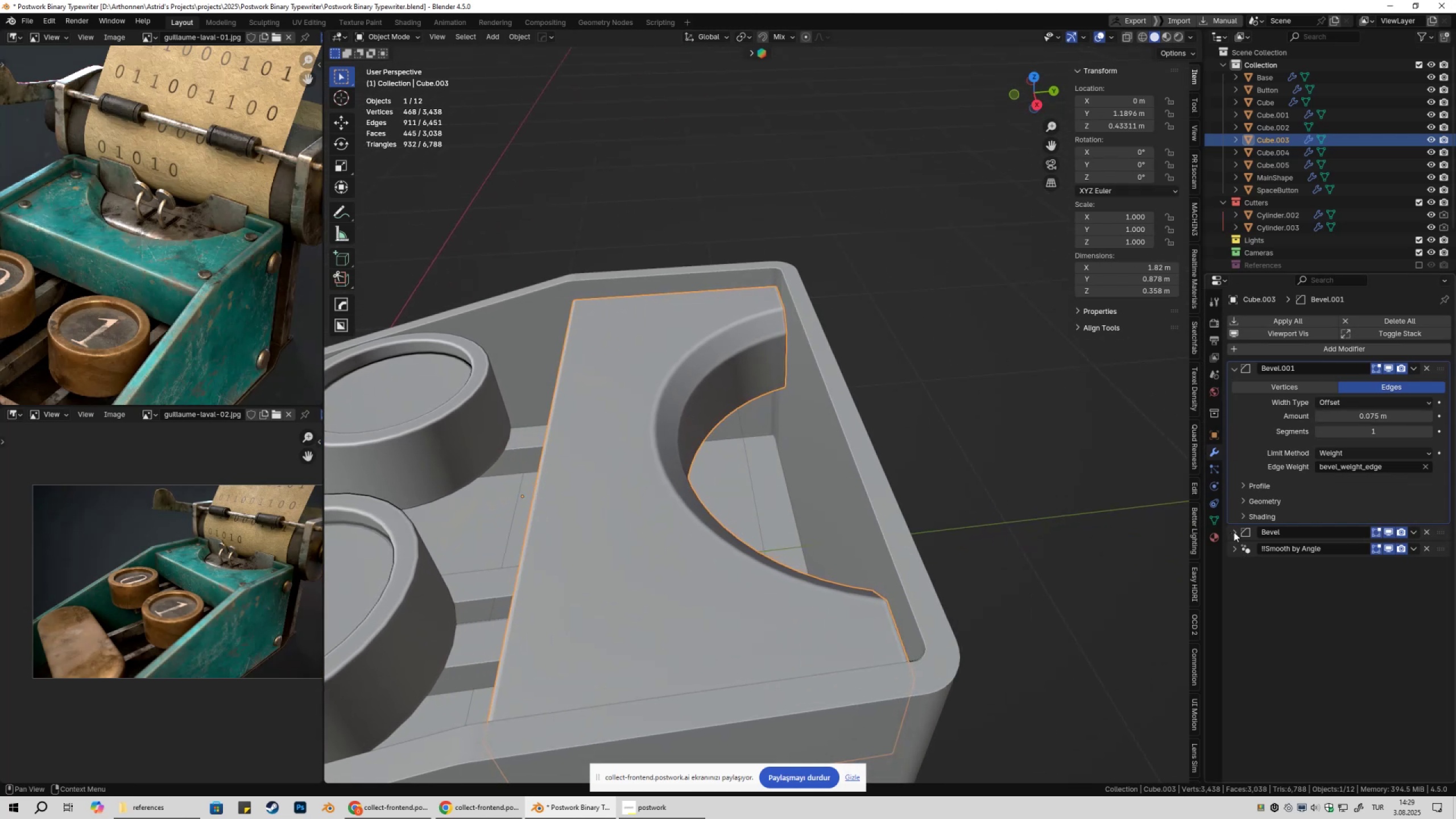 
hold_key(key=ShiftLeft, duration=1.52)
 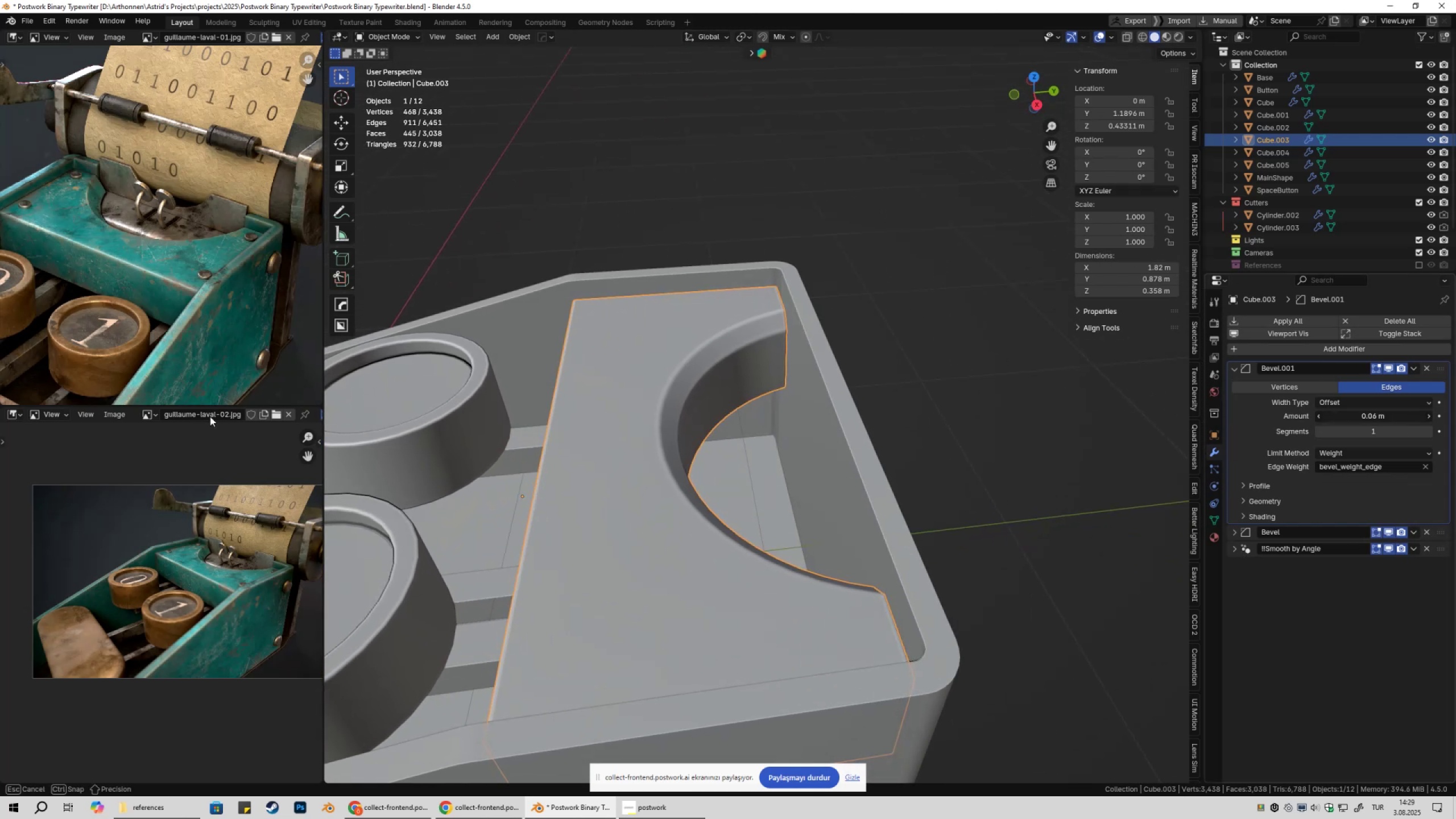 
hold_key(key=ShiftLeft, duration=1.52)
 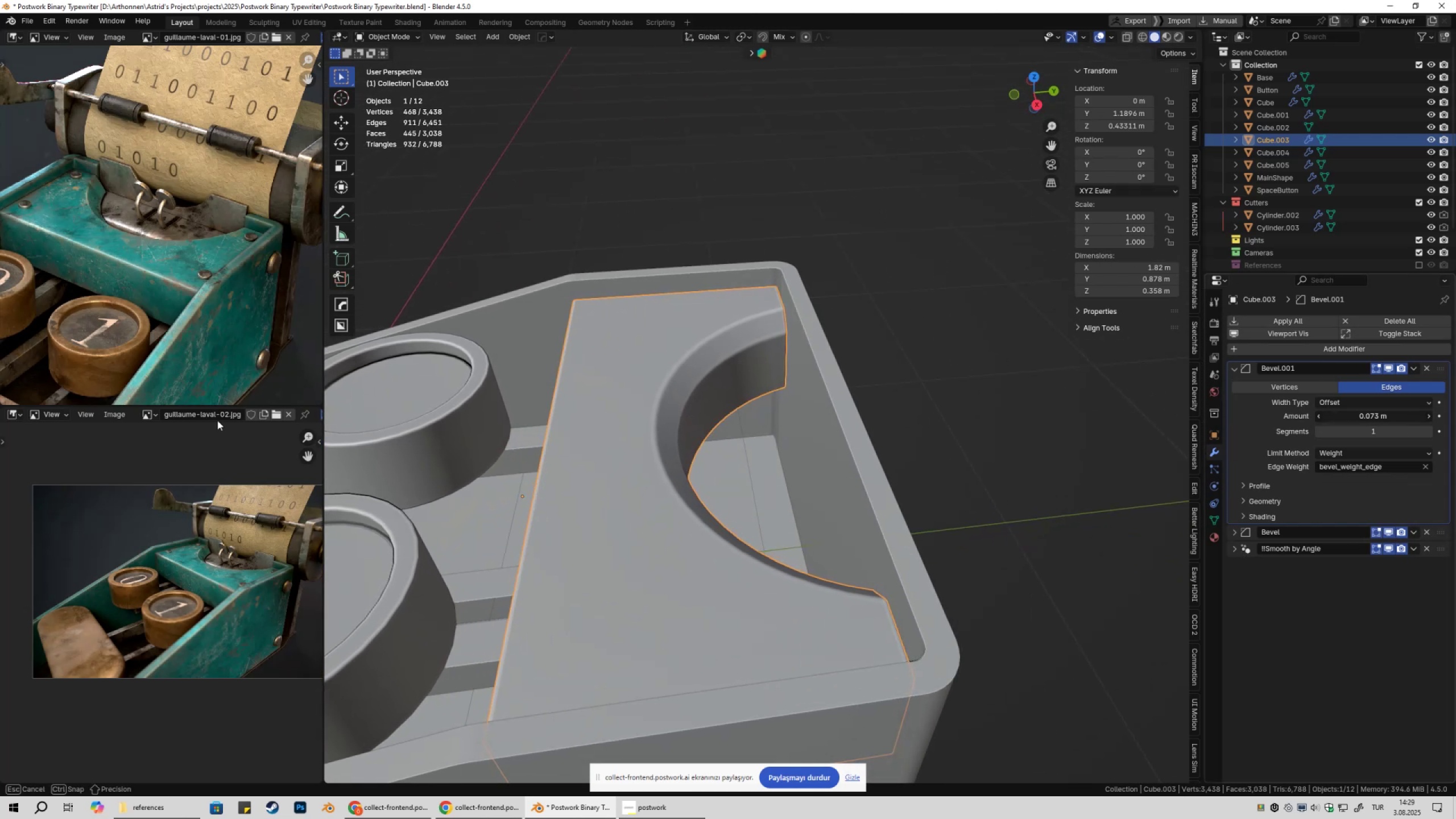 
hold_key(key=ShiftLeft, duration=0.97)
 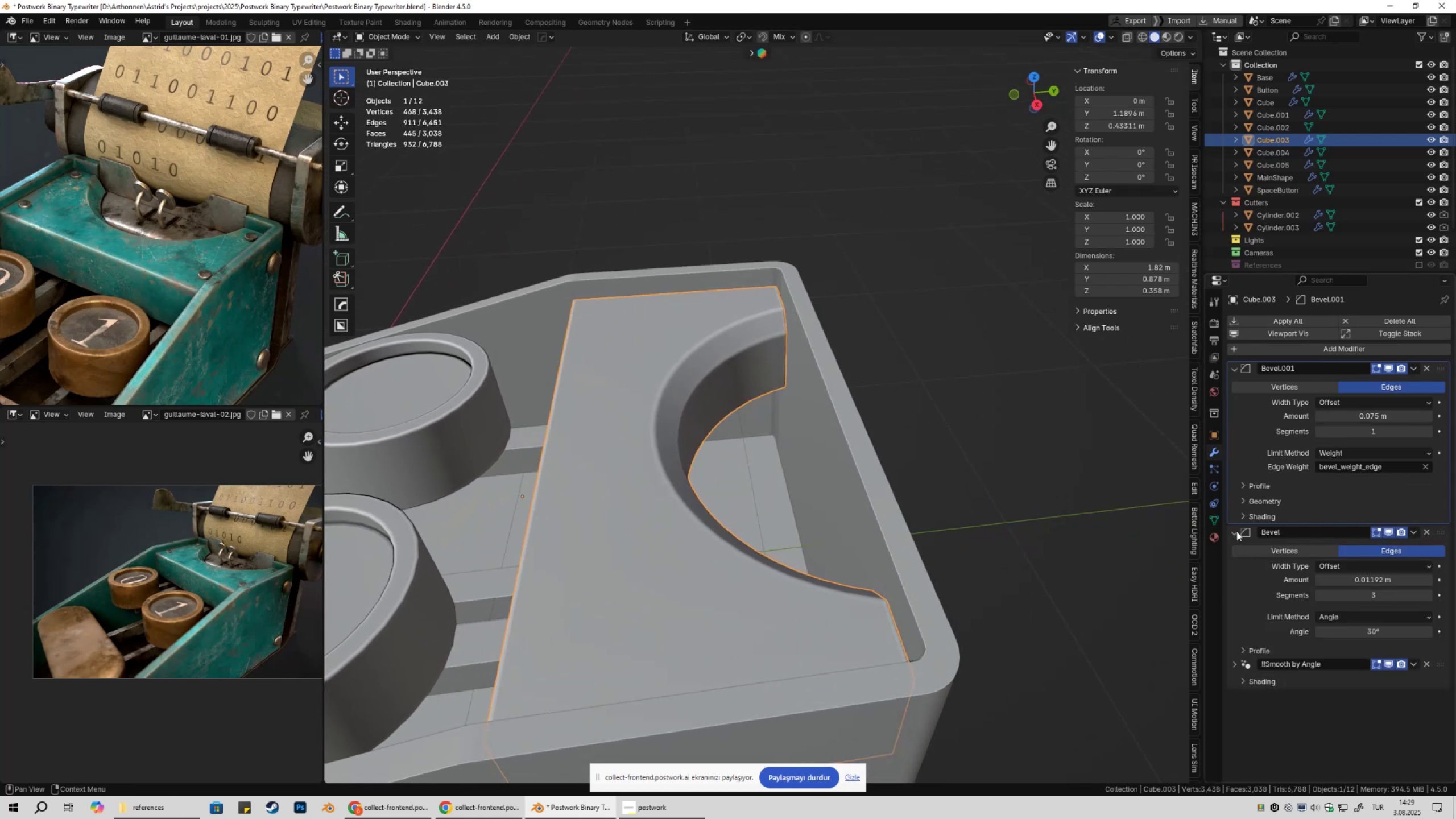 
hold_key(key=ShiftLeft, duration=1.53)
left_click_drag(start_coordinate=[1386, 577], to_coordinate=[214, 577])
 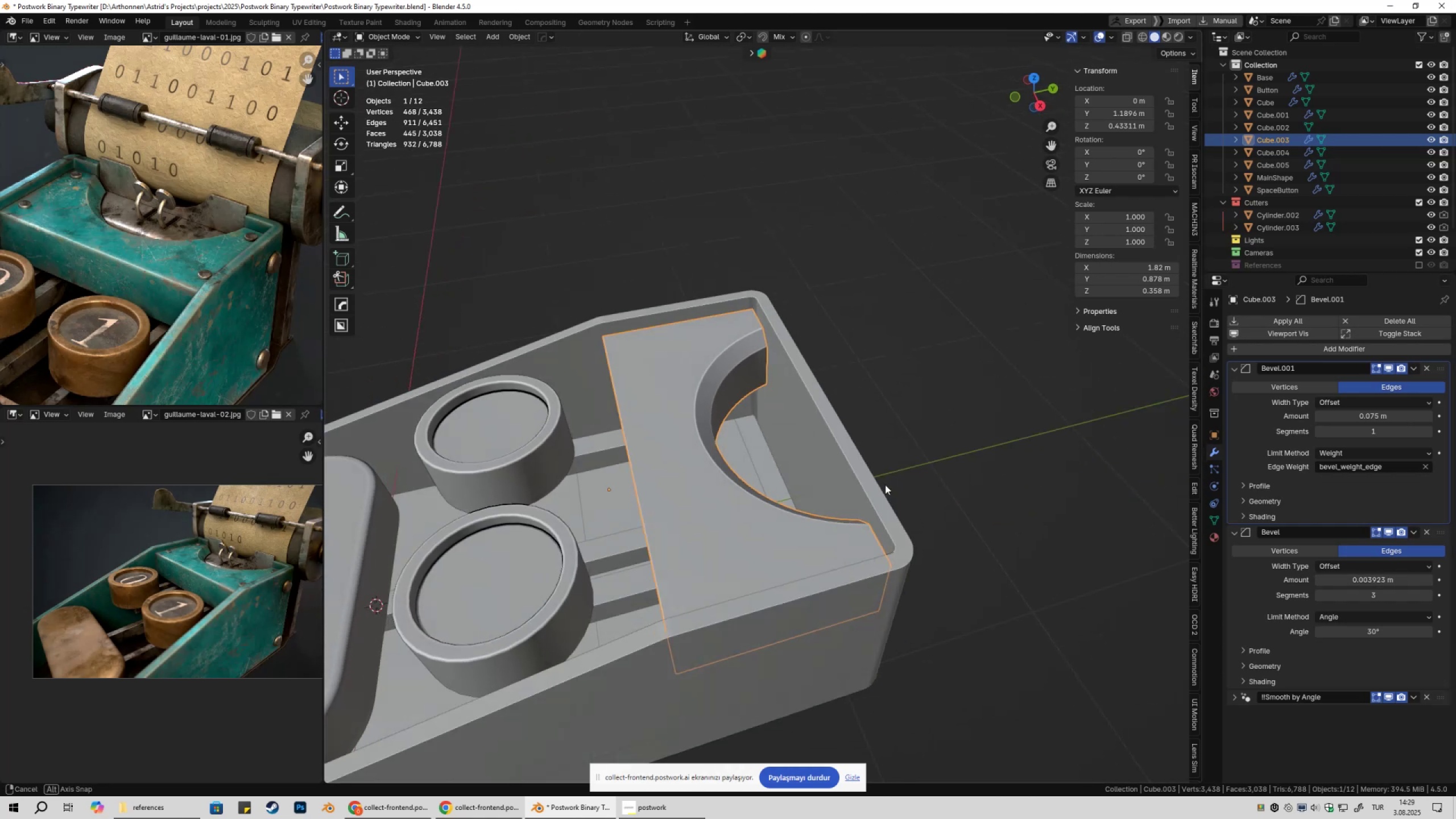 
hold_key(key=ShiftLeft, duration=1.32)
 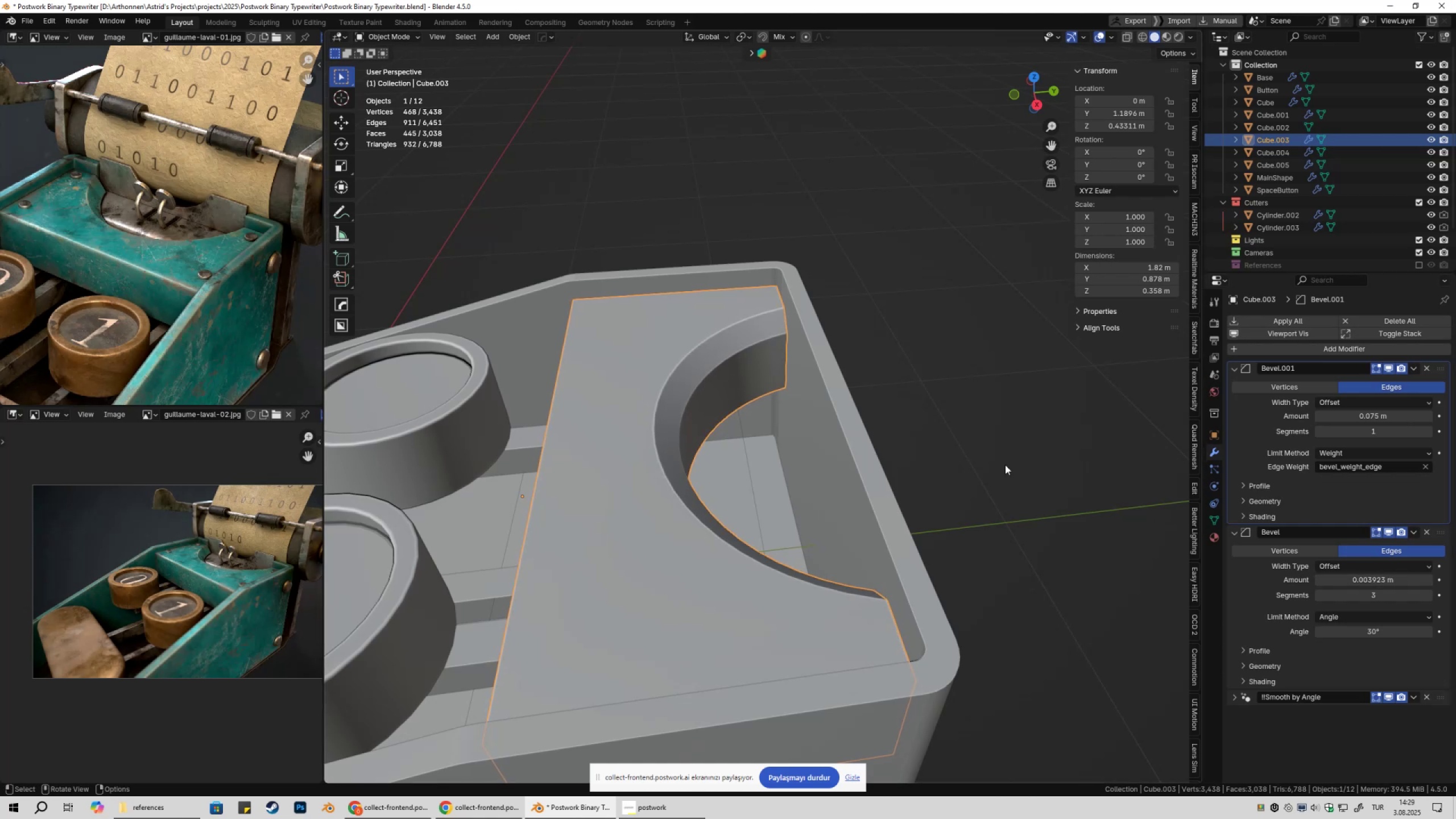 
scroll: coordinate [878, 458], scroll_direction: down, amount: 2.0
 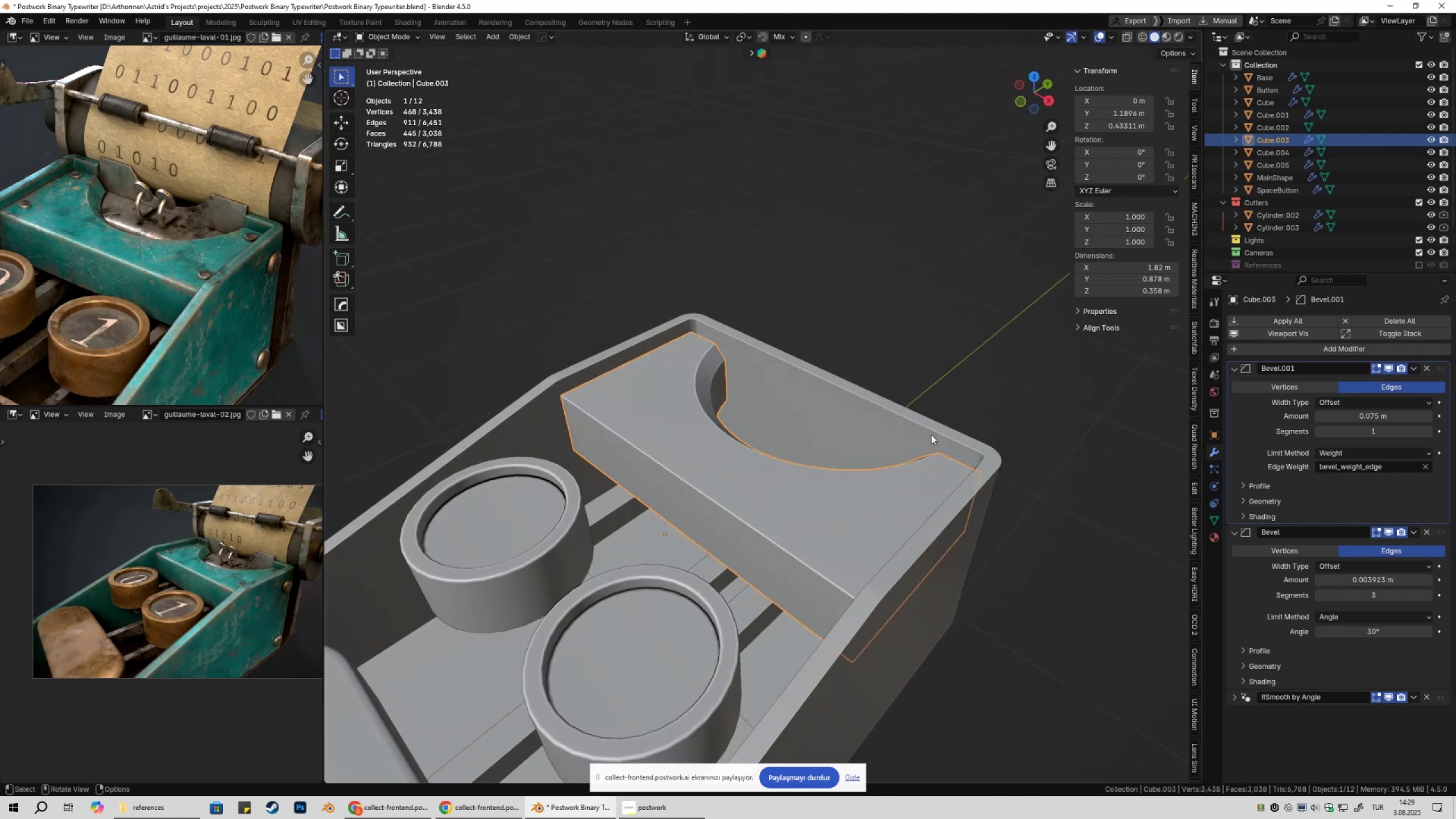 
left_click([917, 345])
 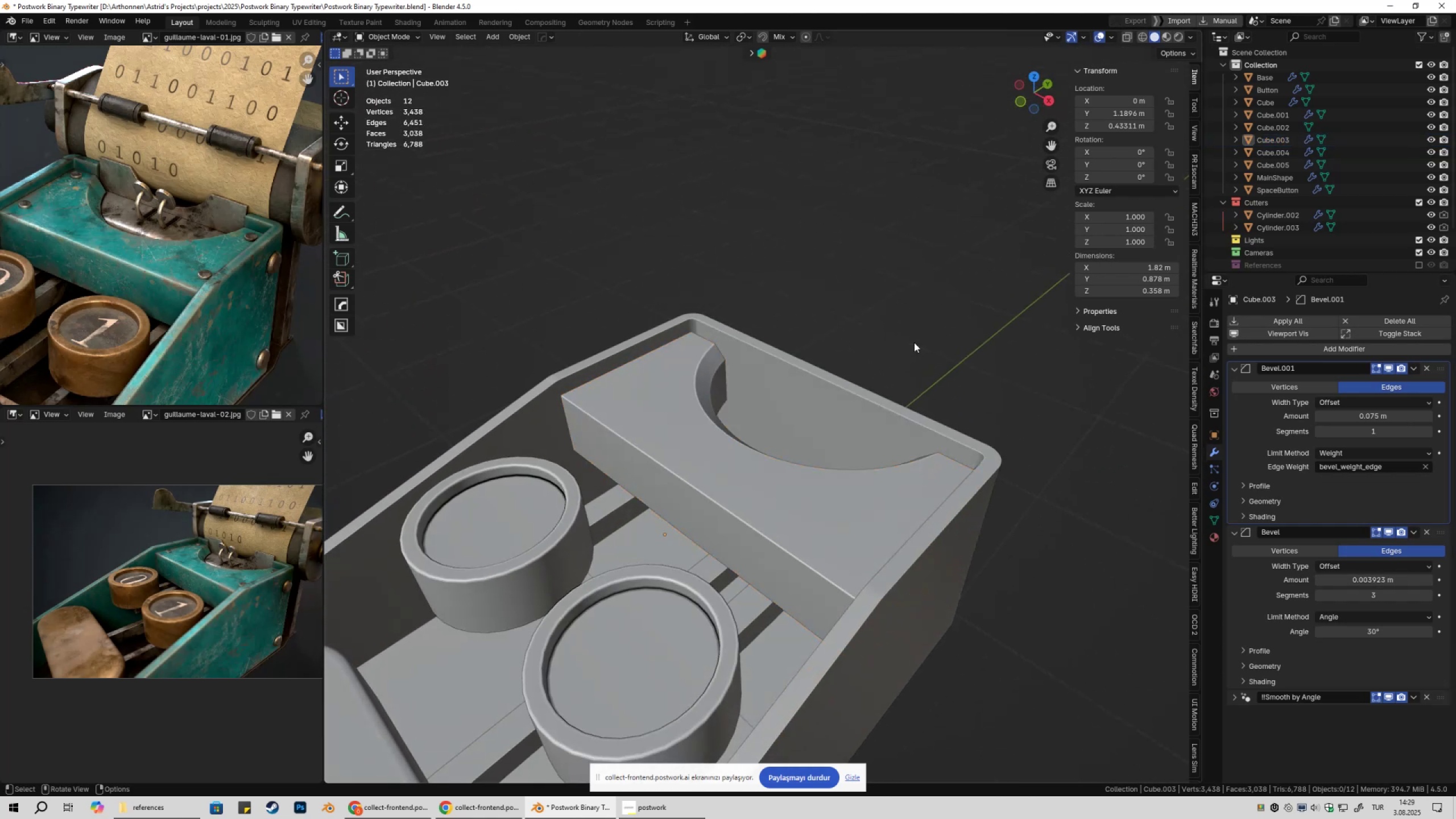 
scroll: coordinate [905, 418], scroll_direction: down, amount: 6.0
 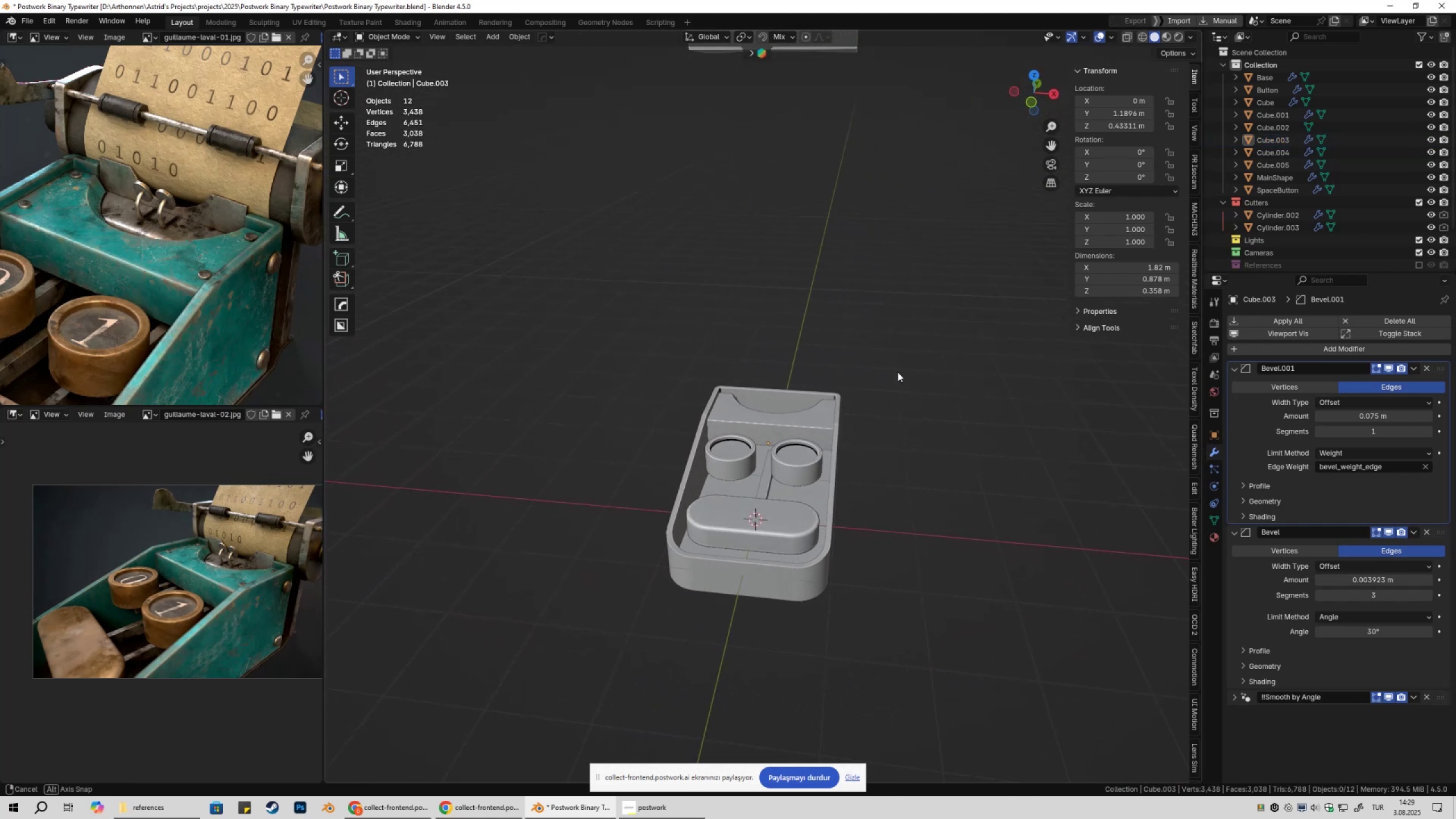 
scroll: coordinate [872, 428], scroll_direction: up, amount: 6.0
 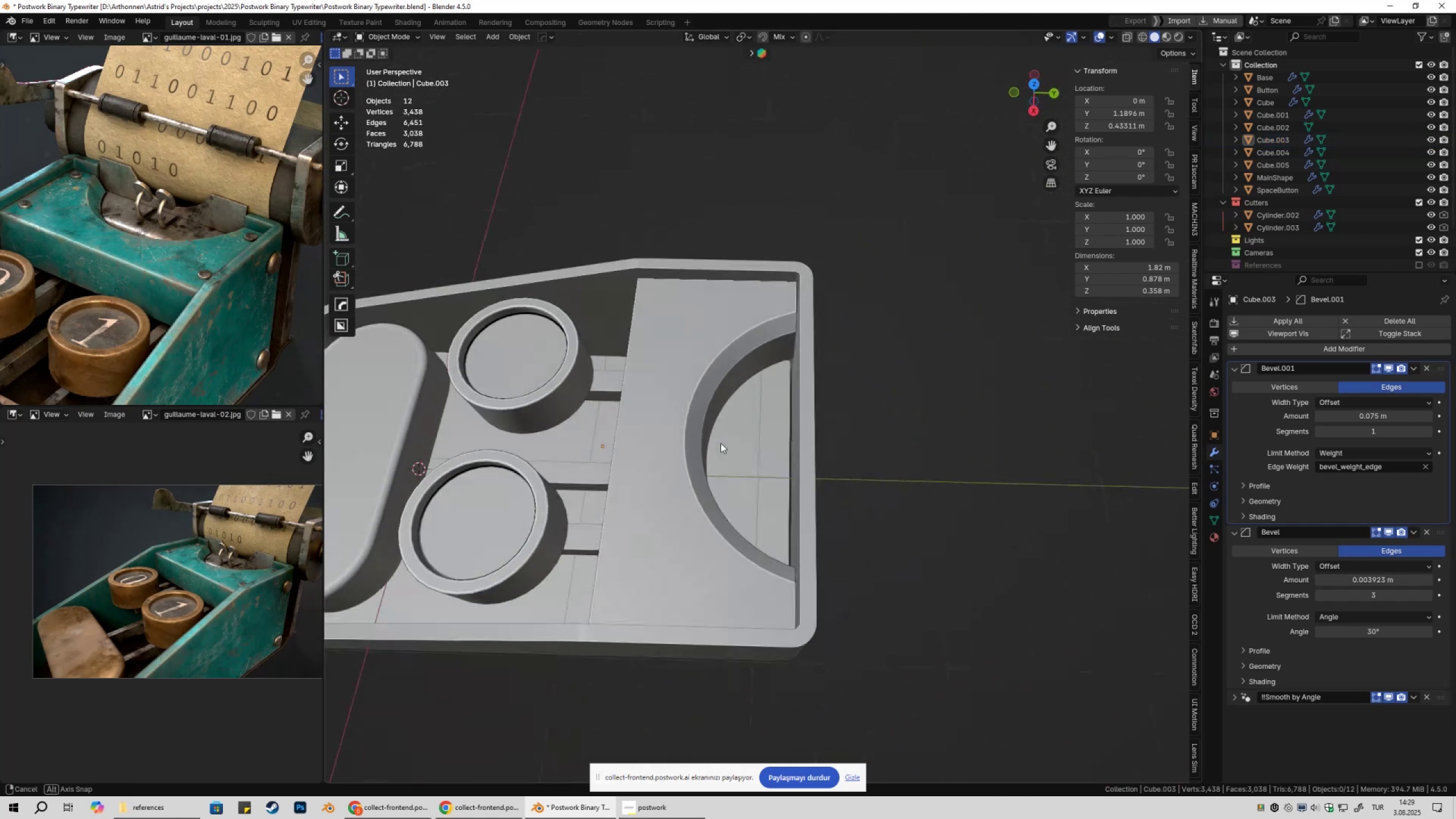 
scroll: coordinate [735, 439], scroll_direction: down, amount: 3.0
 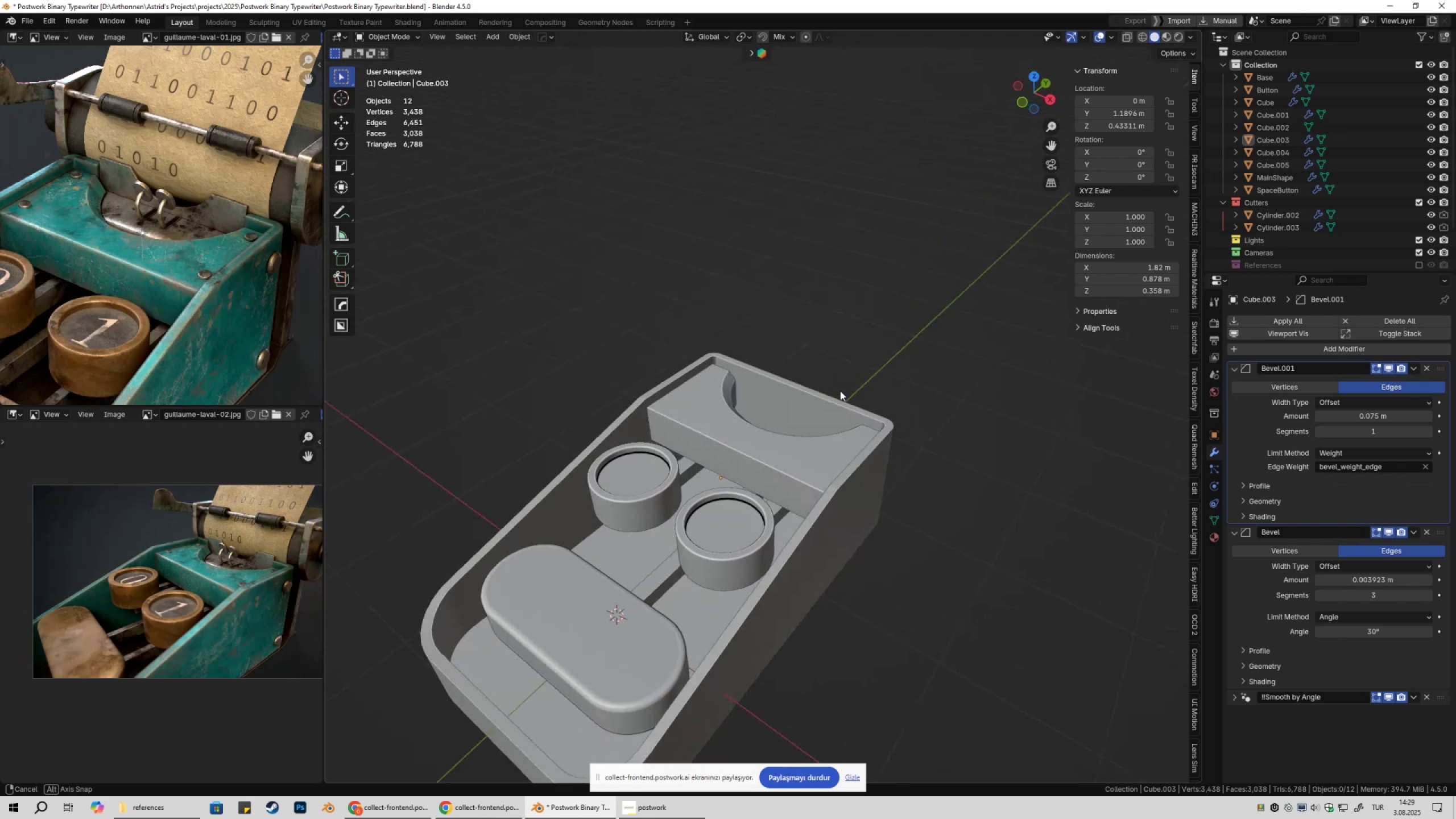 
key(Shift+ShiftLeft)
 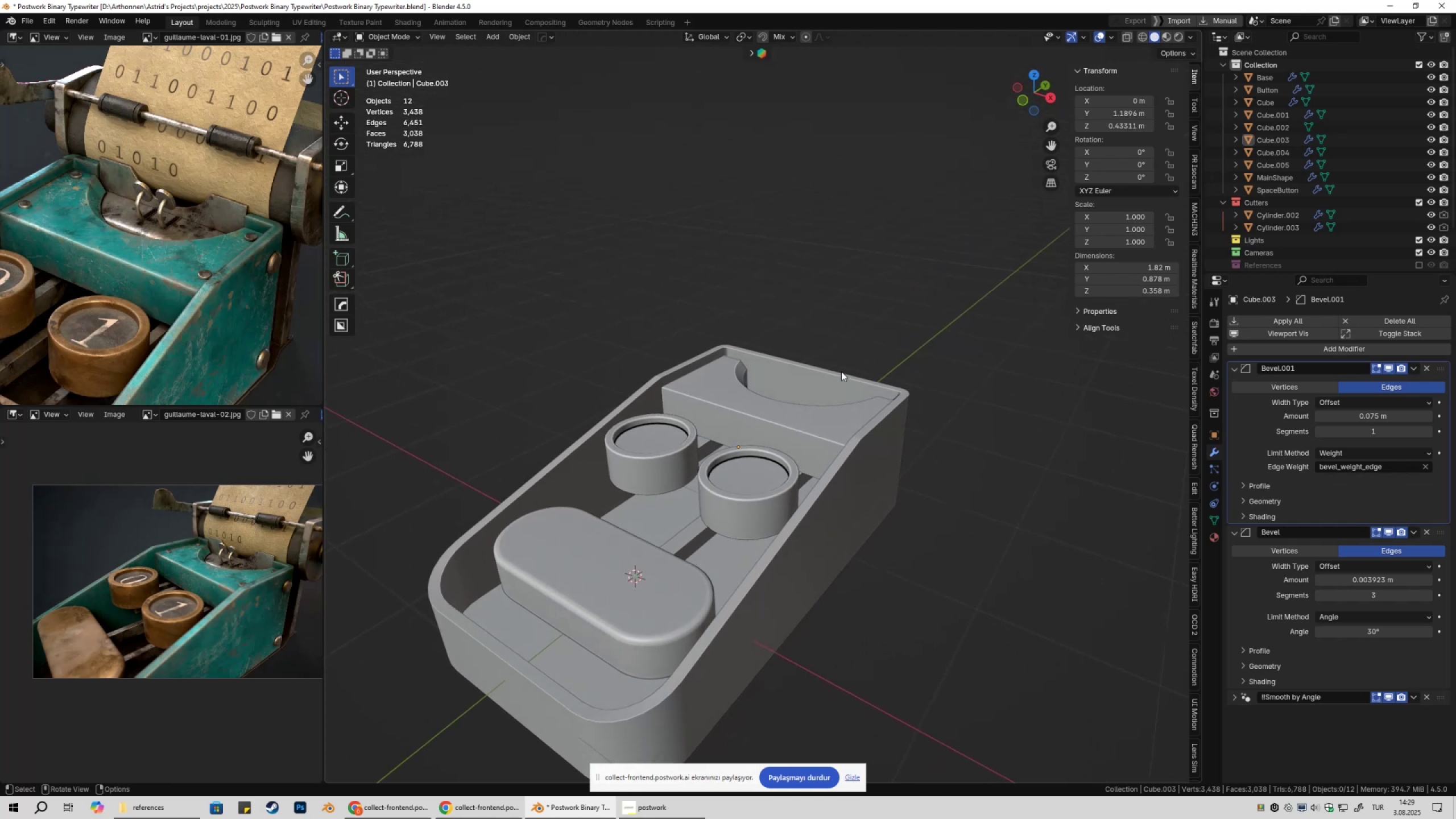 
scroll: coordinate [722, 406], scroll_direction: up, amount: 4.0
 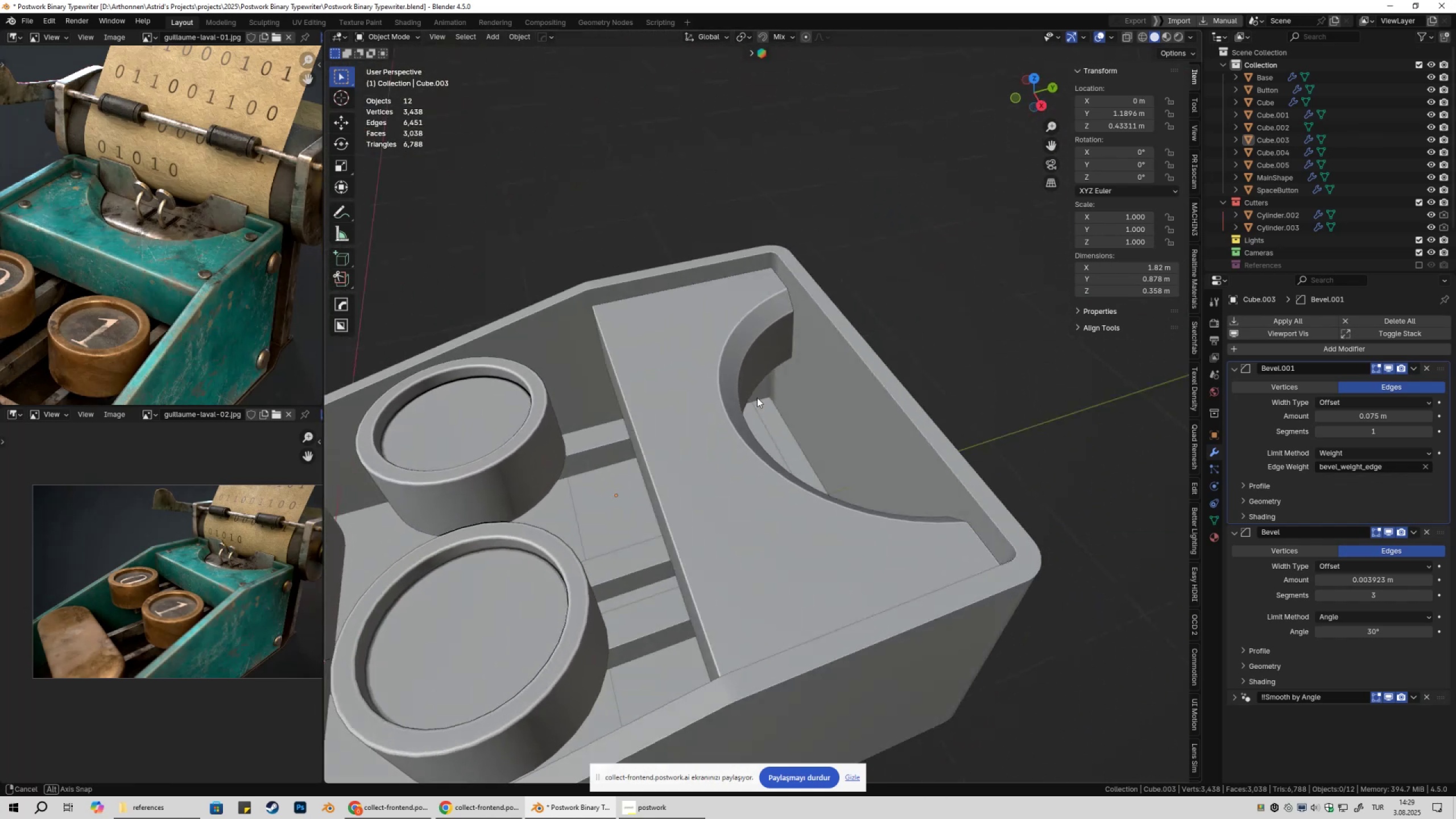 
scroll: coordinate [829, 379], scroll_direction: down, amount: 5.0
 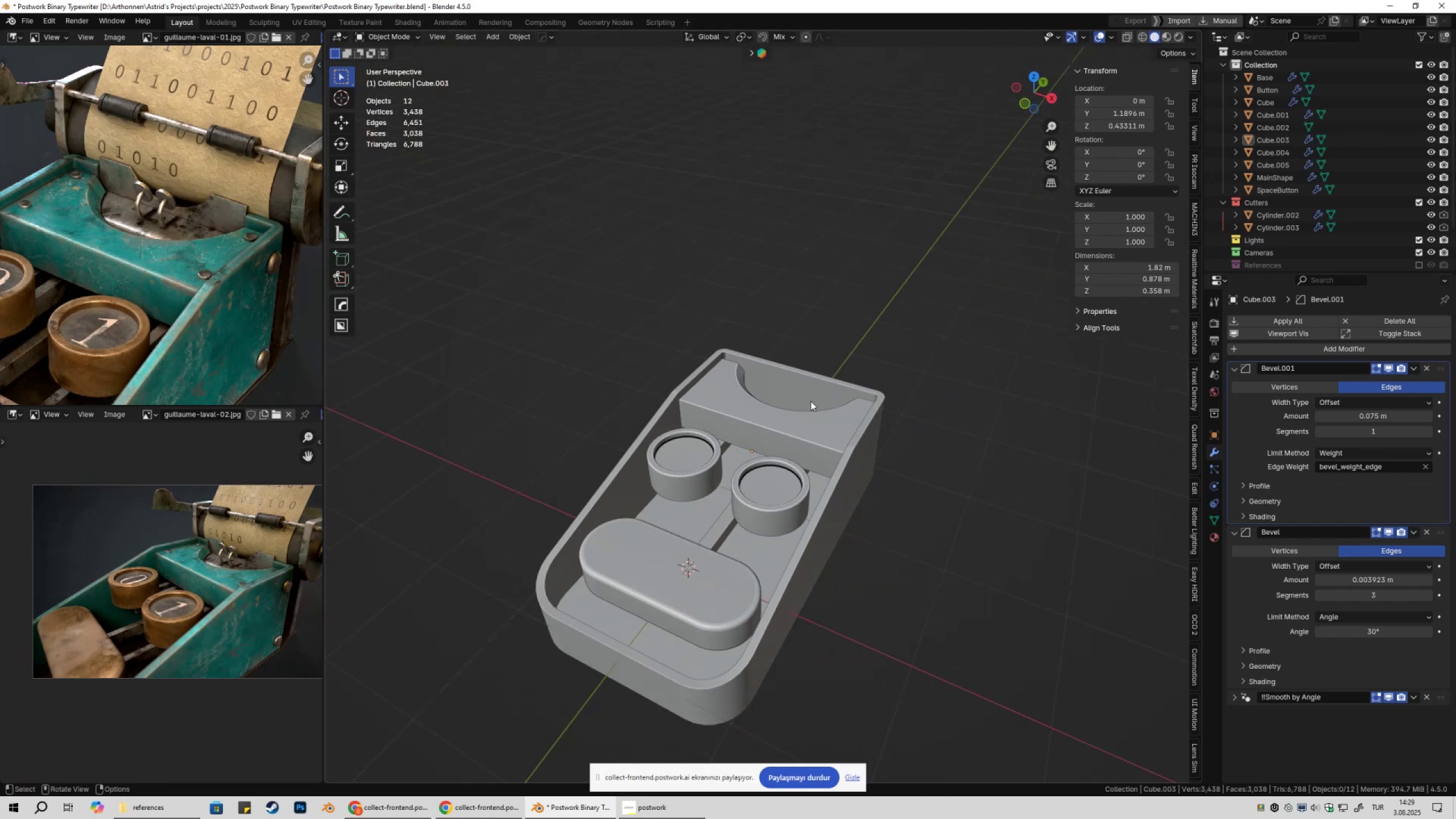 
key(Shift+ShiftLeft)
 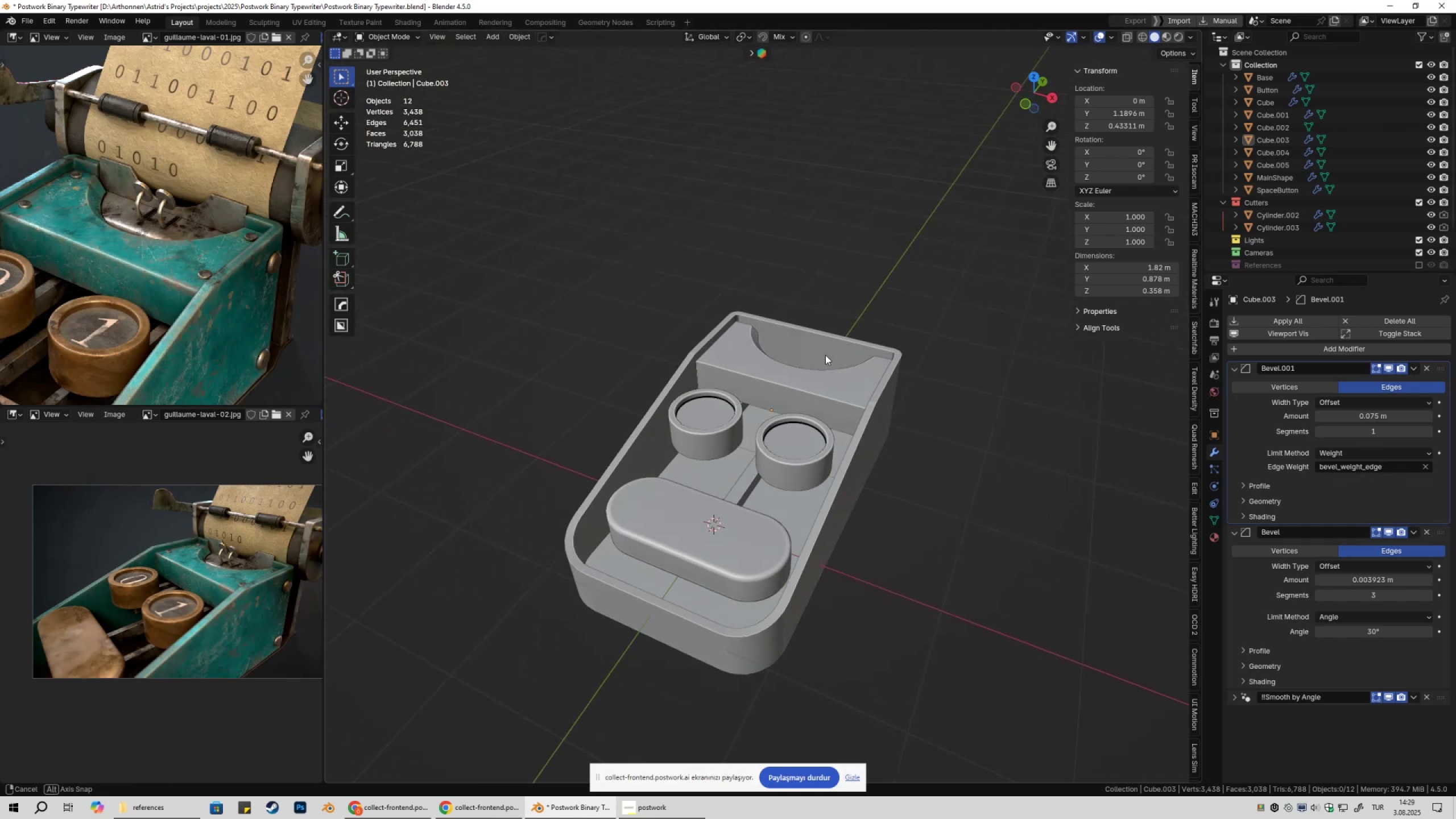 
key(Shift+ShiftLeft)
 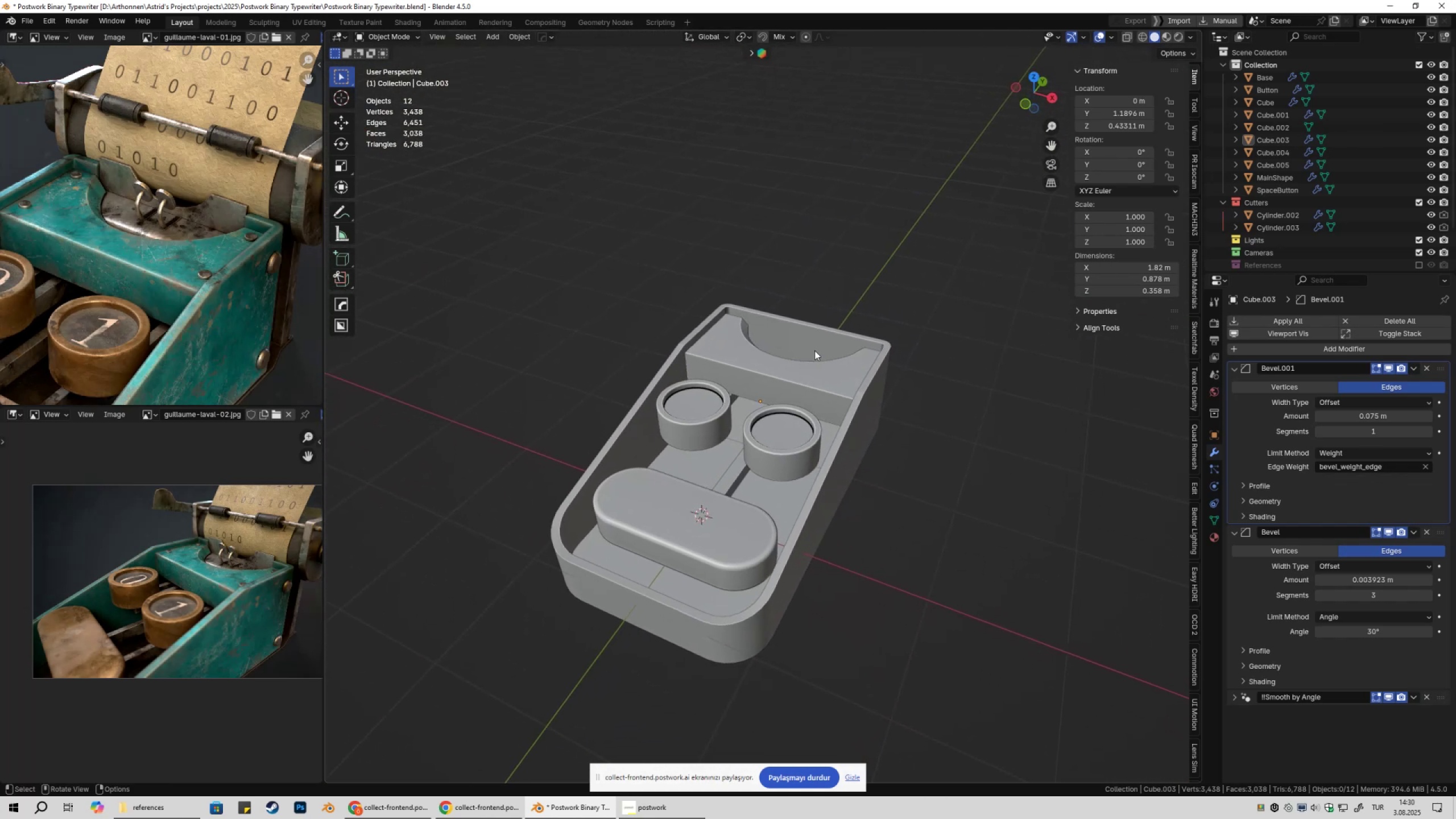 
key(Control+ControlLeft)
 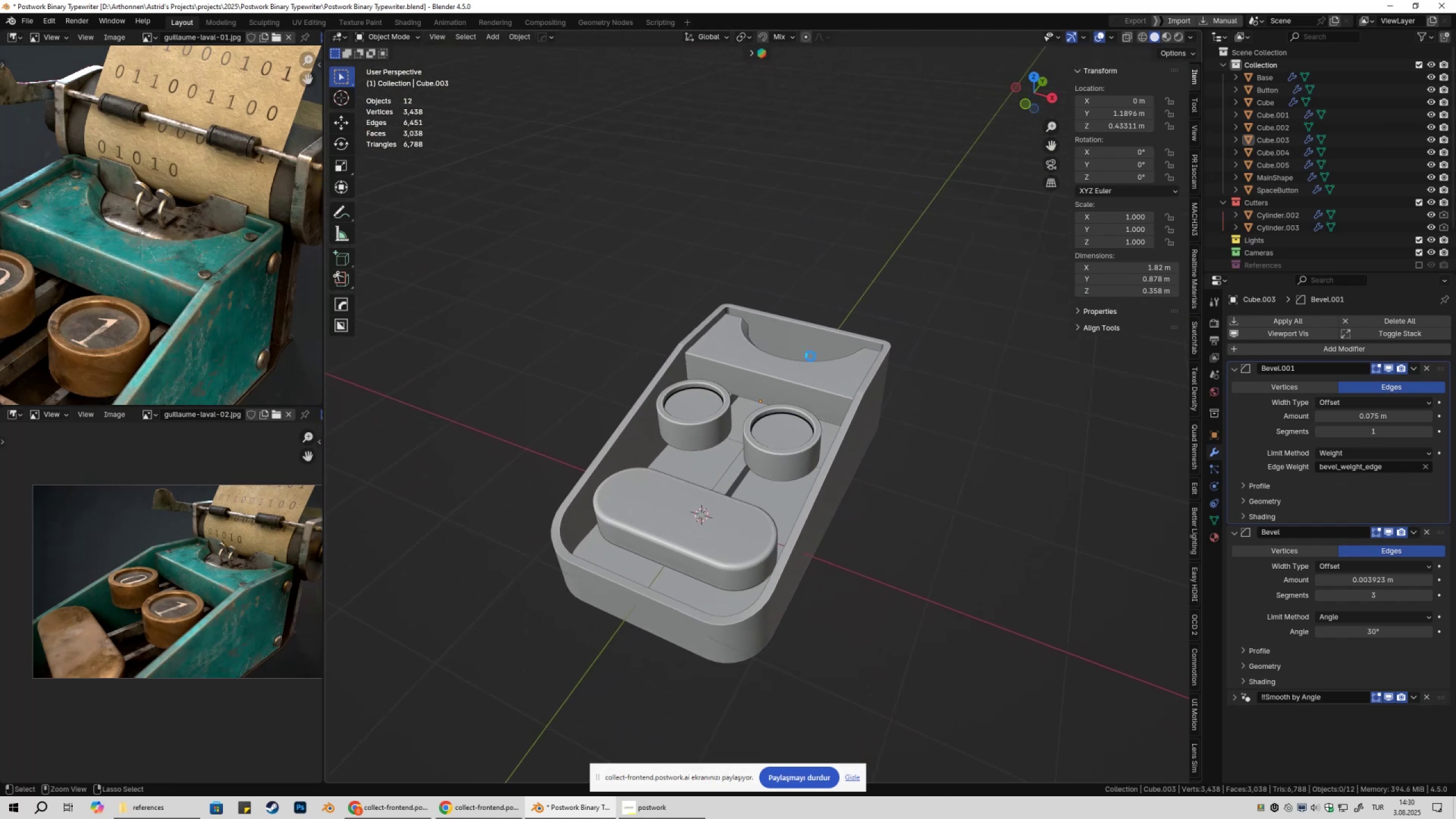 
key(Control+S)
 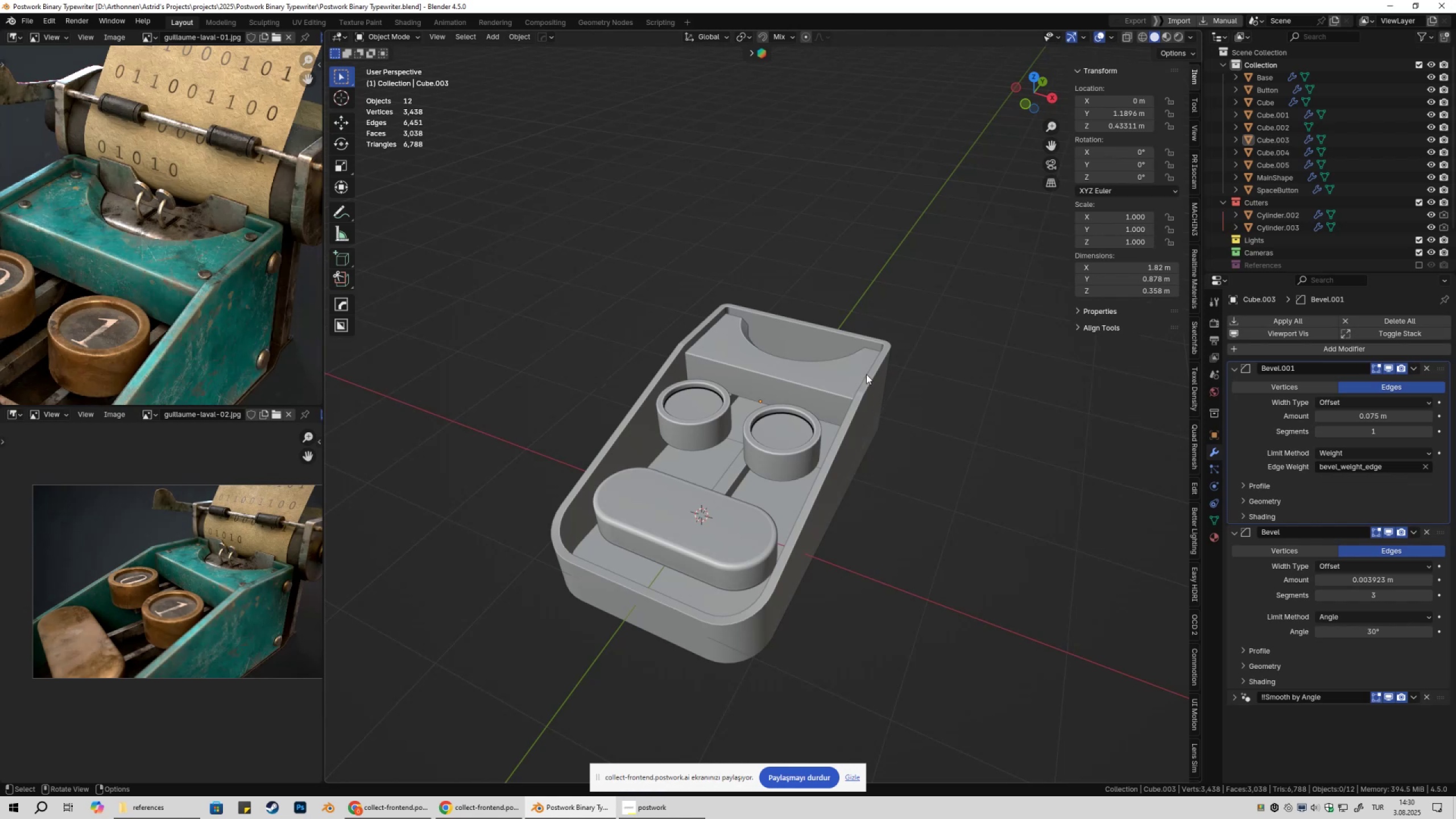 
wait(12.32)
 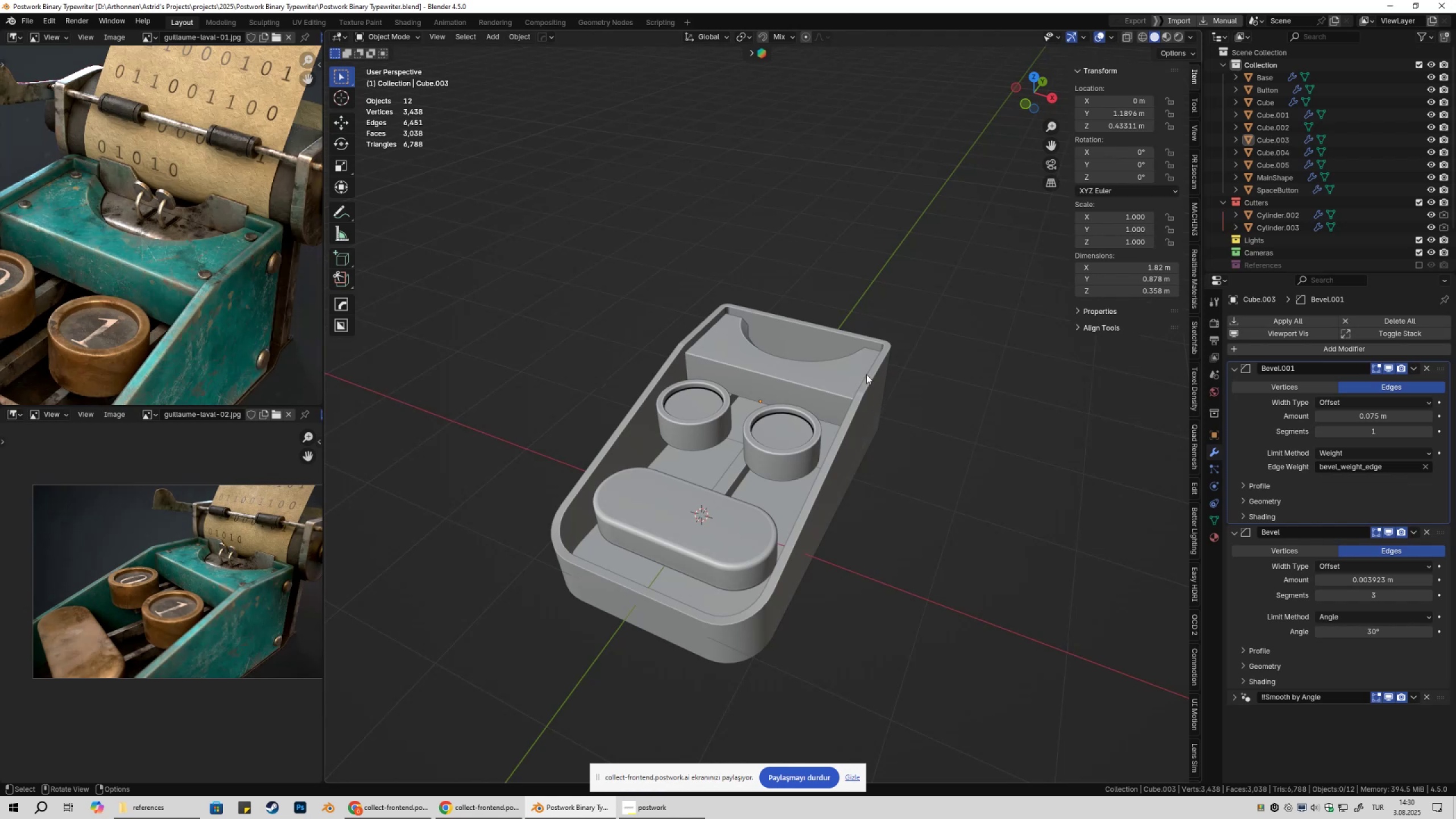 
left_click([769, 396])
 